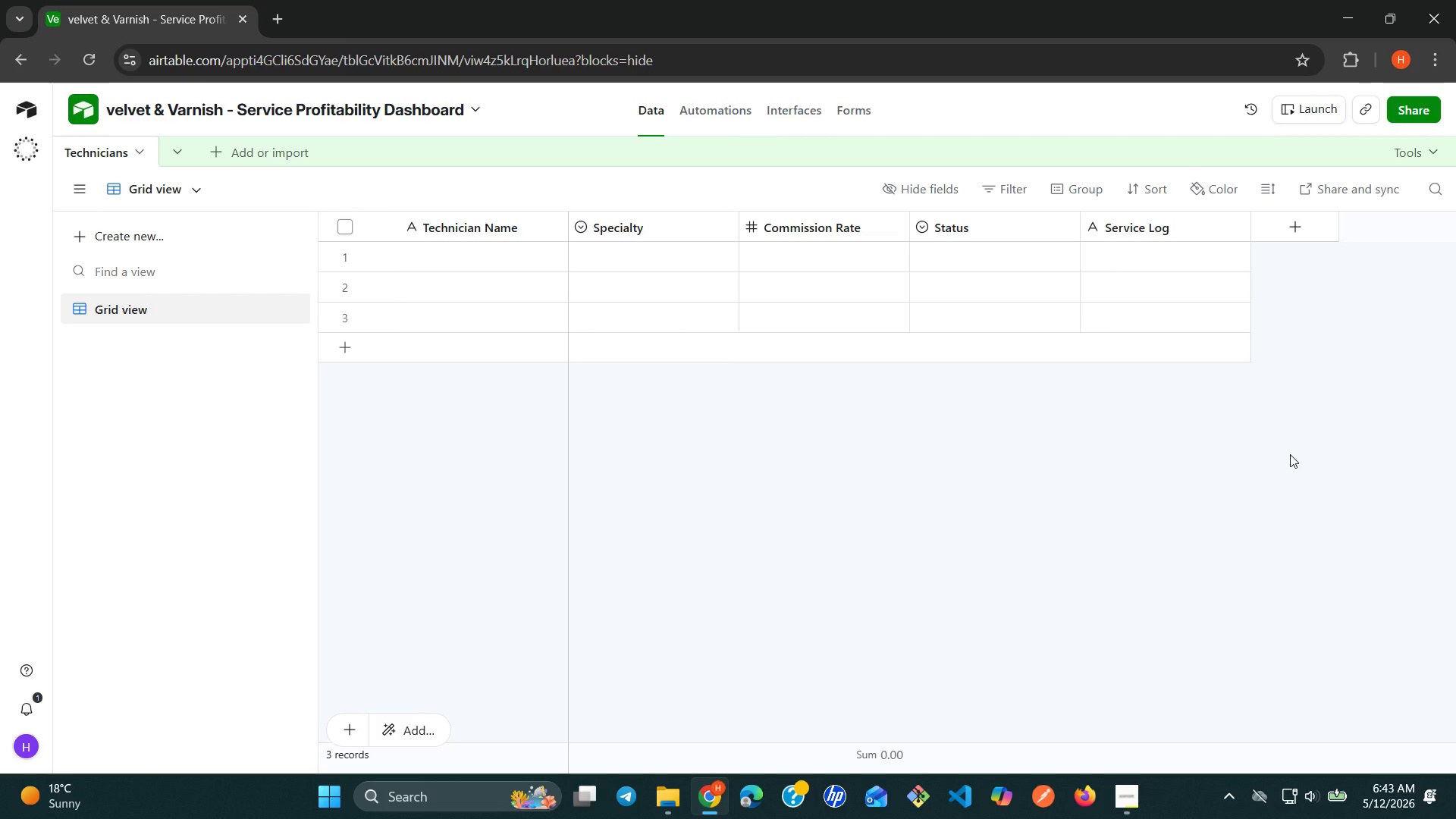 
wait(14.11)
 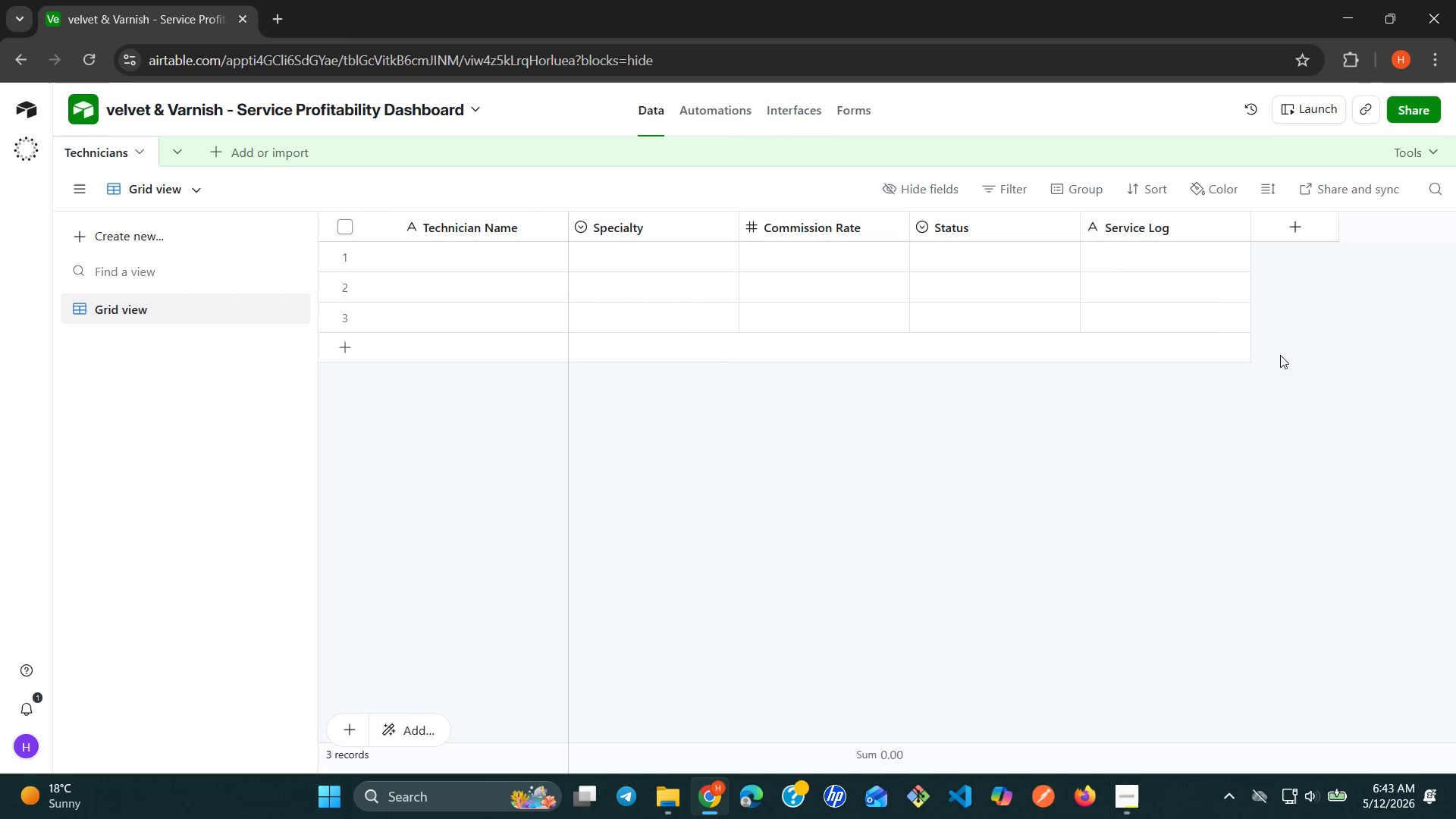 
type(Chloe V)
 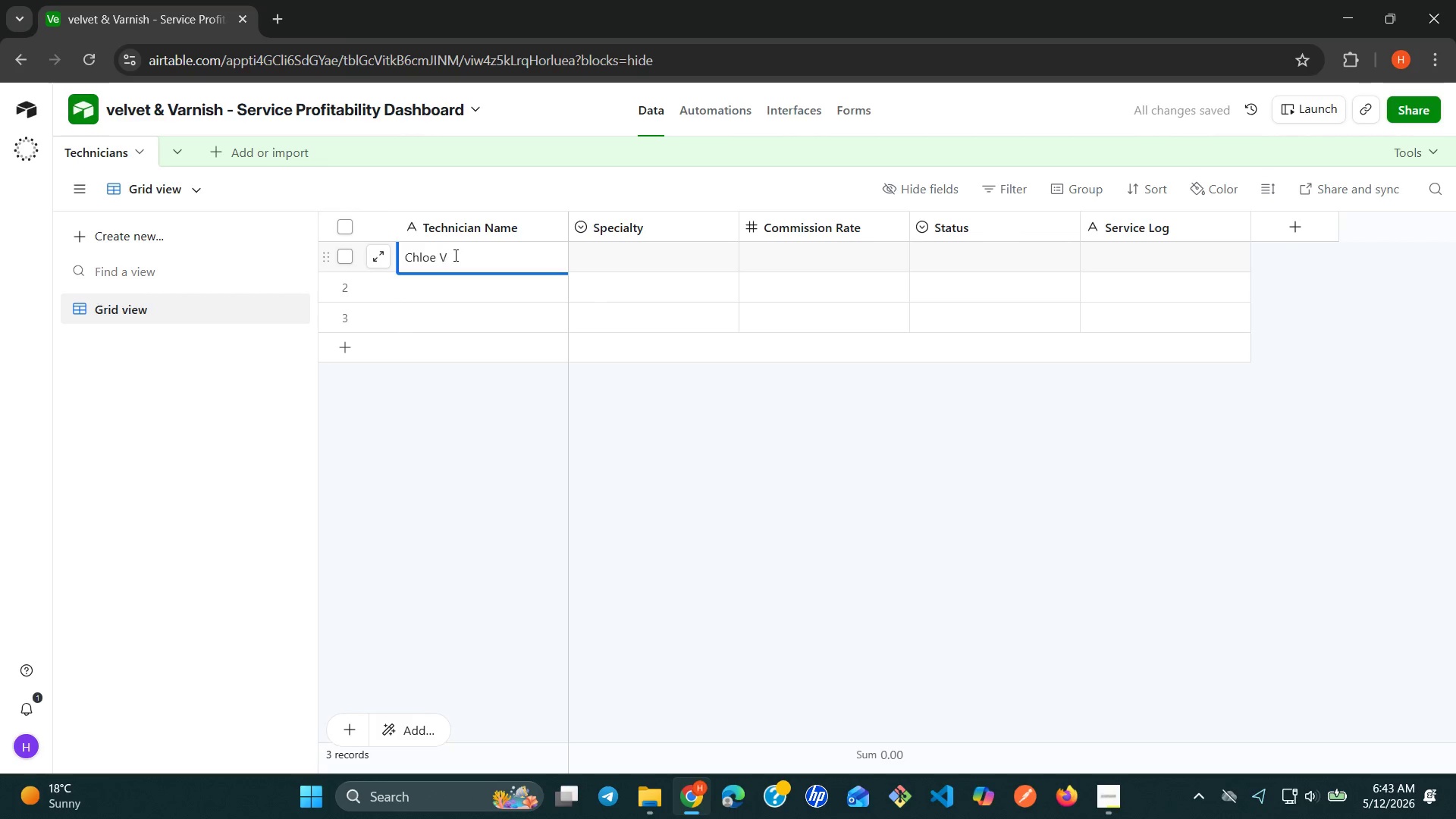 
key(Shift+Enter)
 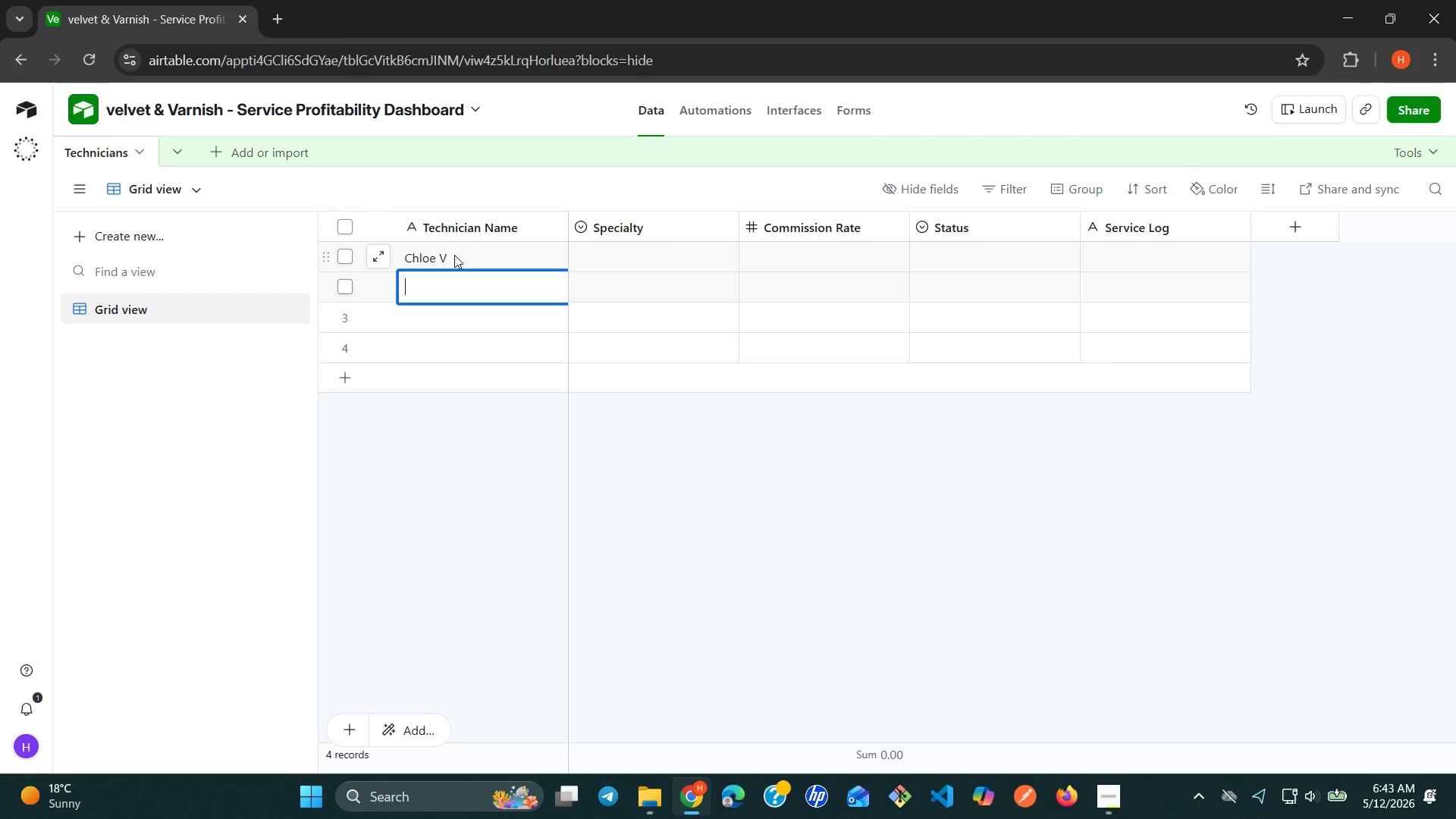 
key(ArrowUp)
 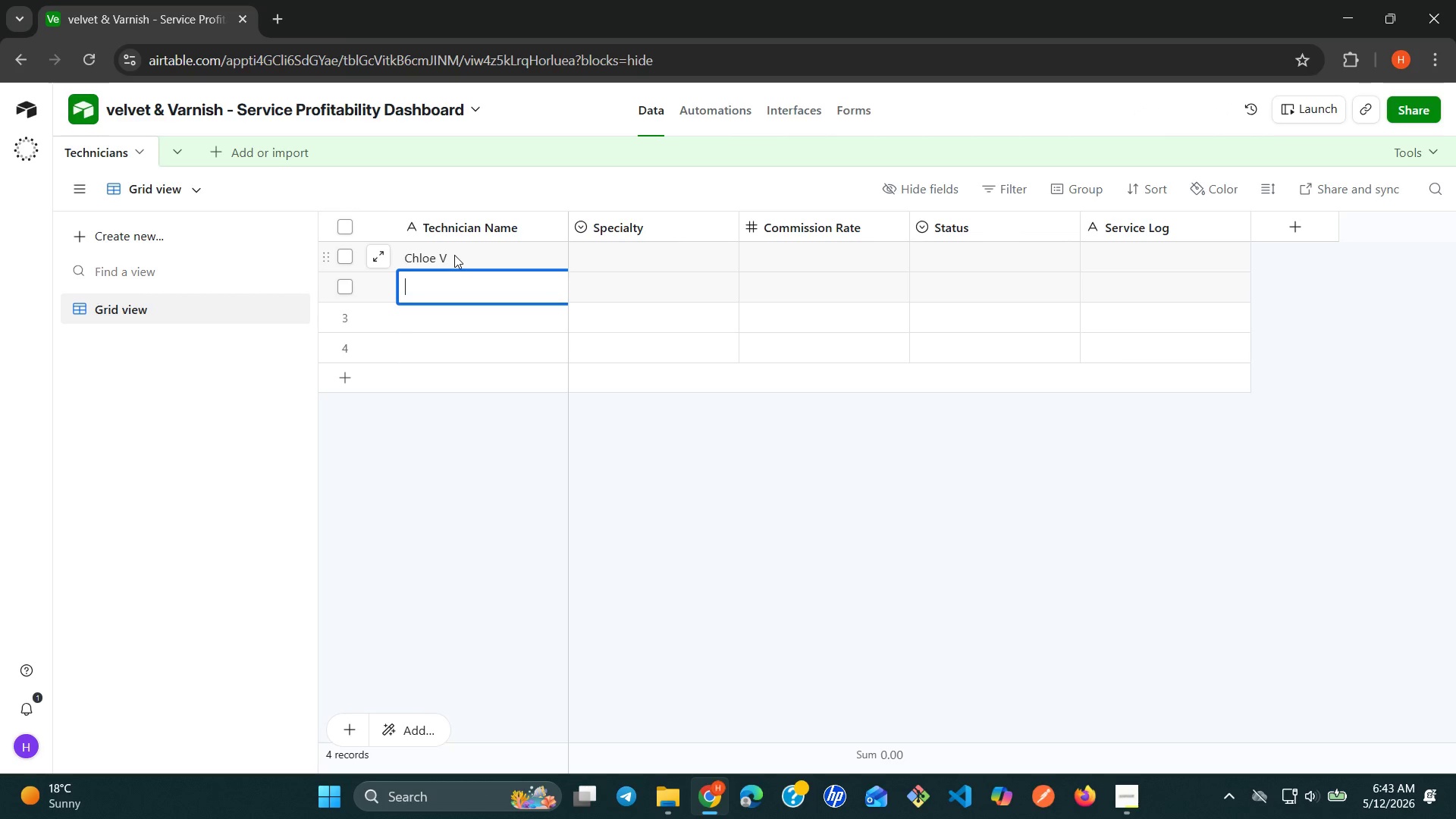 
key(ArrowLeft)
 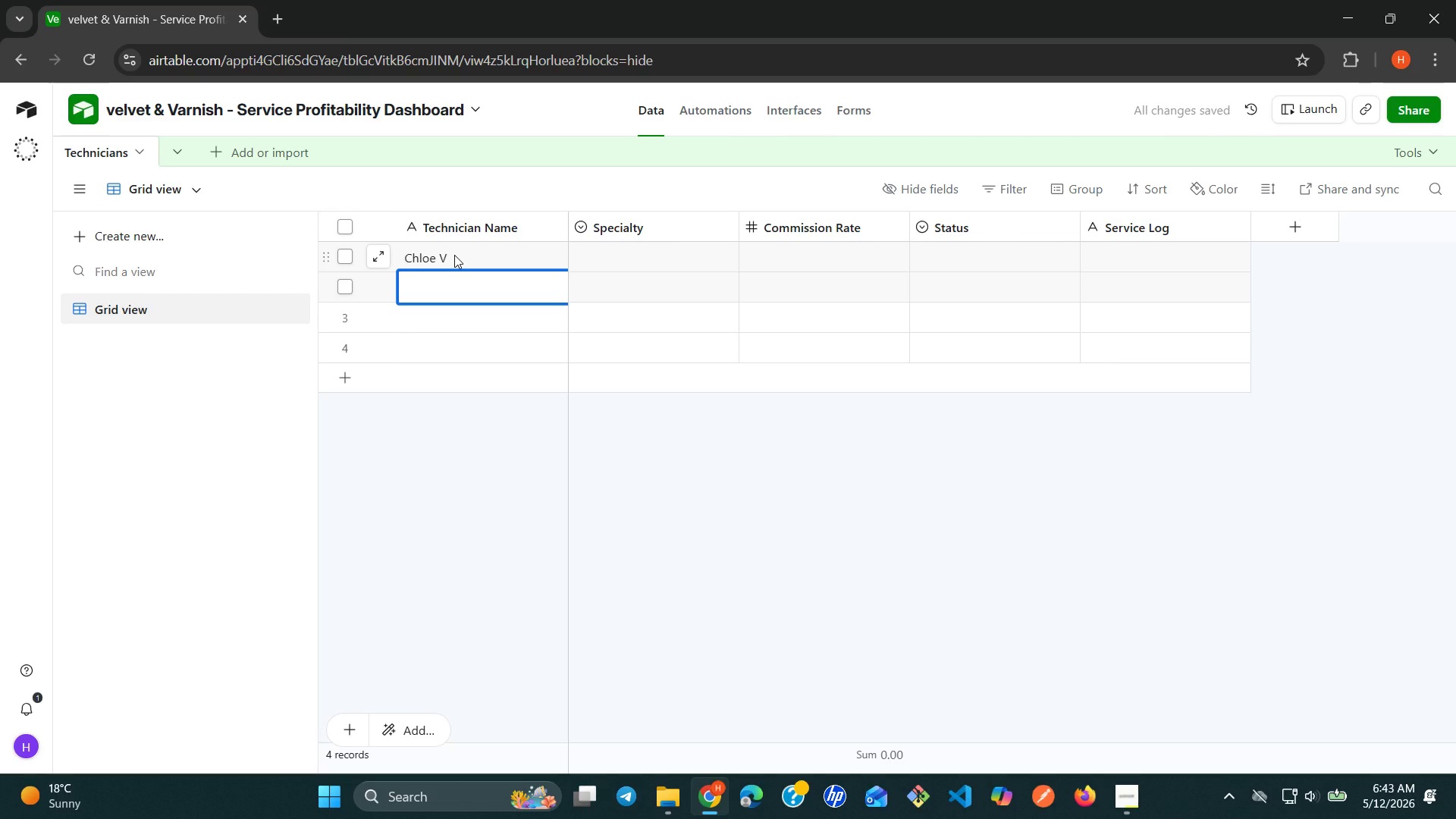 
key(ArrowUp)
 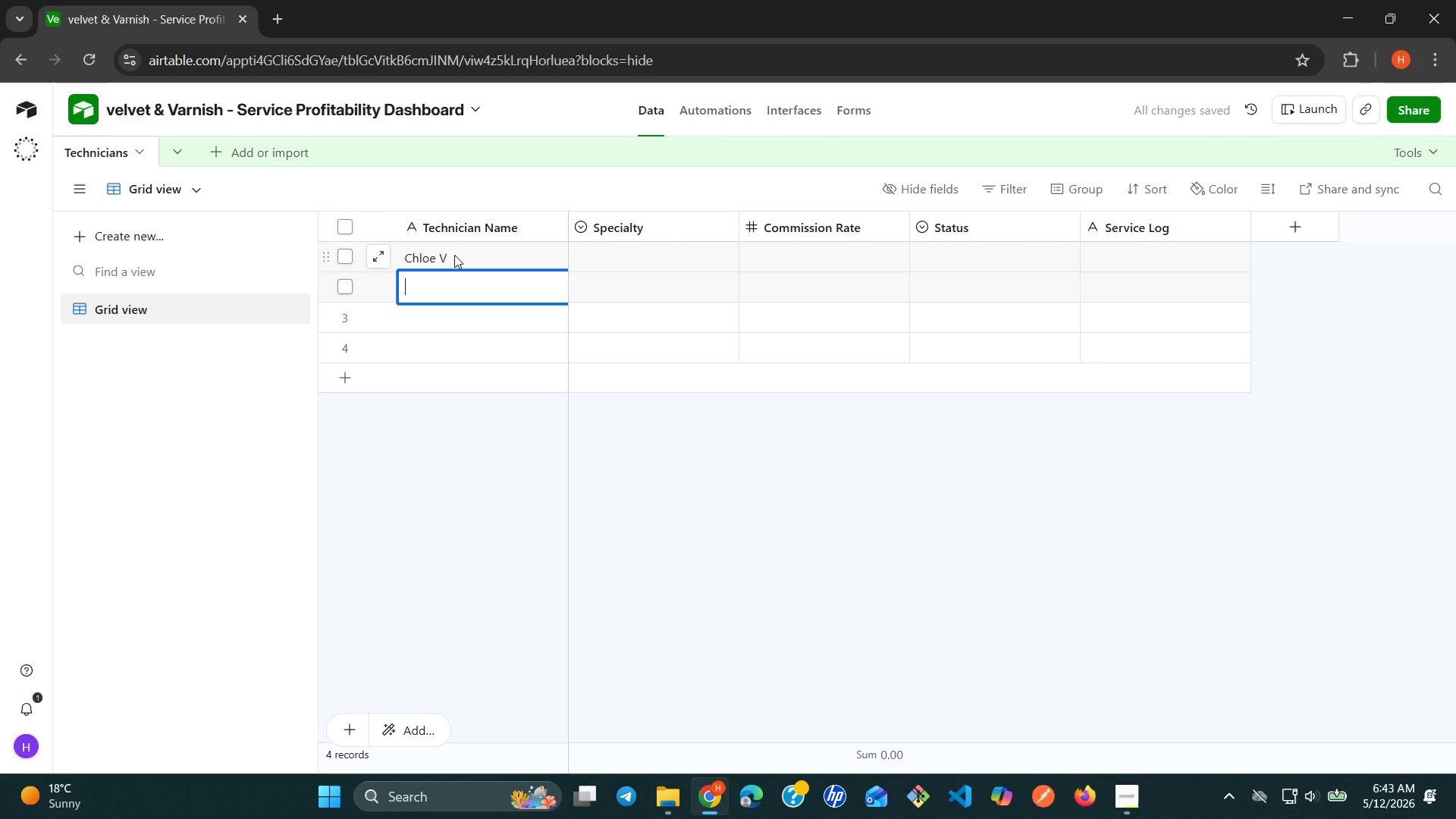 
left_click([454, 255])
 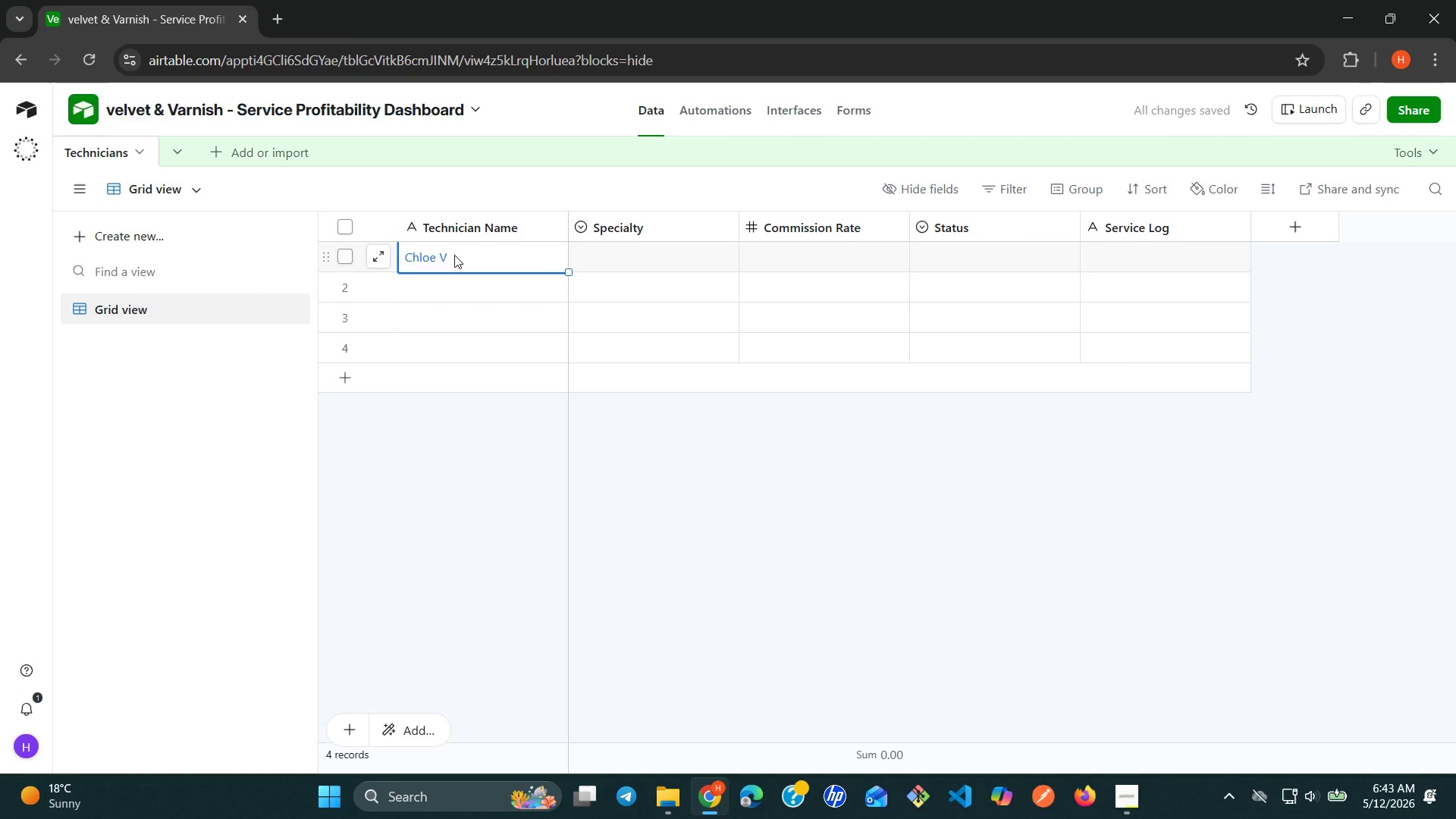 
left_click([461, 253])
 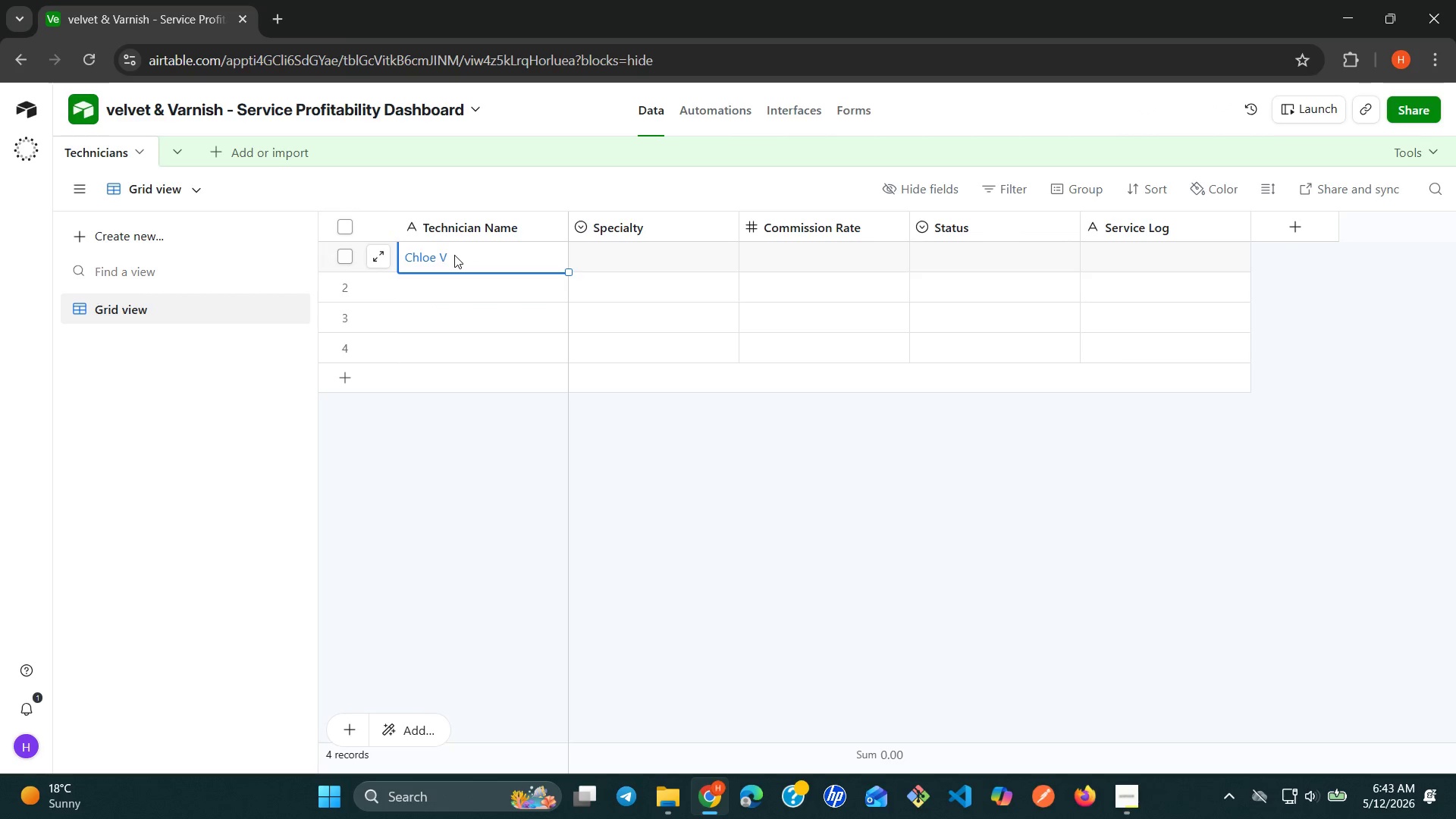 
double_click([454, 255])
 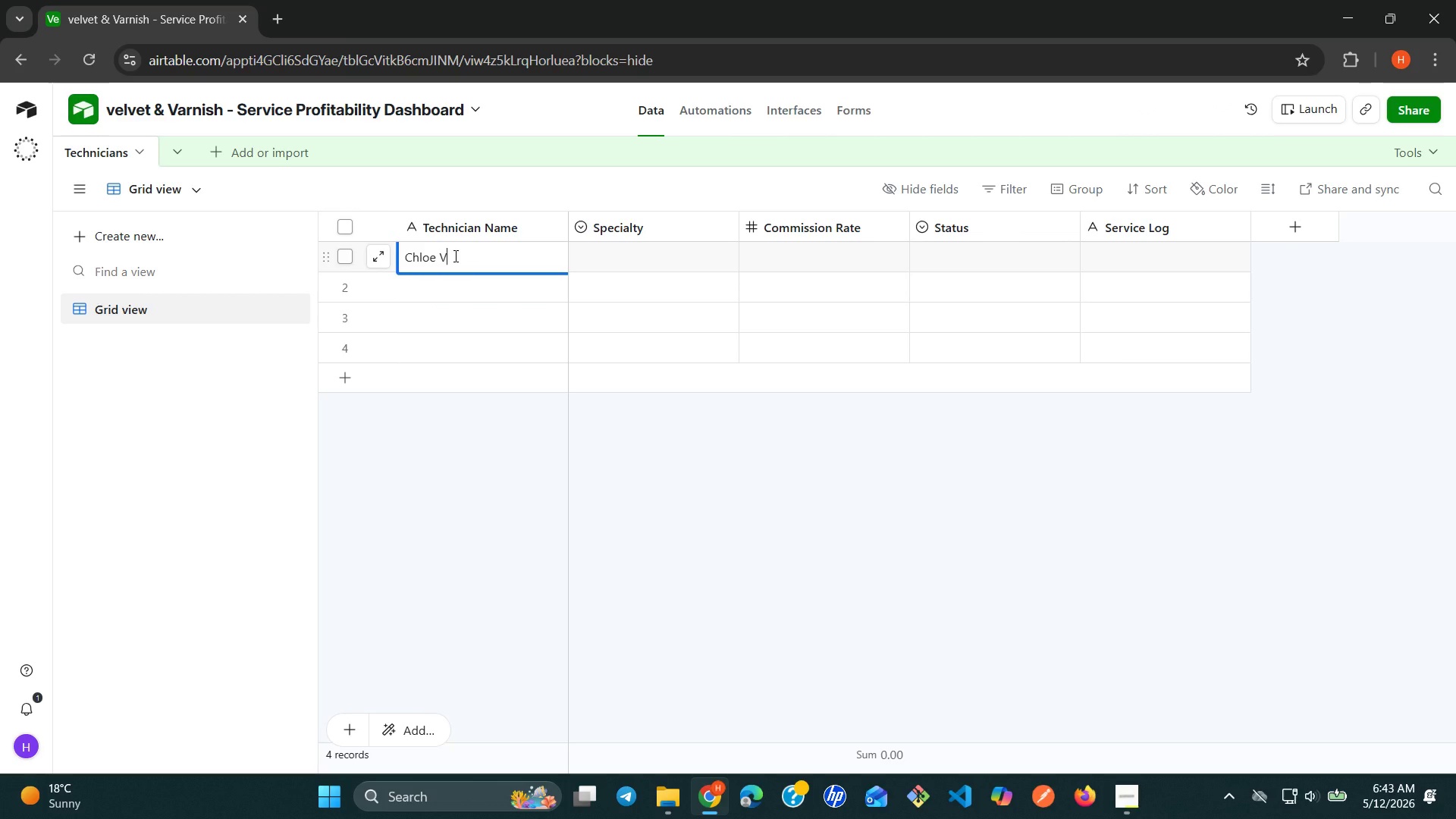 
key(Period)
 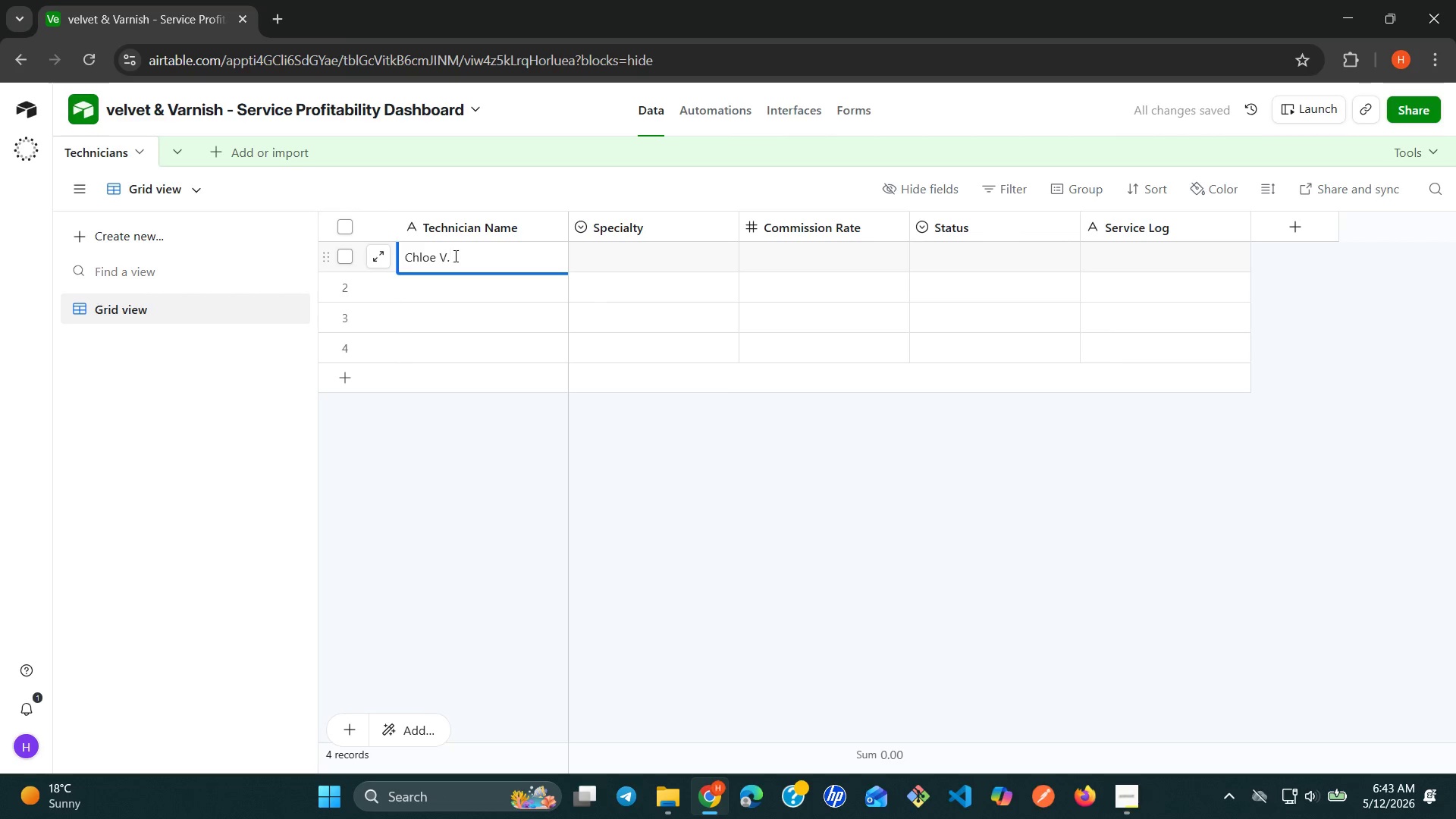 
key(Enter)
 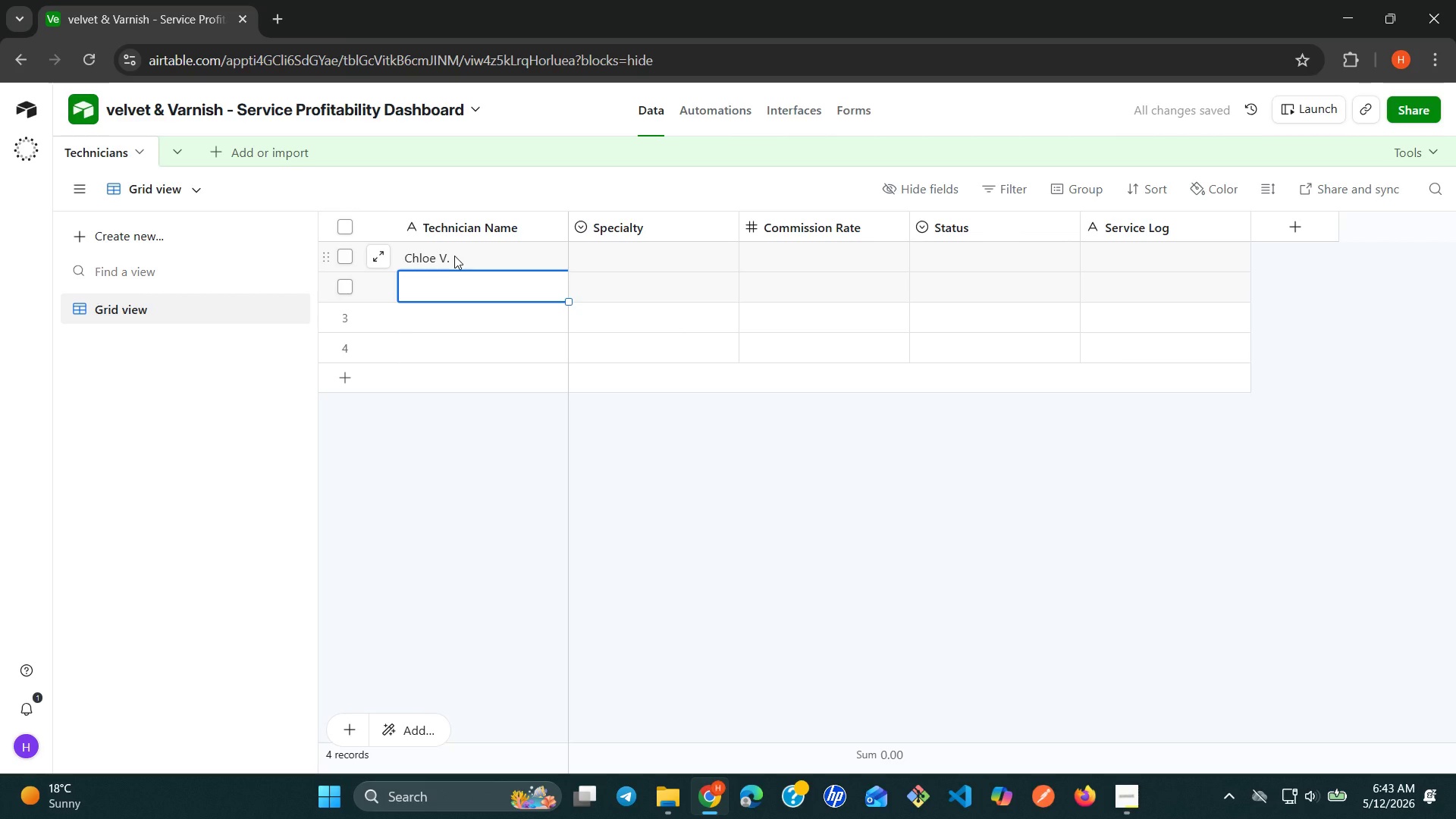 
type(Sofia)
 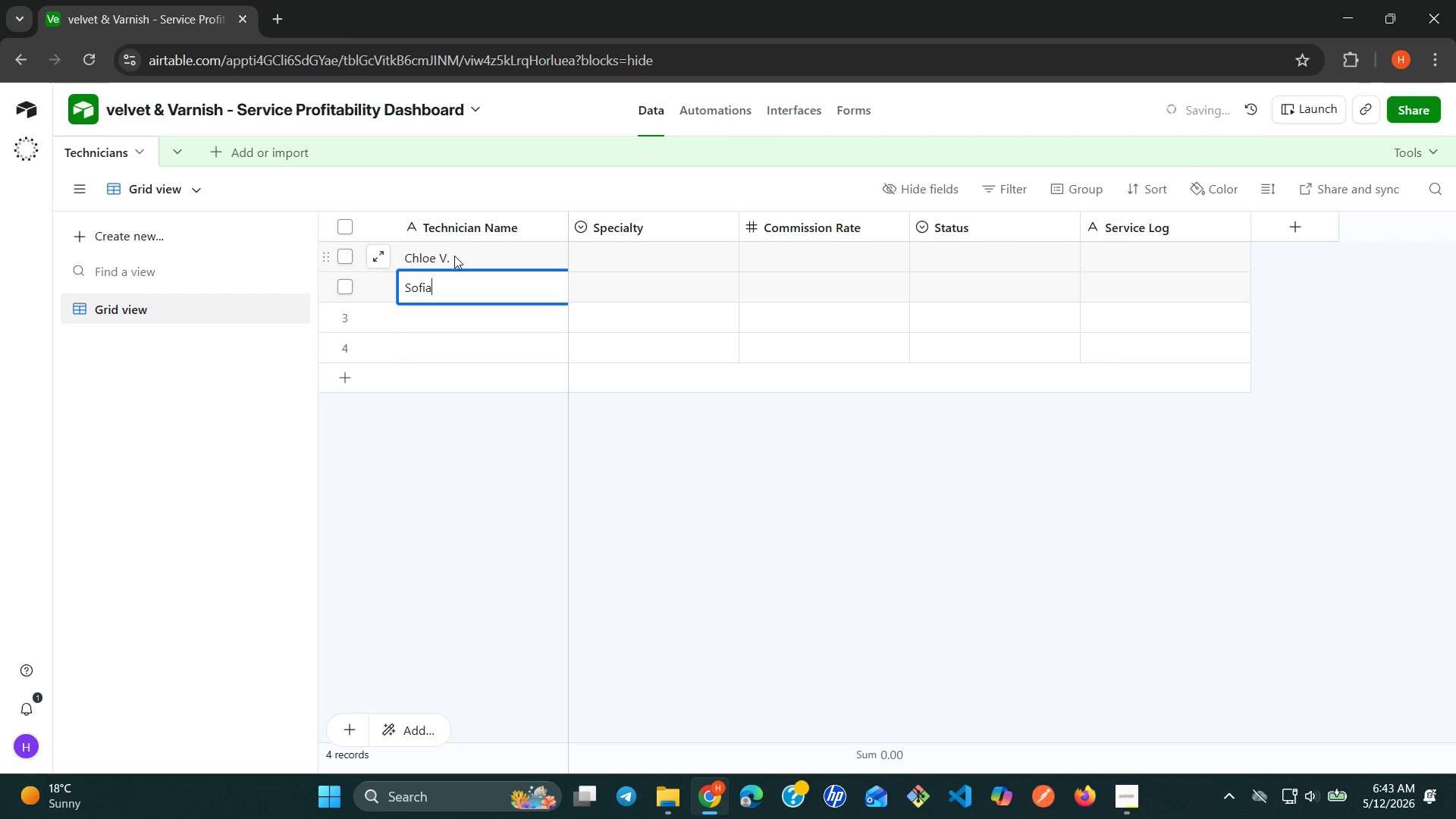 
key(Enter)
 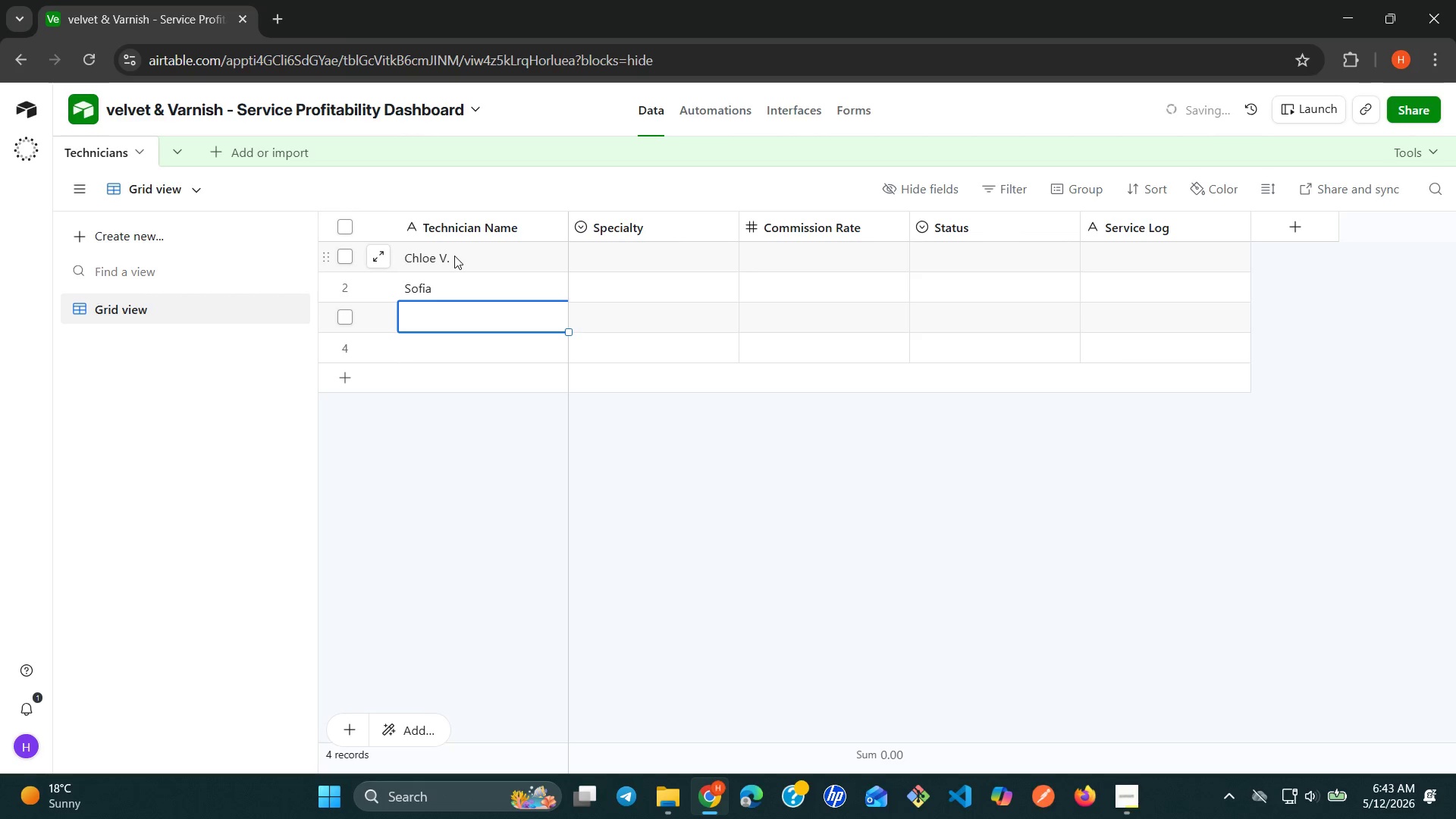 
wait(5.8)
 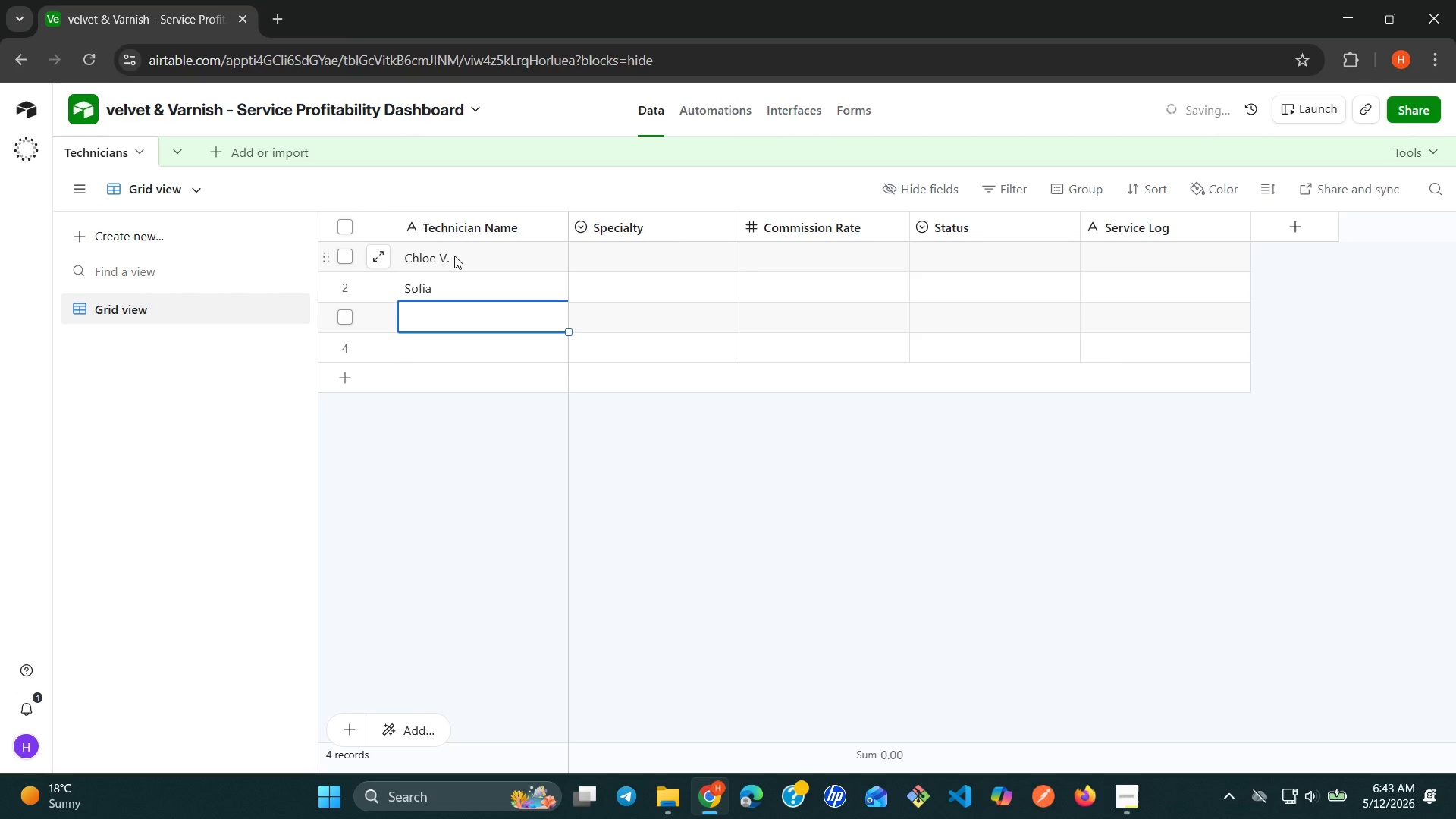 
double_click([454, 292])
 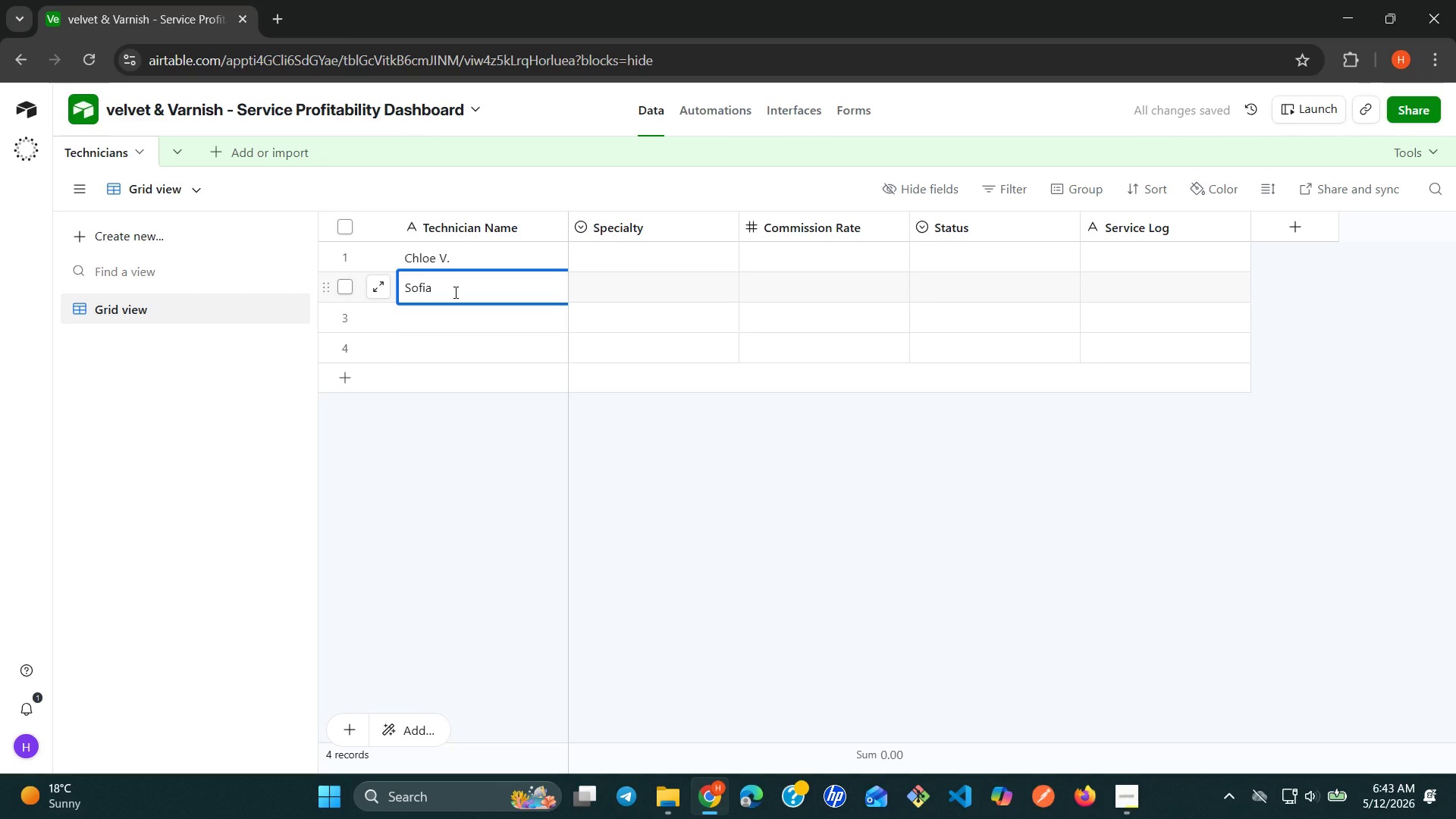 
key(Space)
 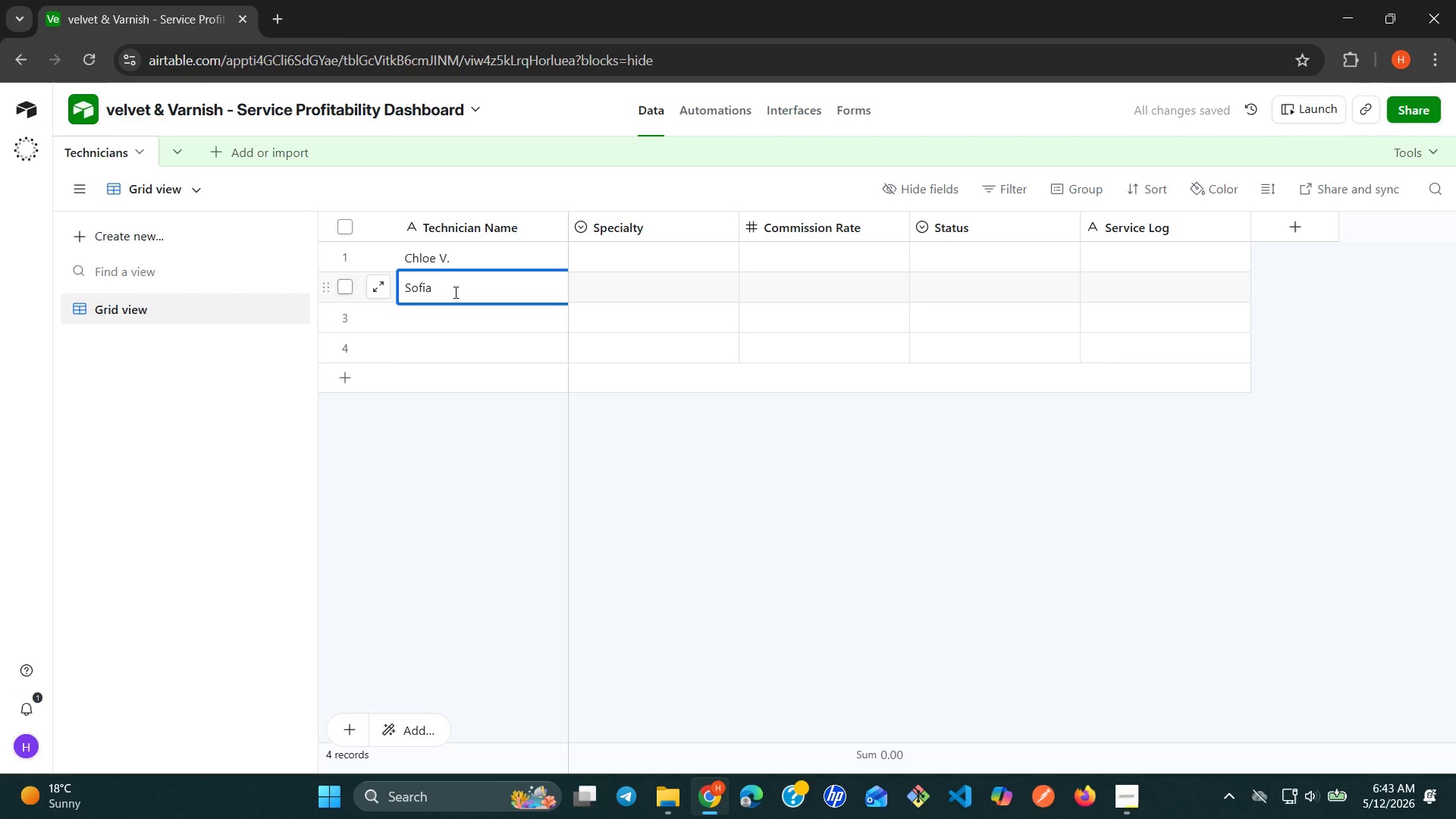 
key(Shift+R)
 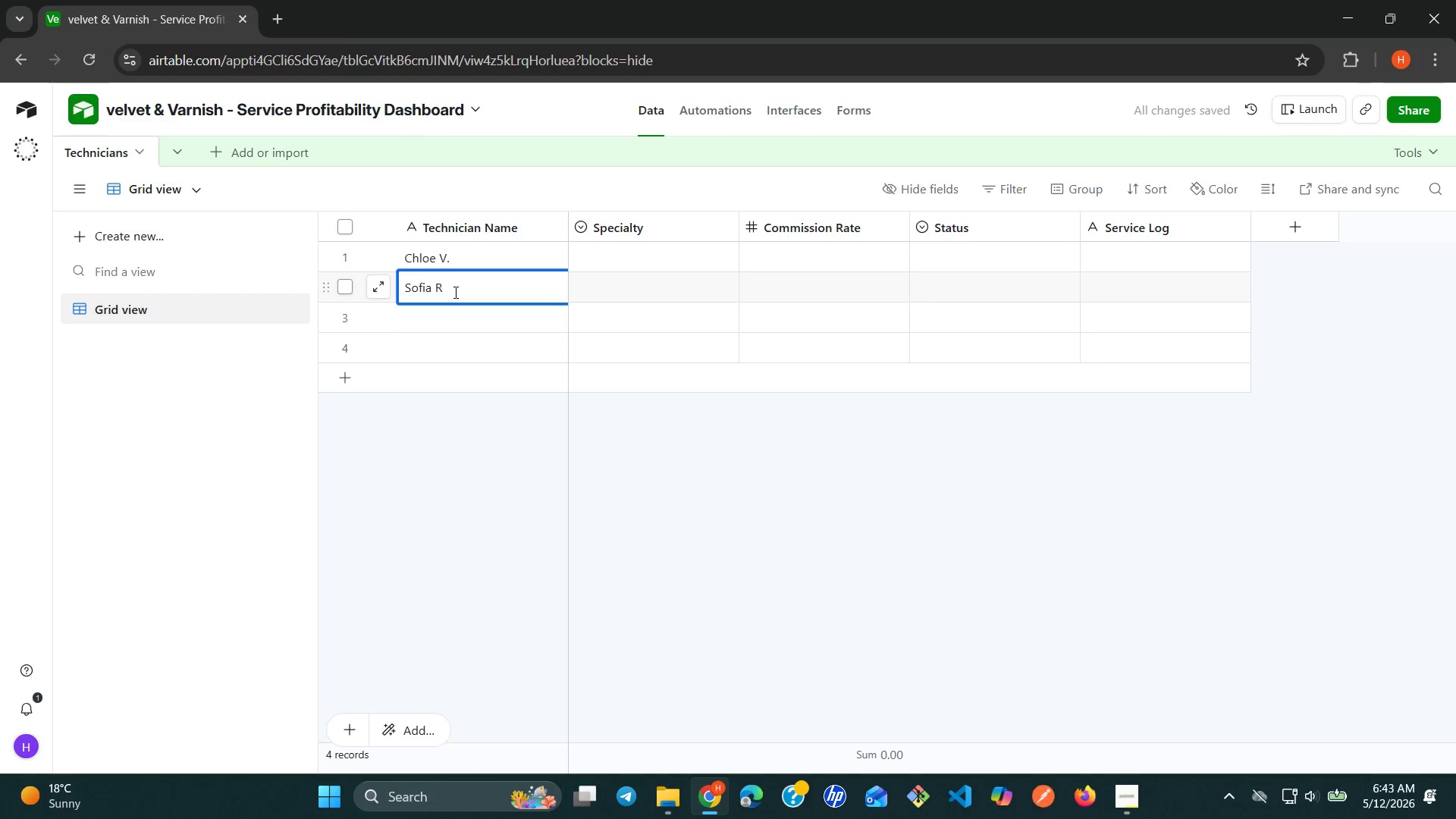 
key(Period)
 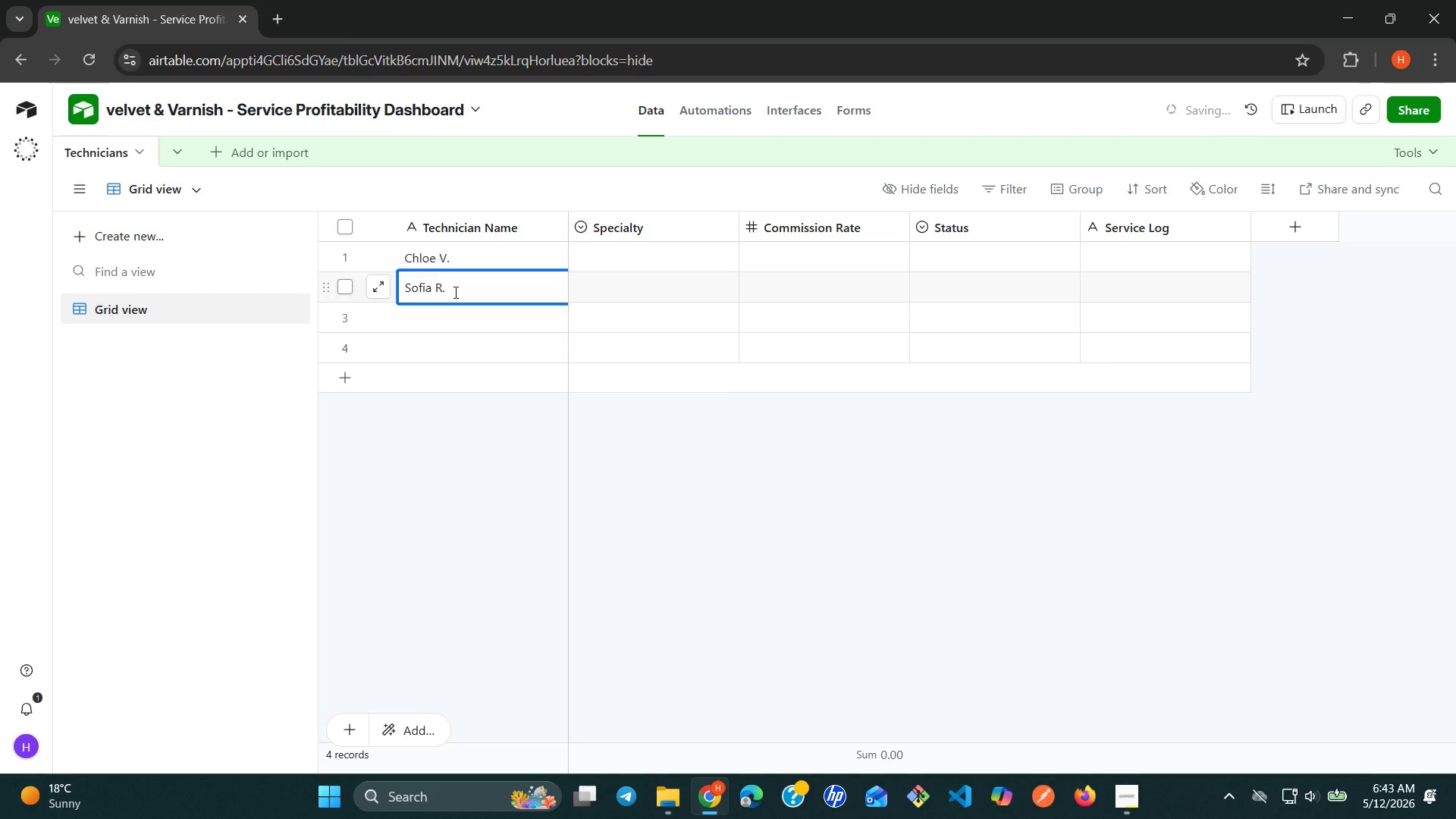 
key(Enter)
 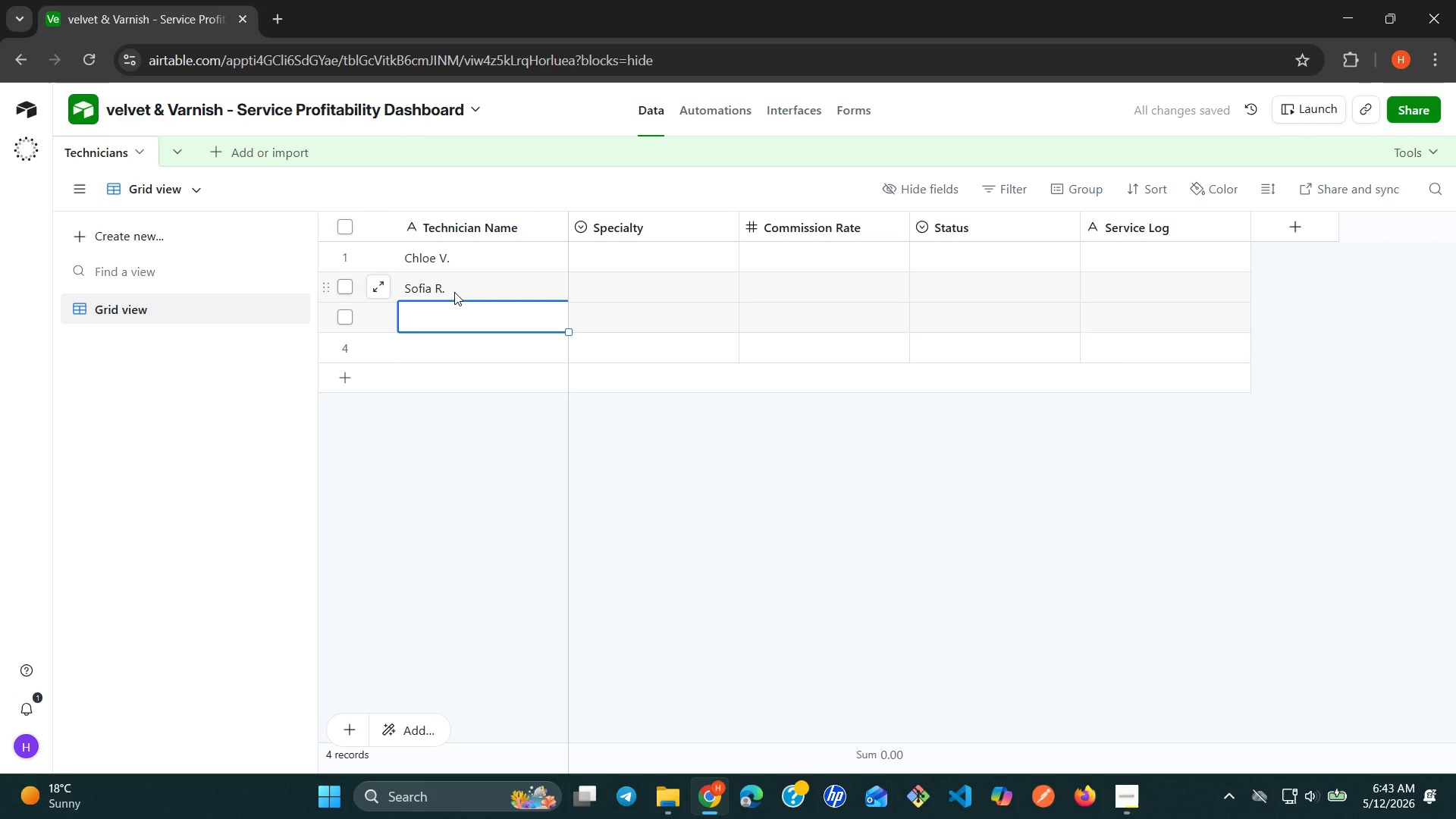 
type(Elena M.)
 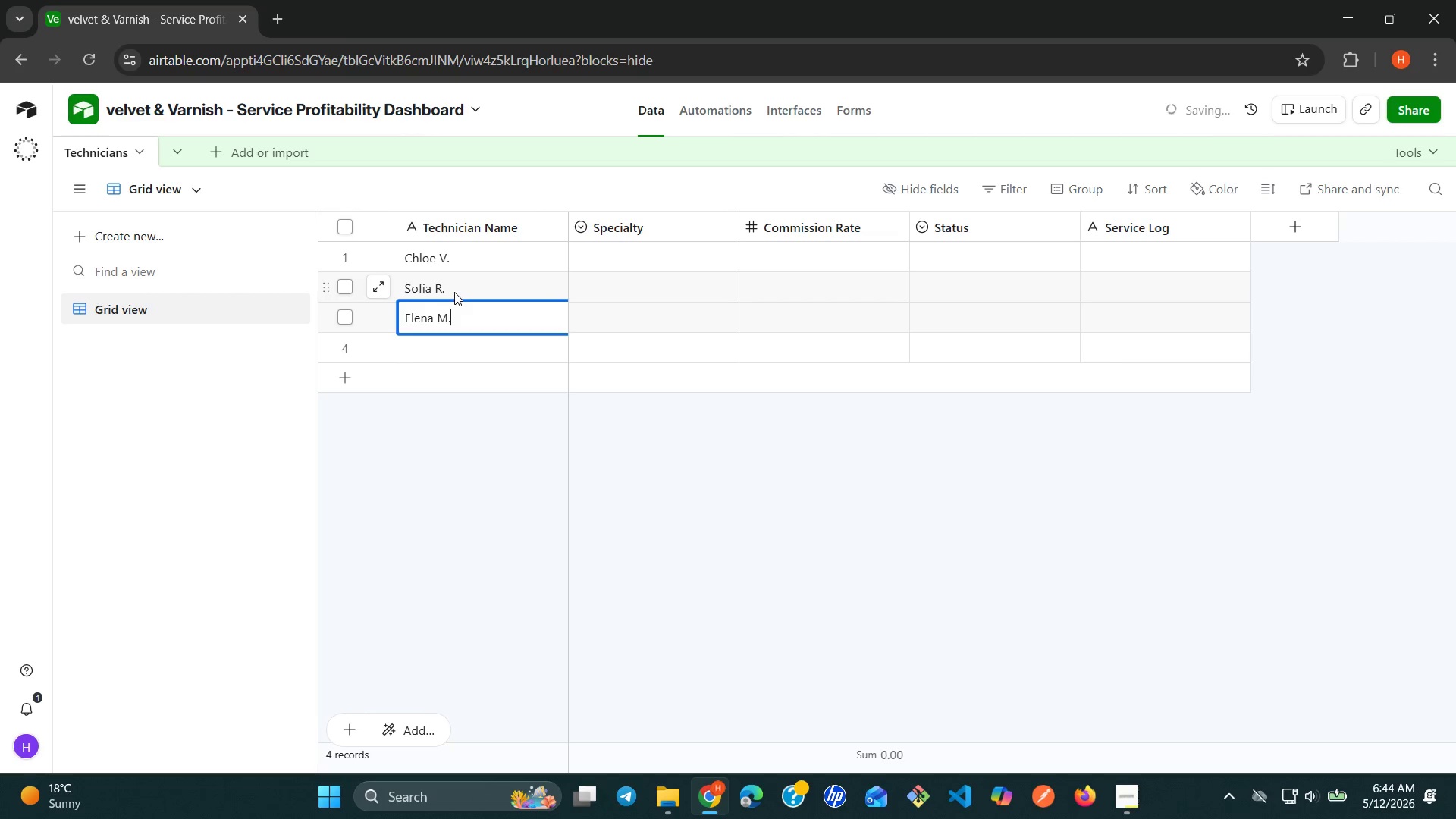 
key(Shift+Enter)
 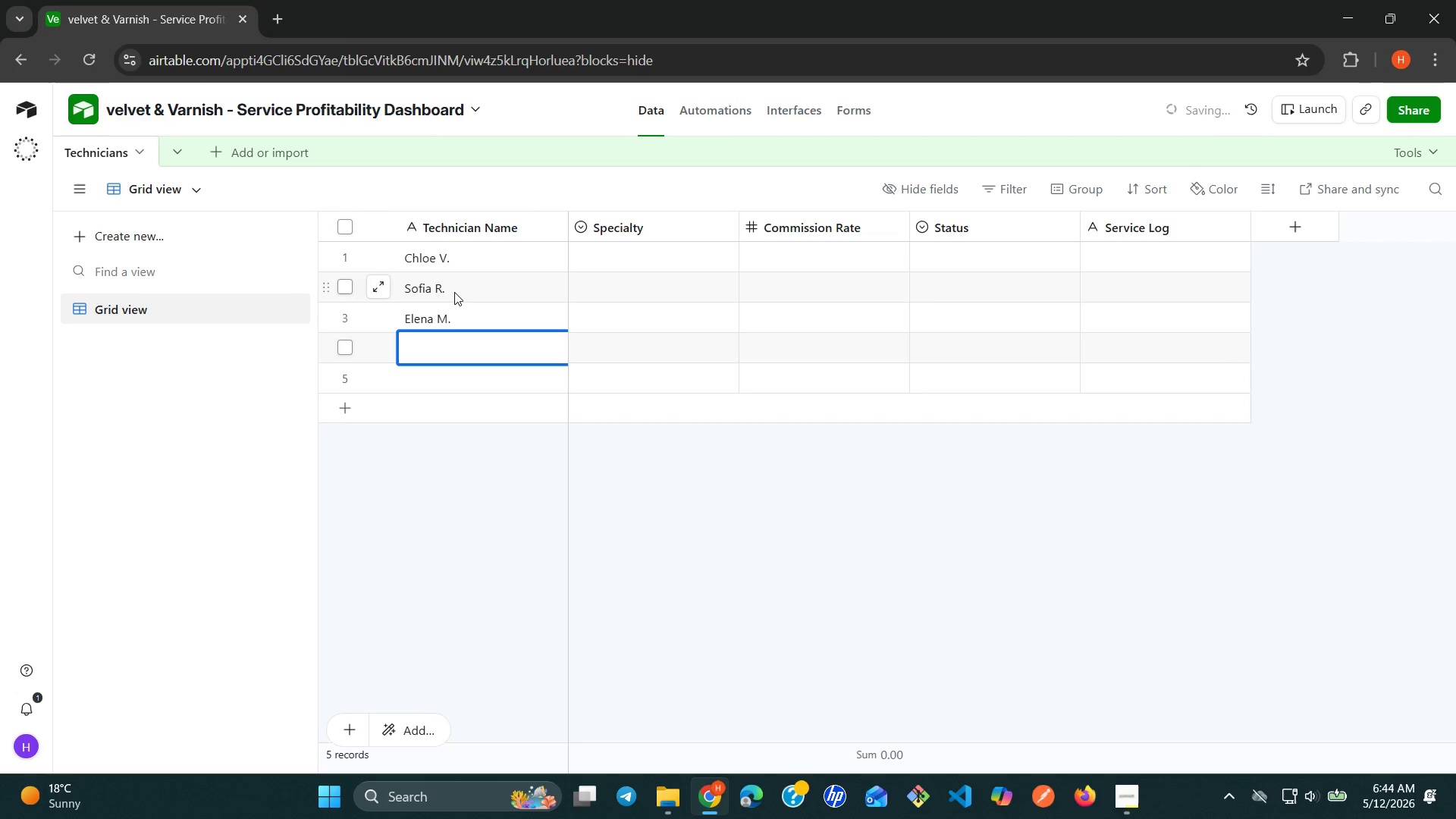 
type(Marcus)
 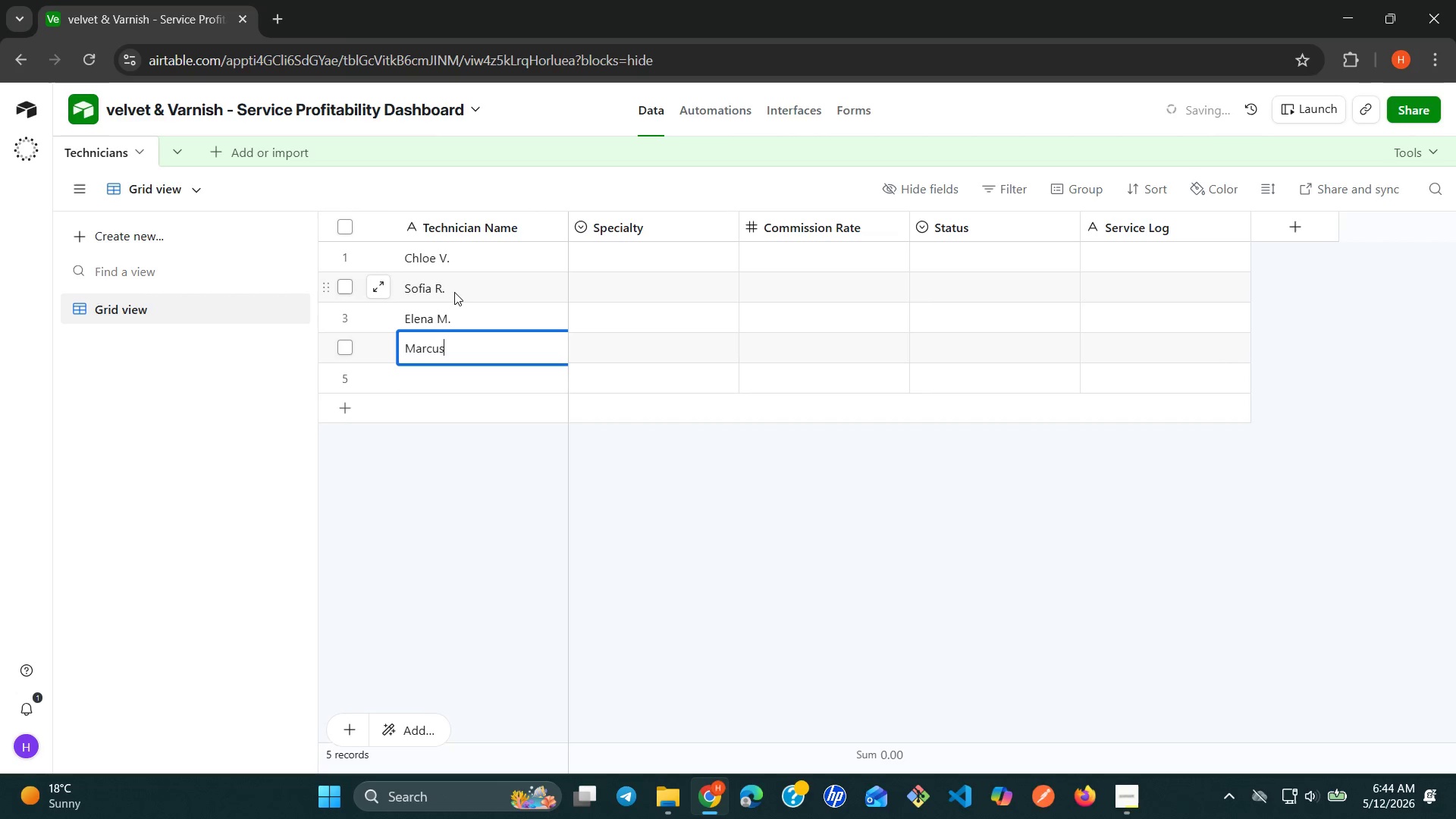 
key(Shift+Enter)
 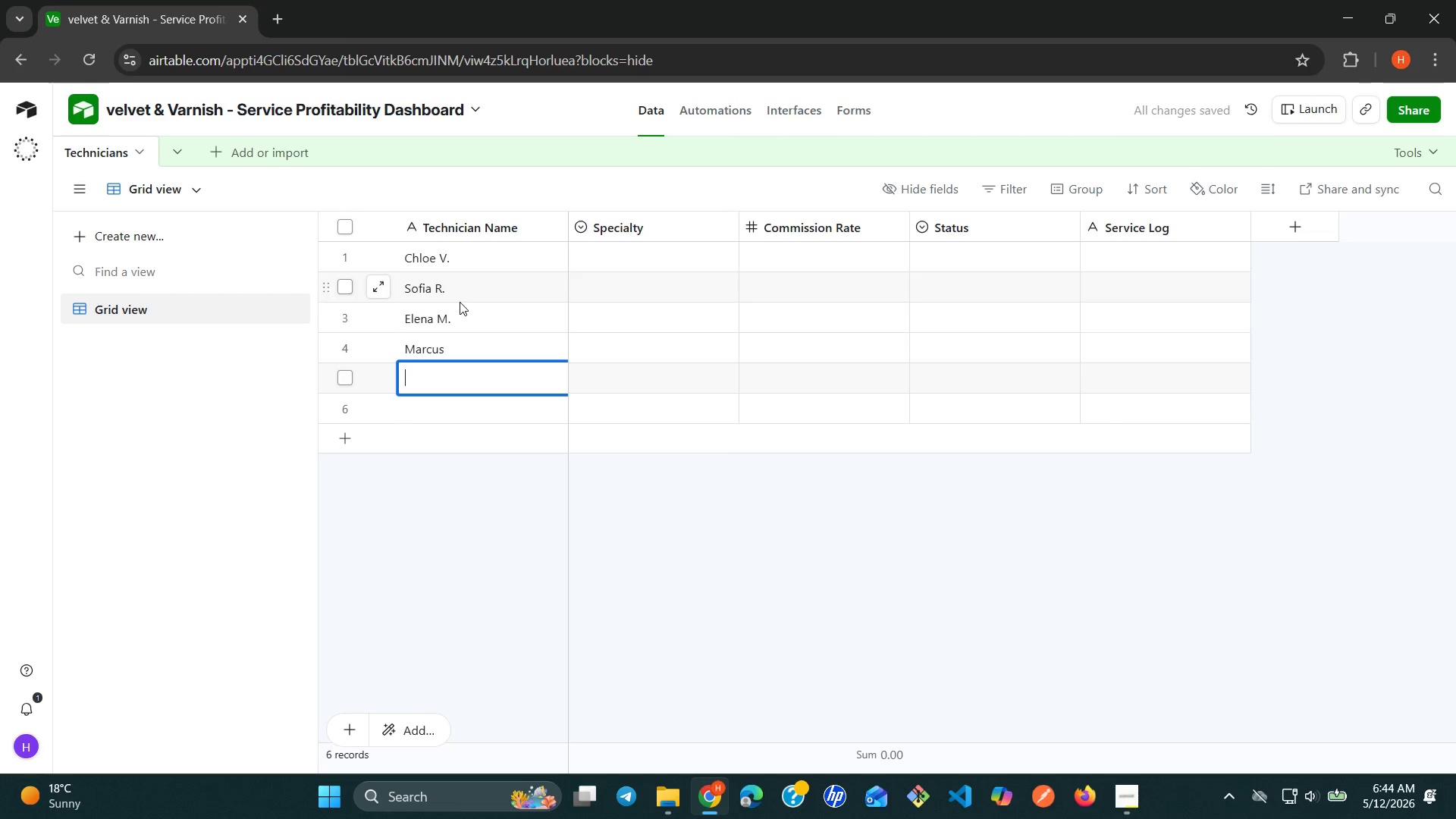 
double_click([461, 348])
 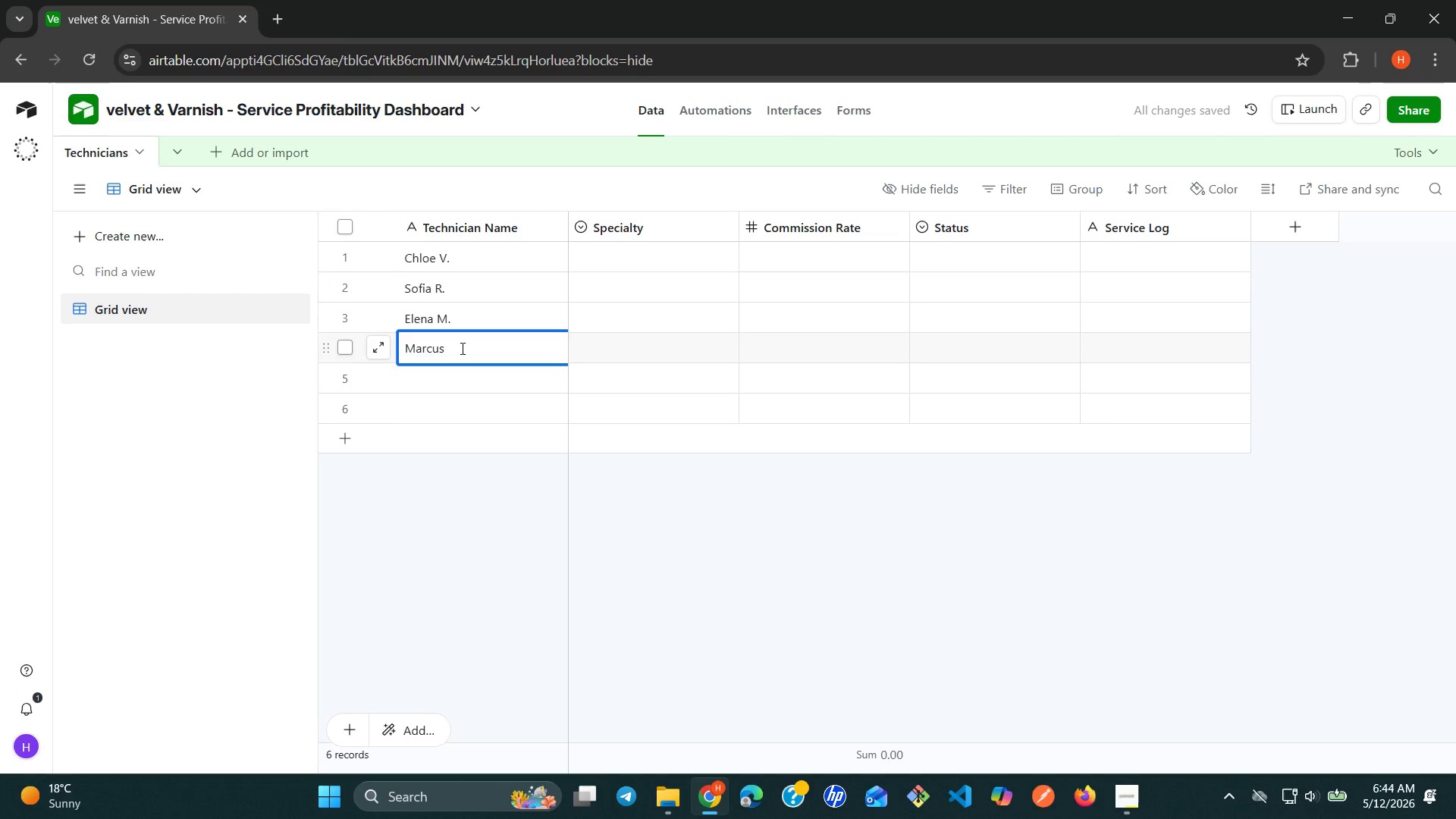 
key(Space)
 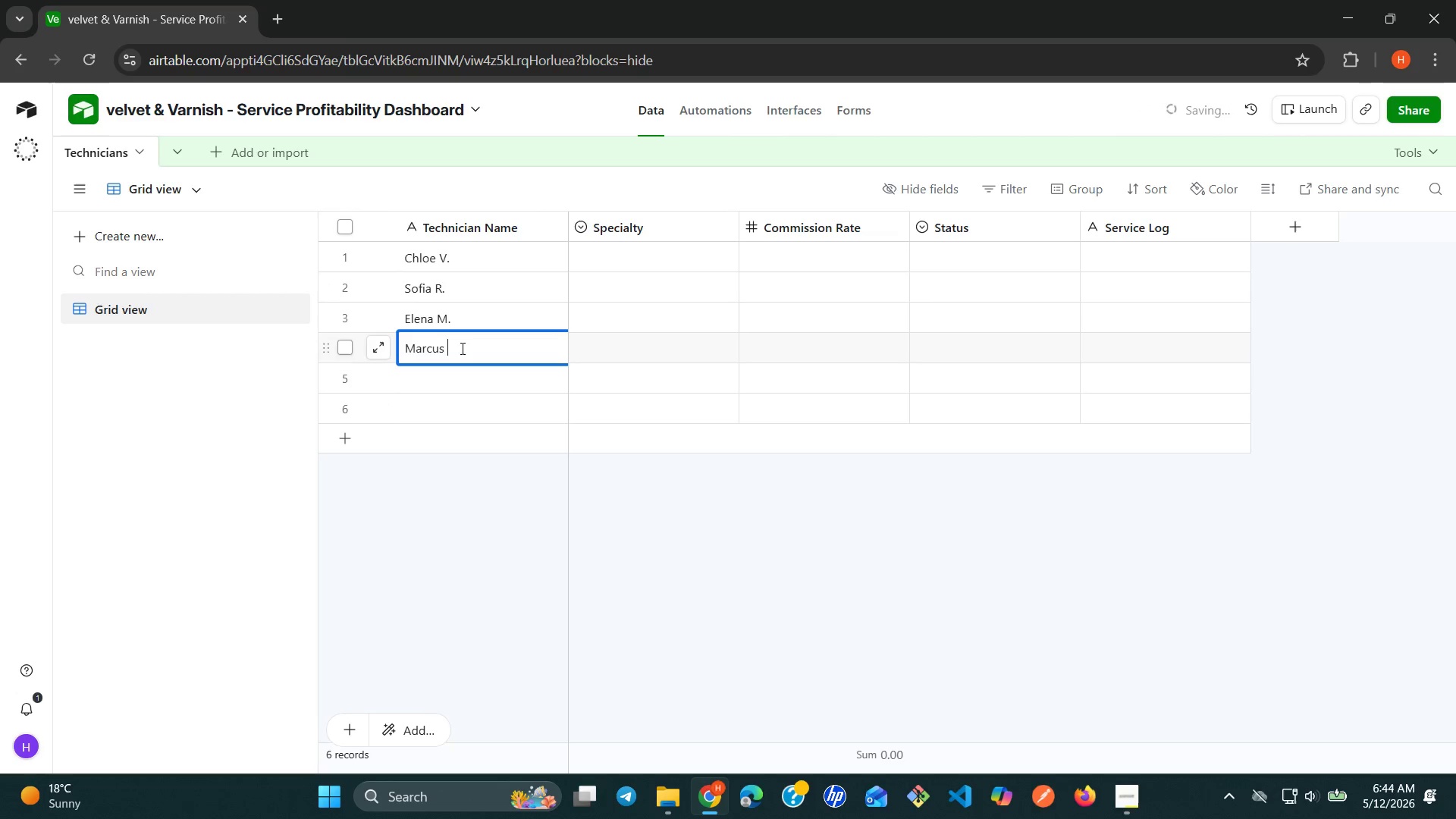 
key(Shift+L)
 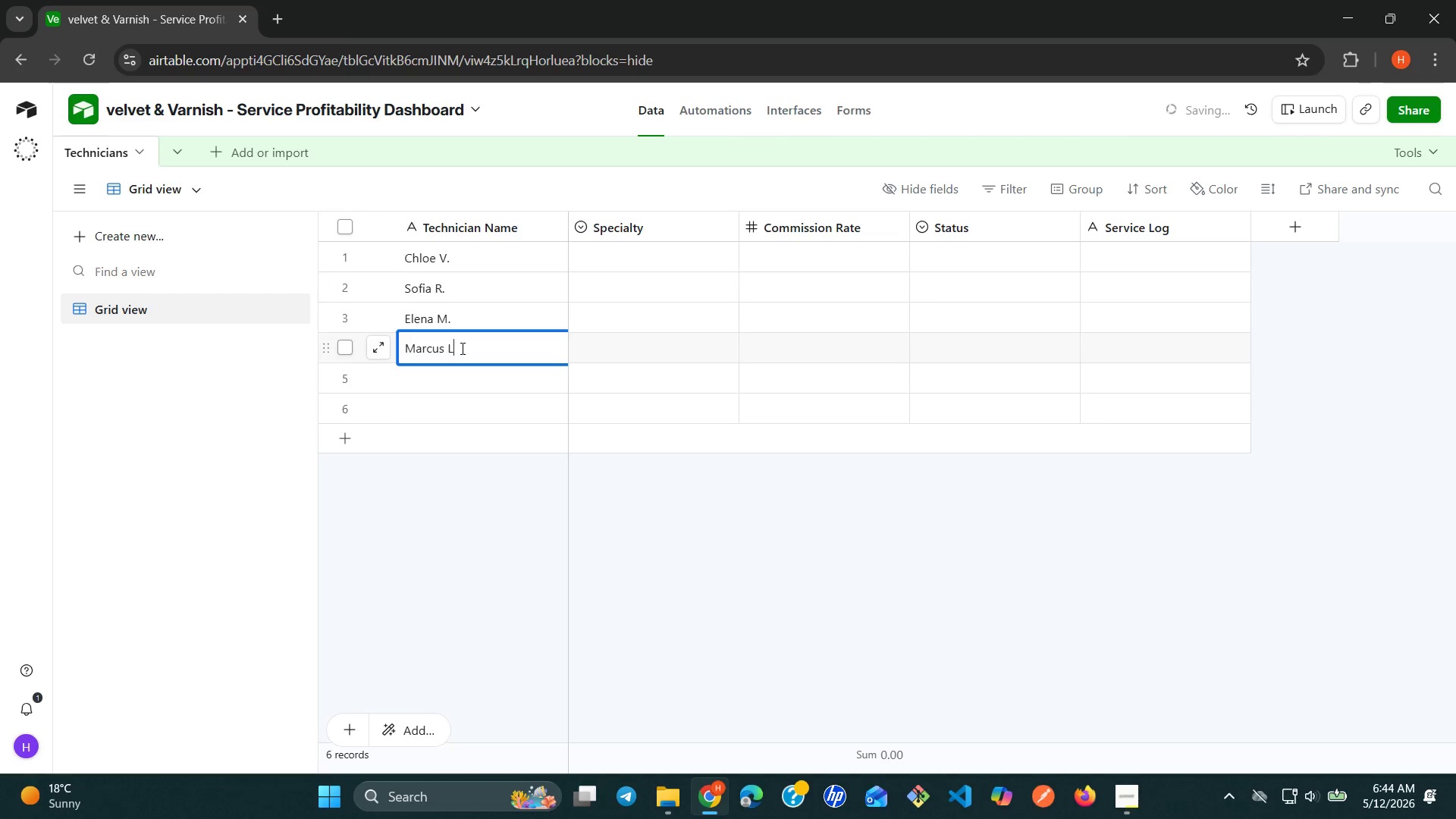 
key(Period)
 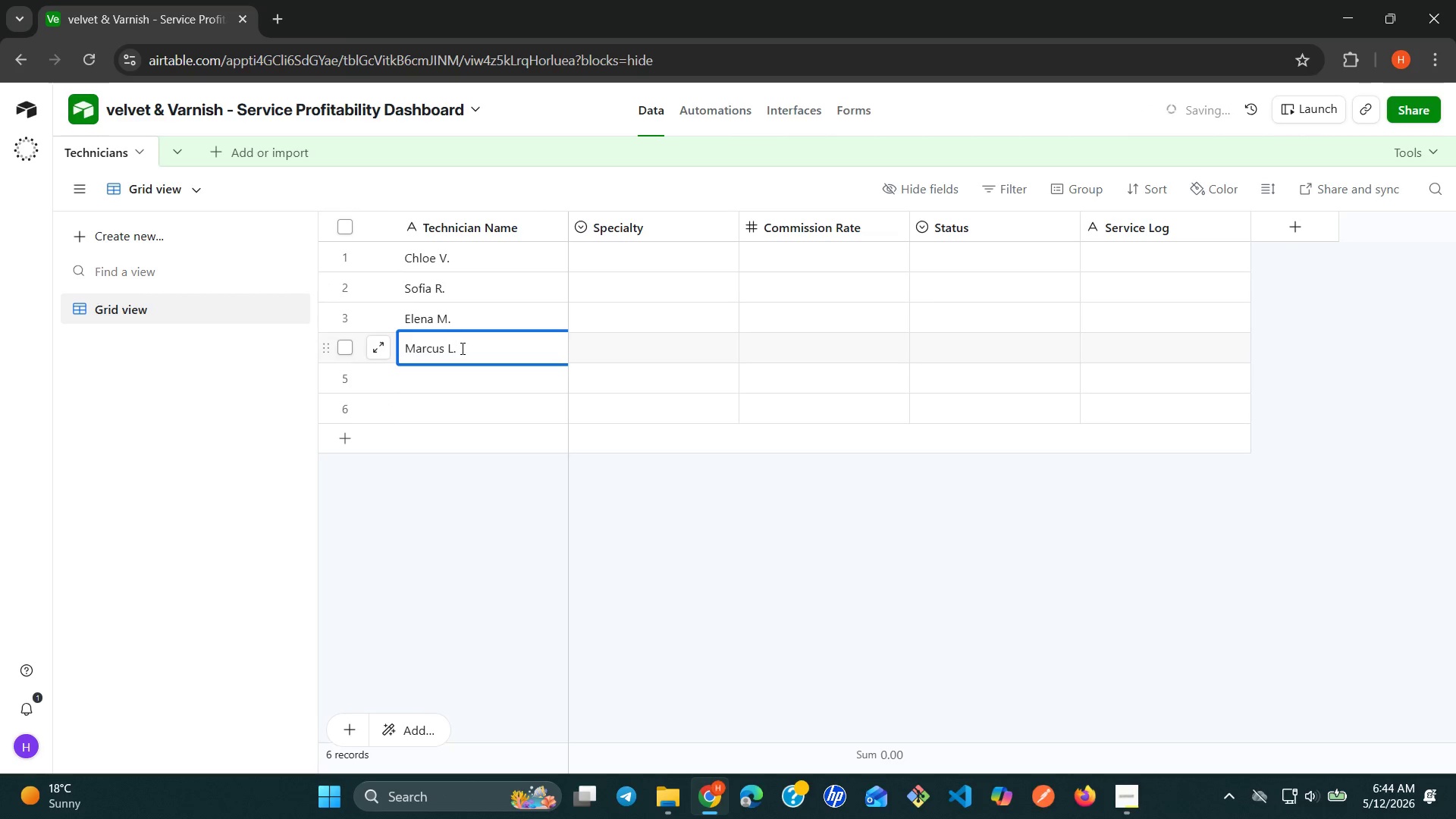 
key(Shift+Enter)
 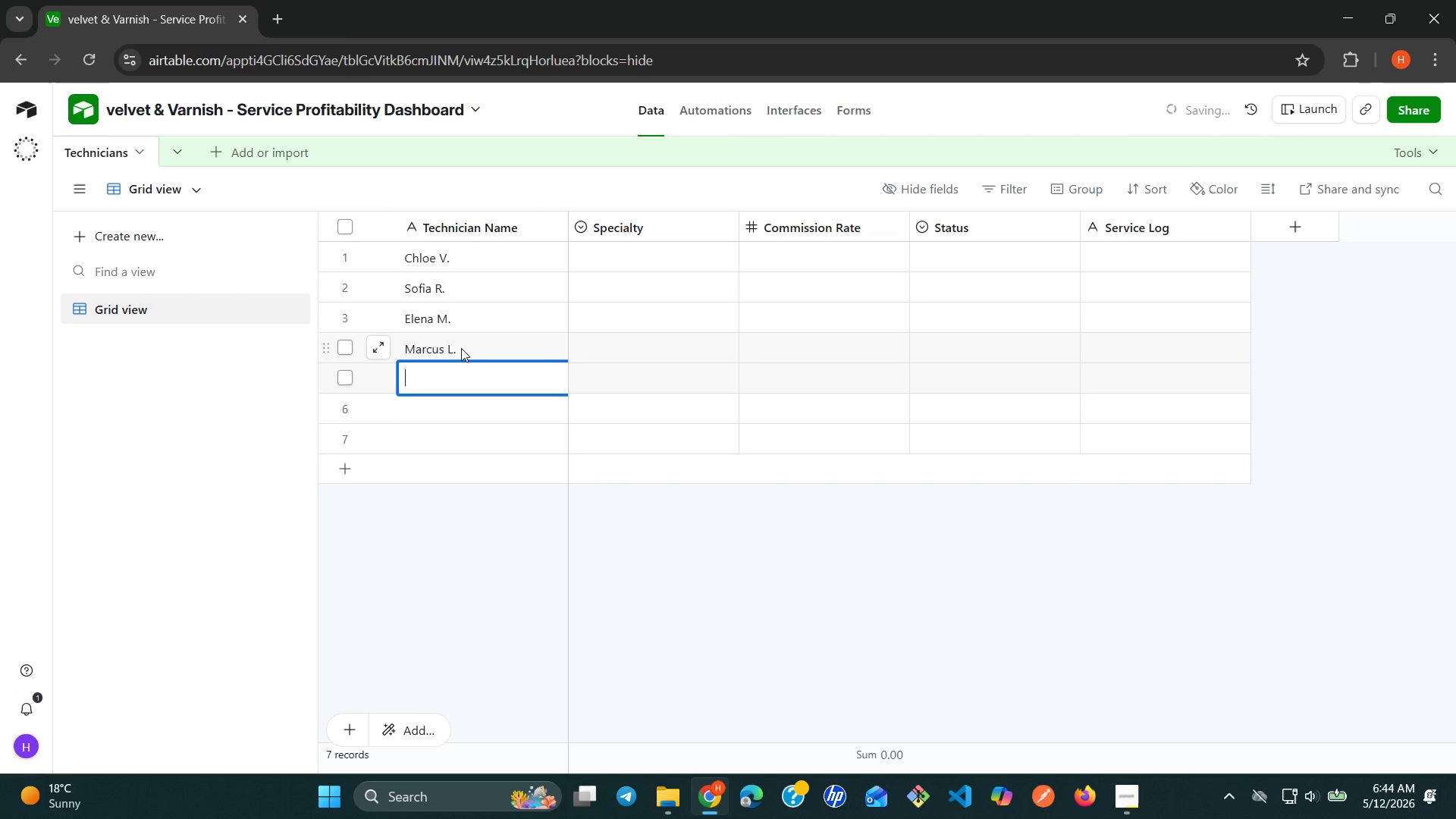 
type(Jasmine T)
 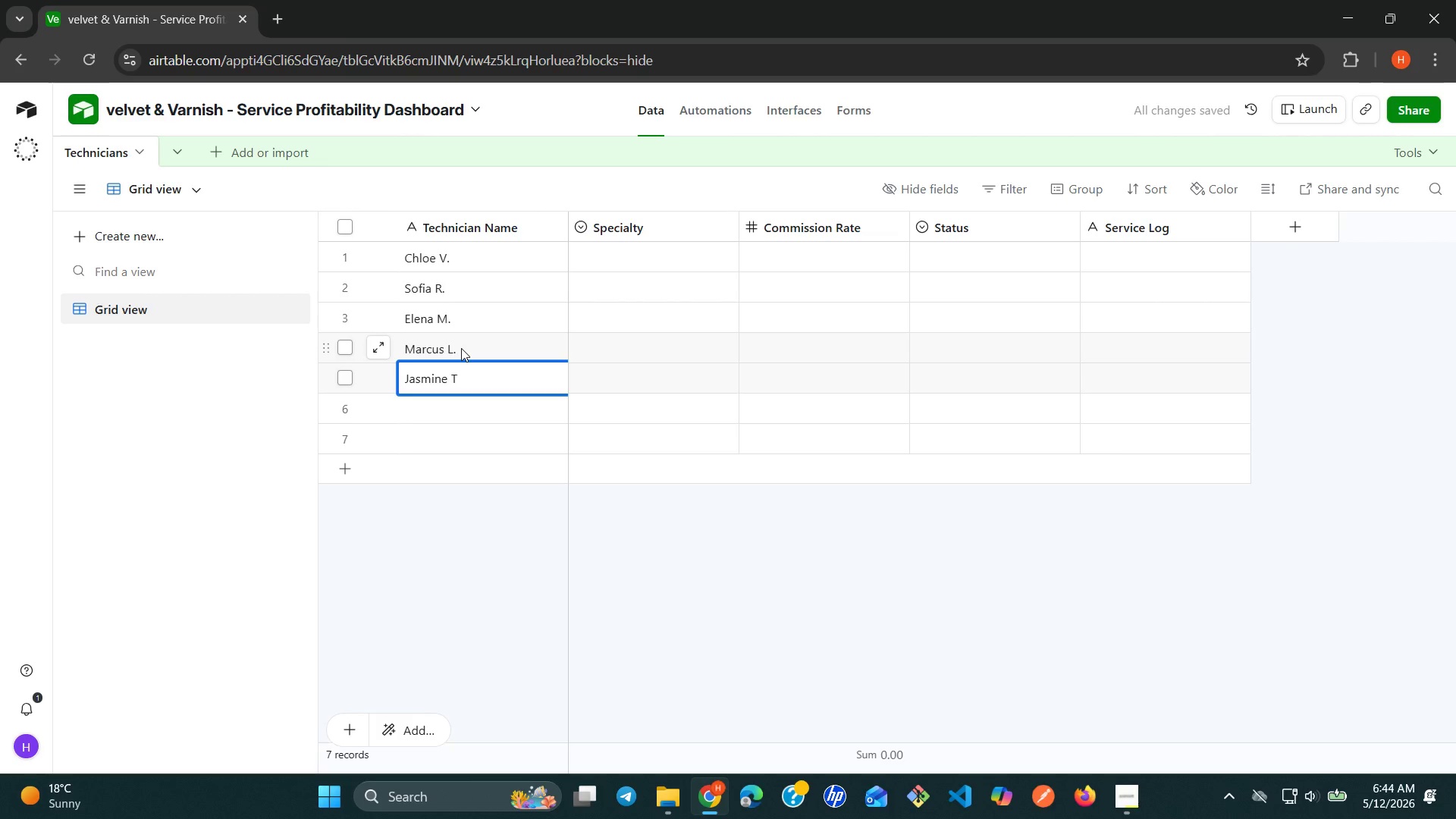 
key(Enter)
 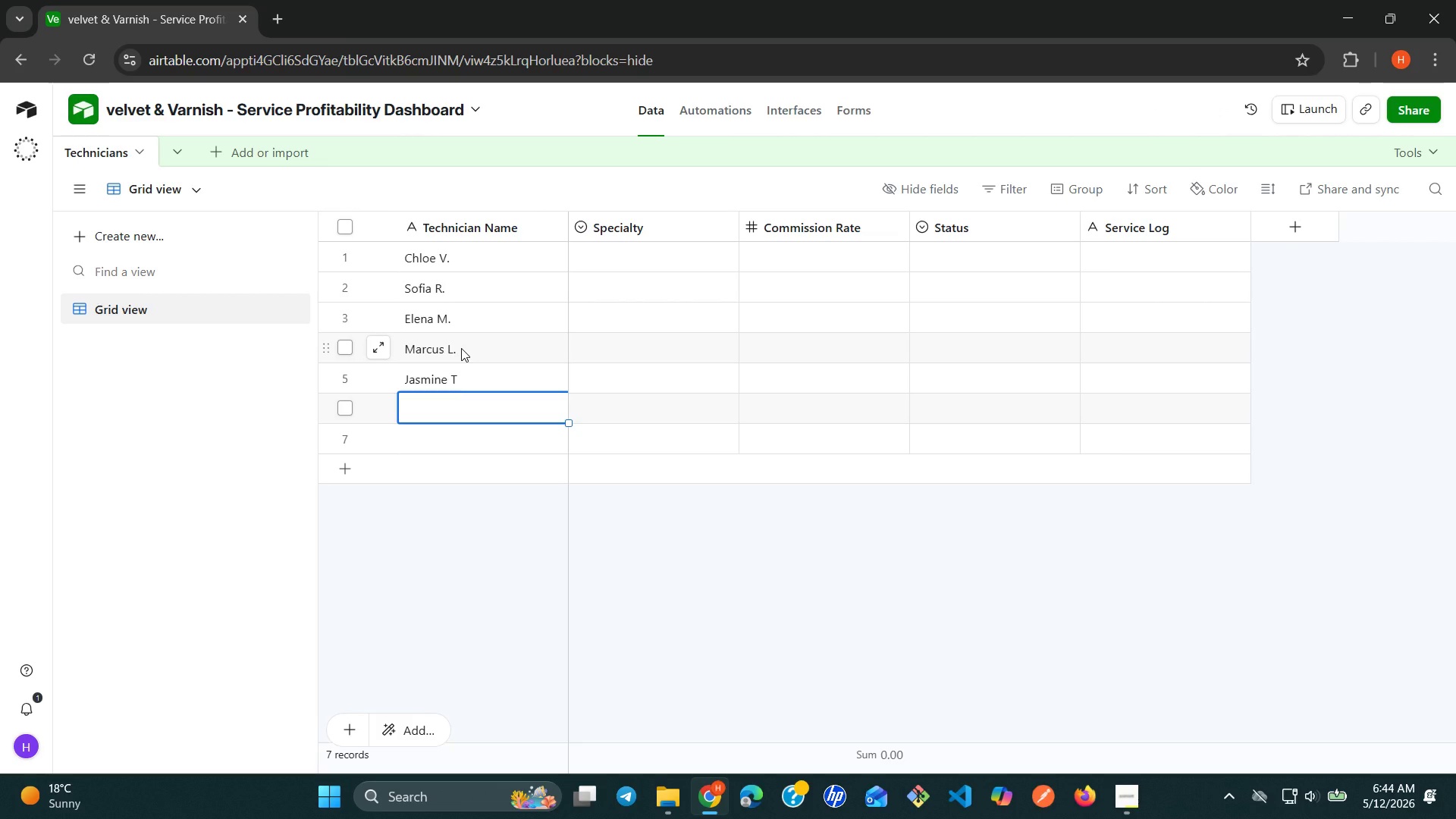 
wait(5.05)
 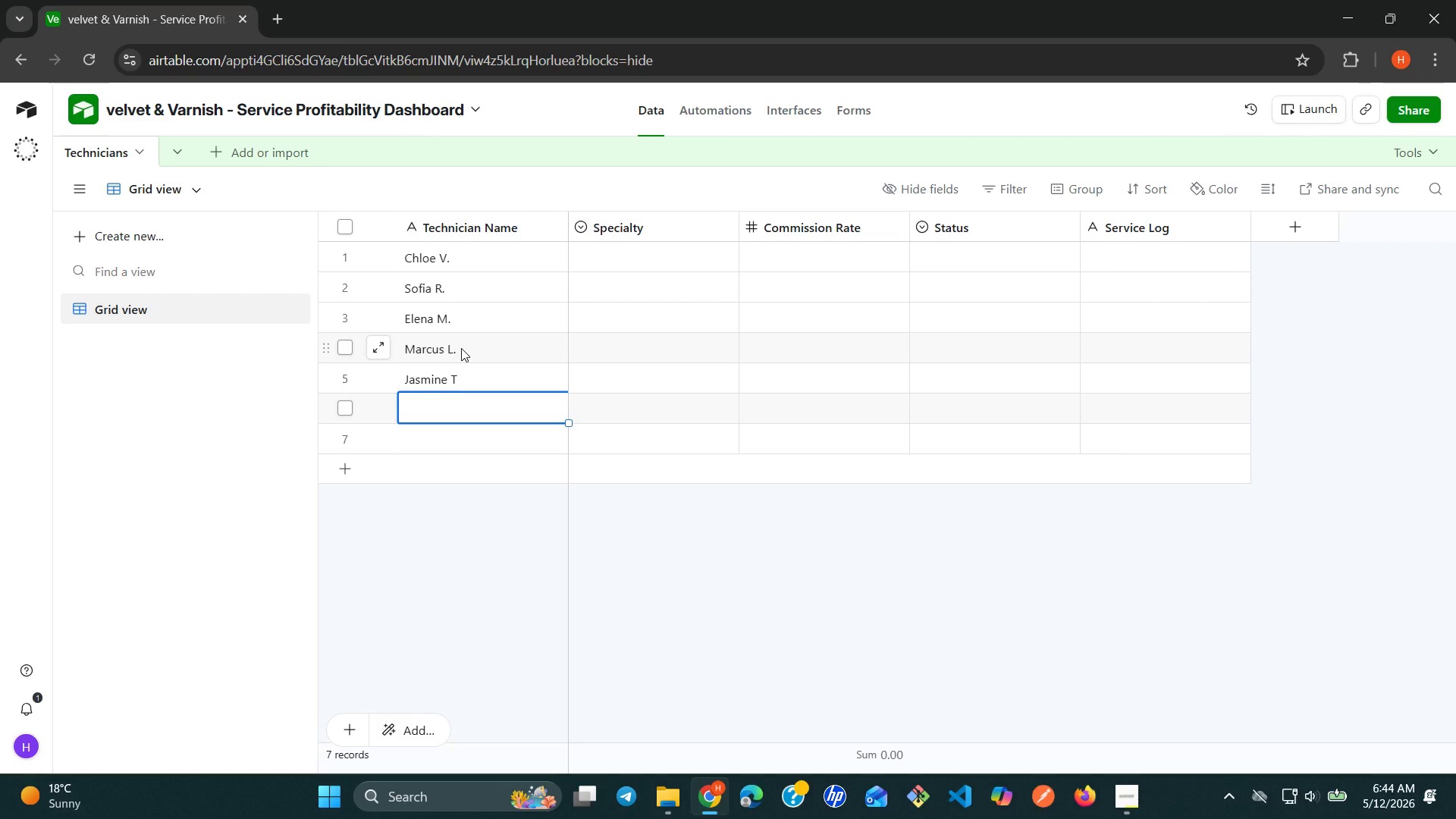 
type(Mia K.)
 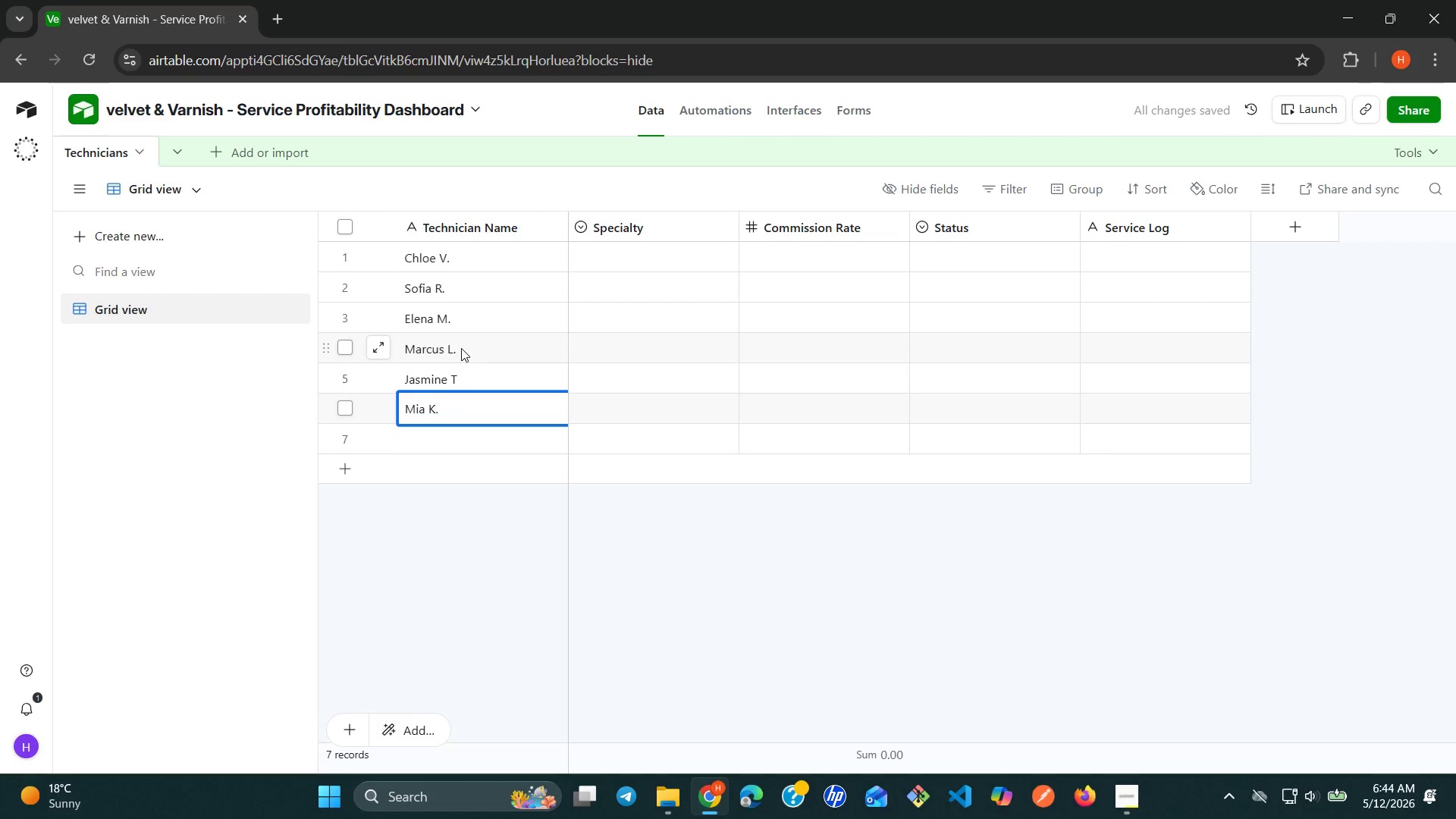 
key(Enter)
 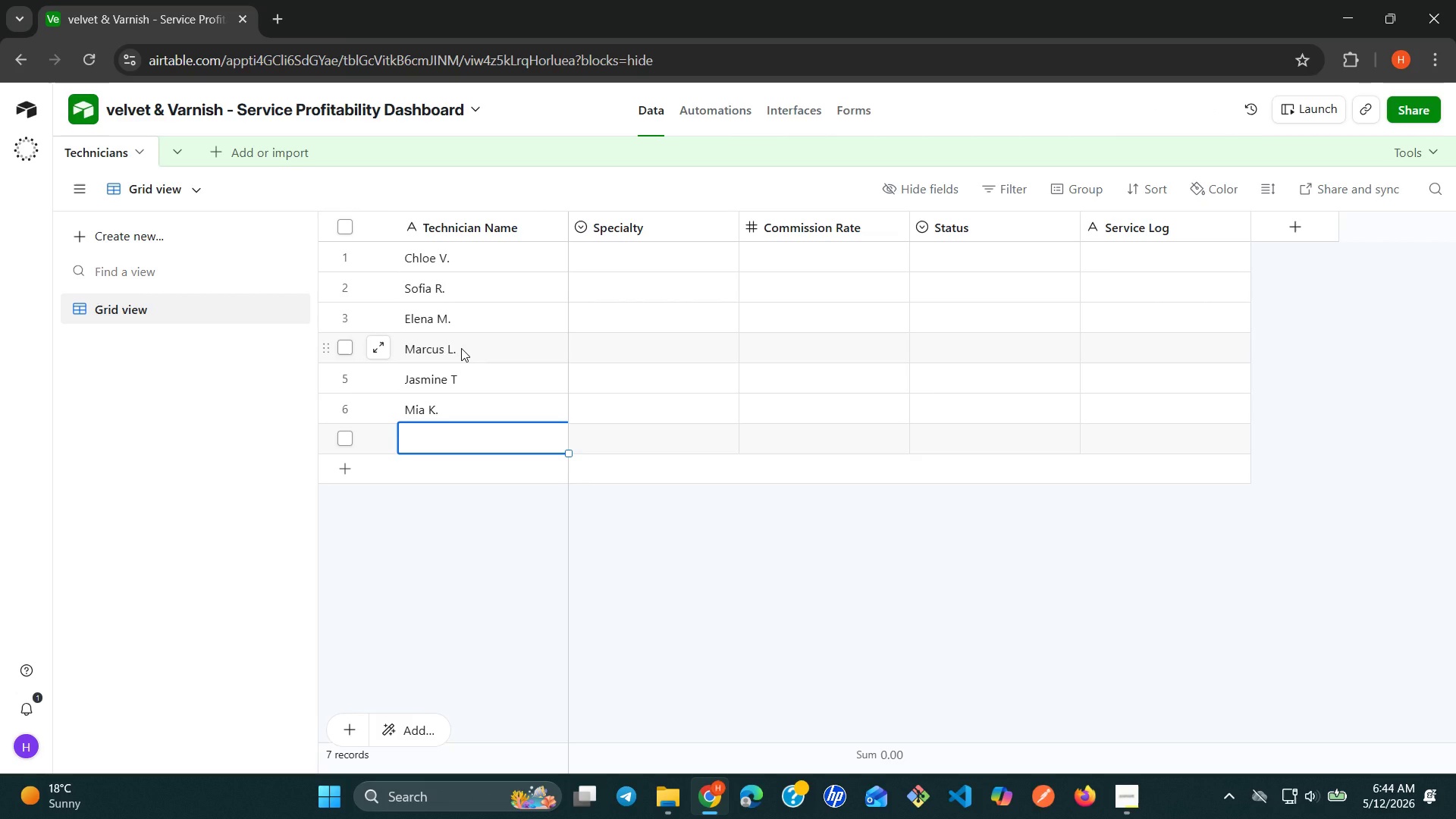 
type(Sasha B.)
 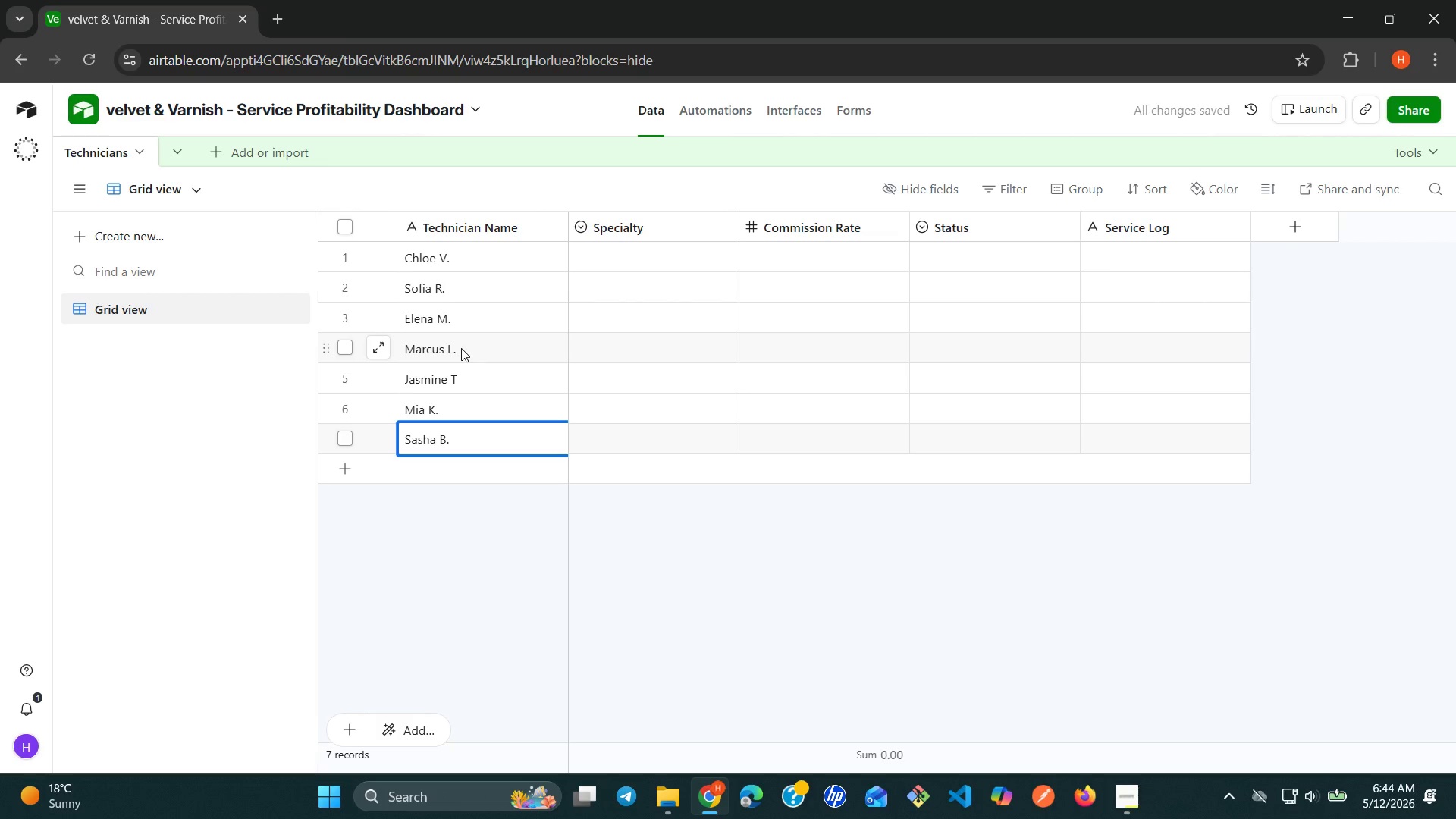 
key(Enter)
 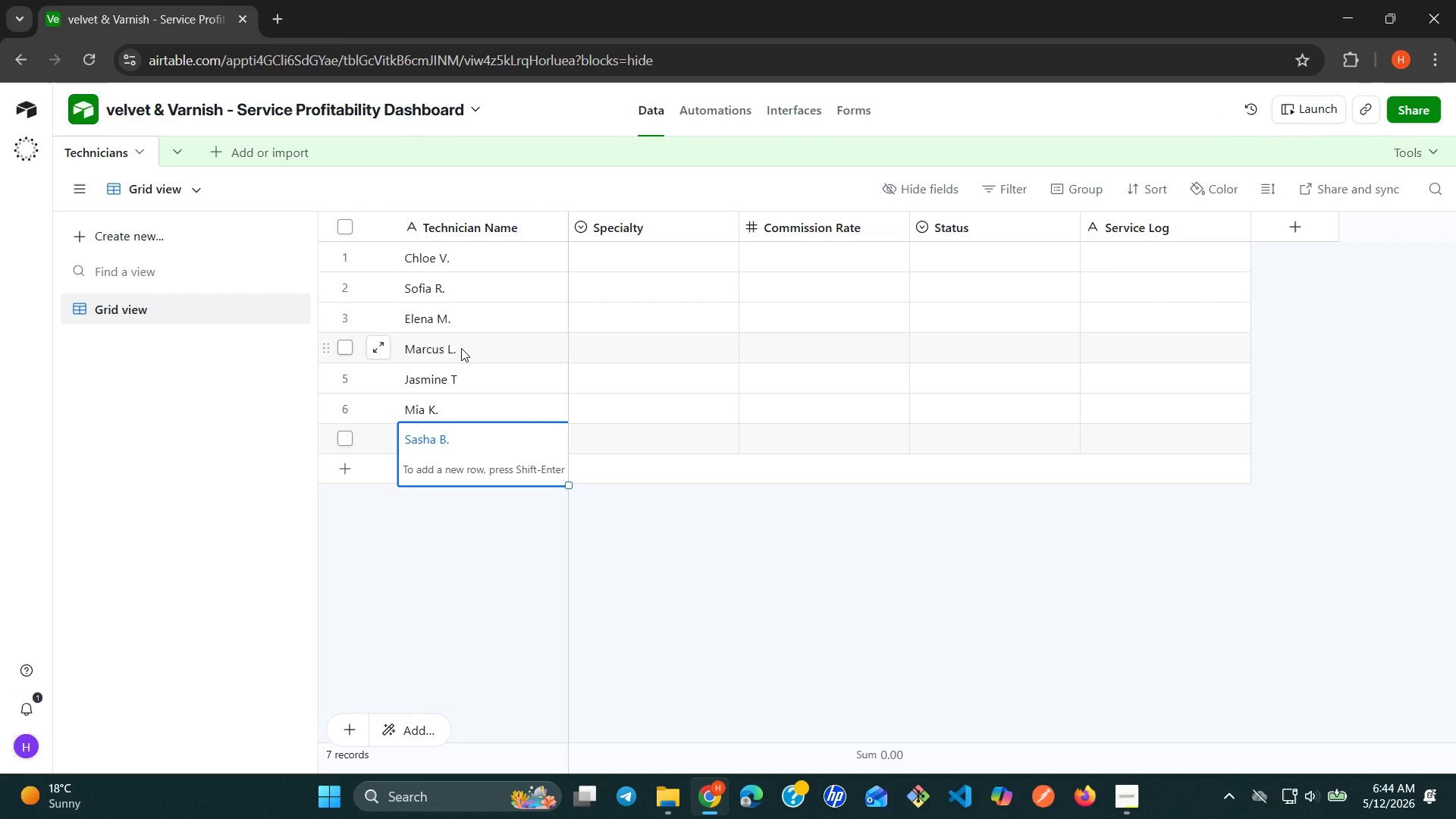 
key(Shift+Enter)
 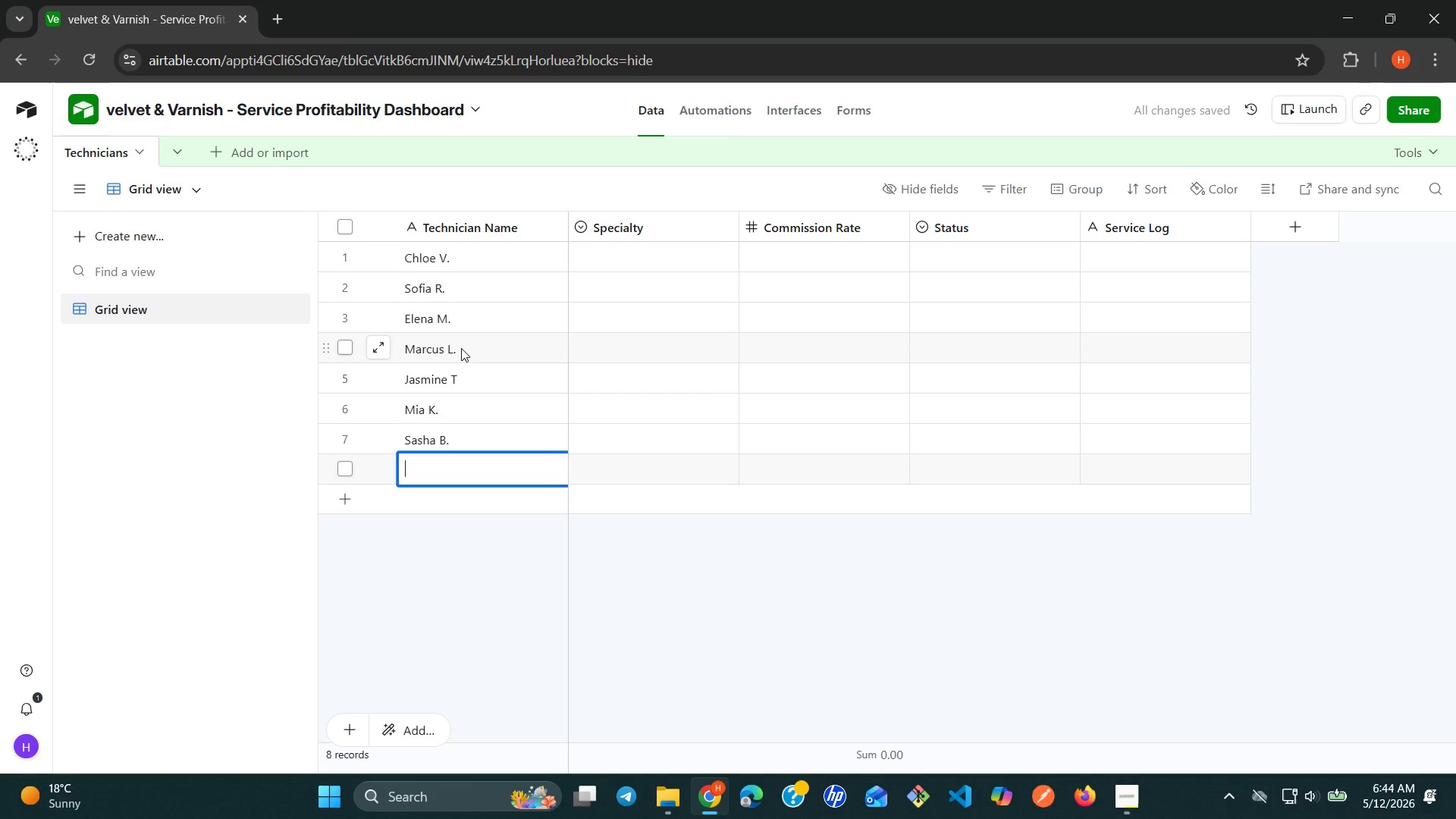 
wait(7.34)
 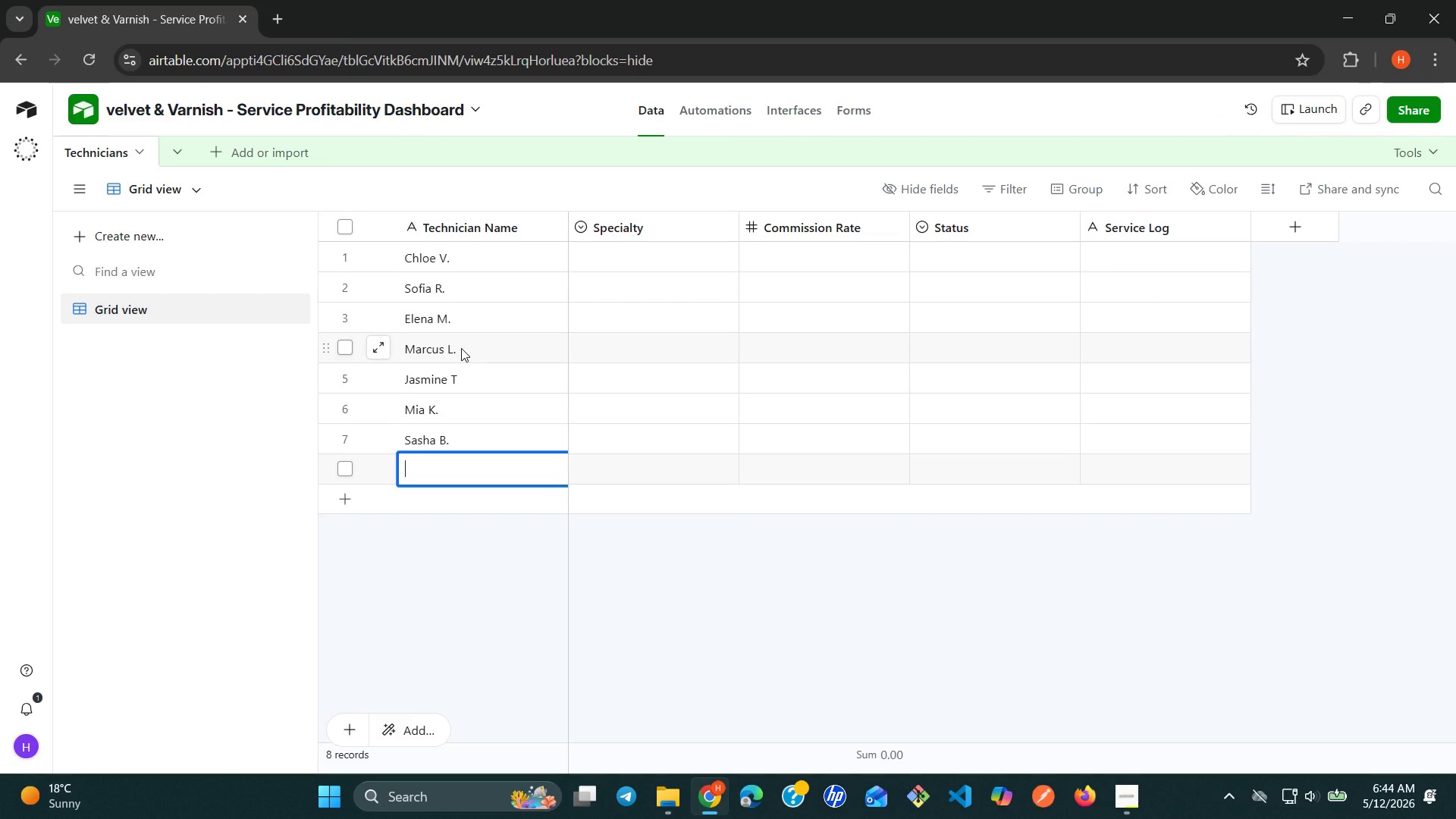 
type(Jordan O)
key(Backspace)
type(P.)
 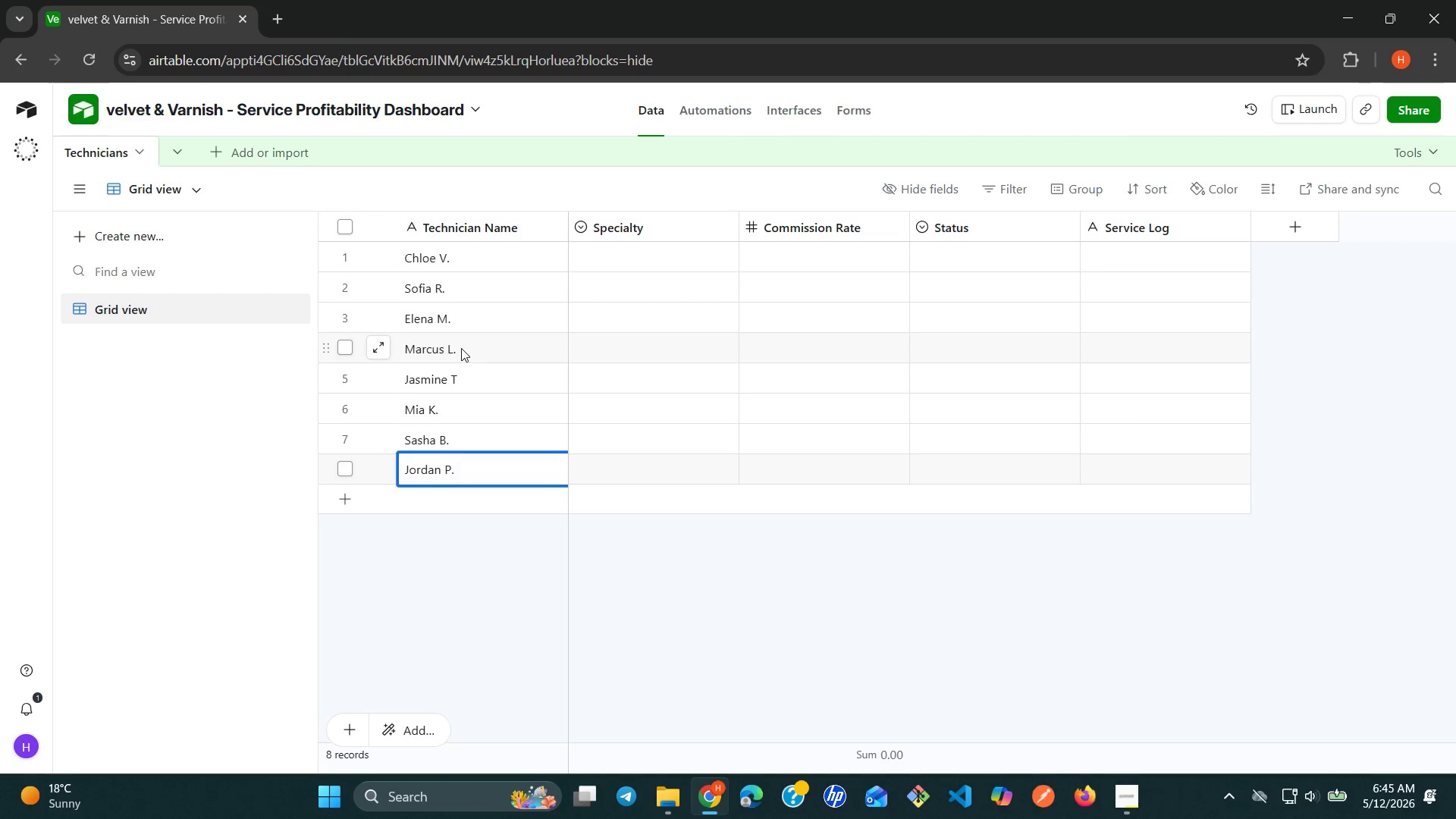 
wait(45.53)
 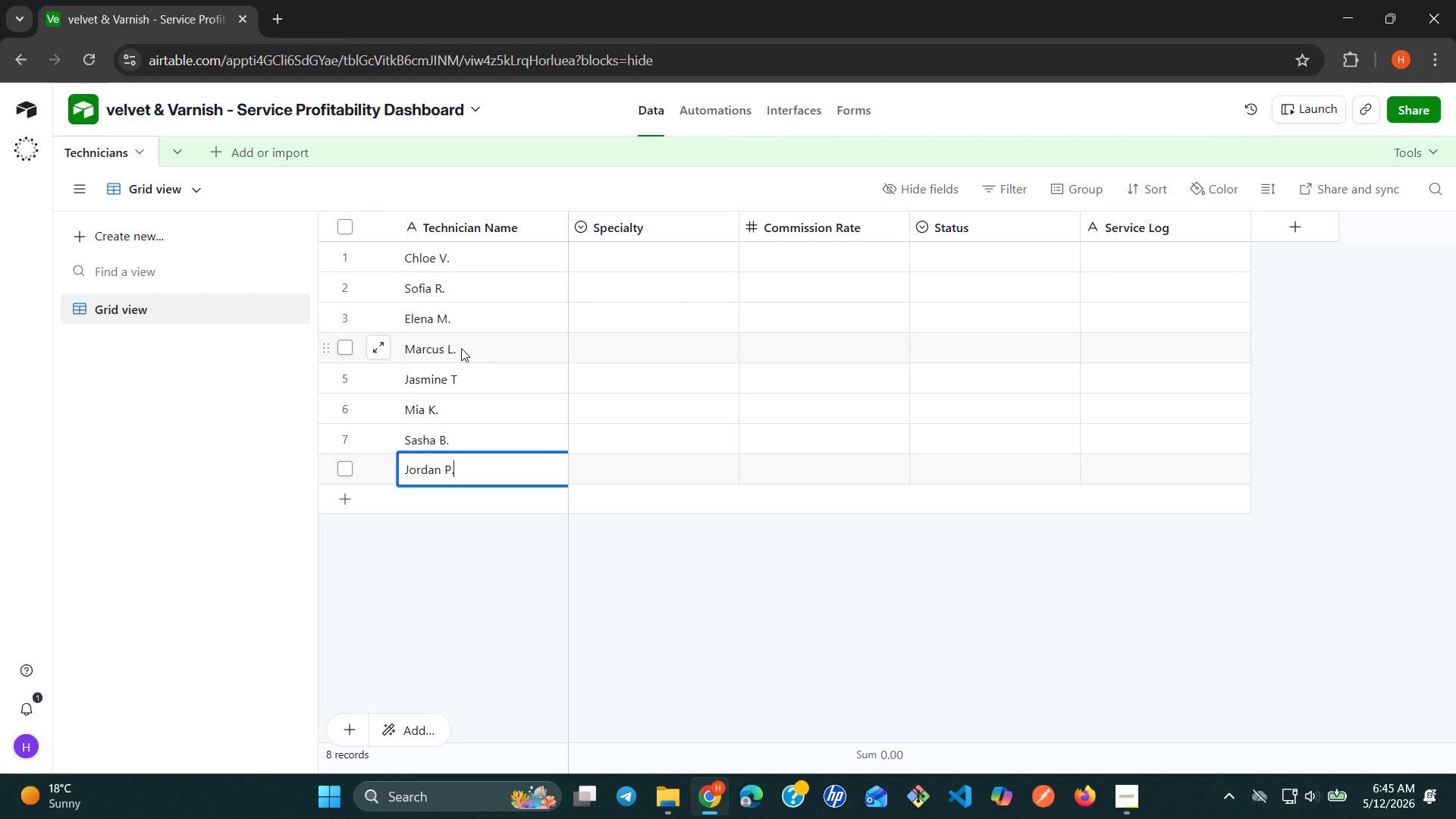 
left_click([699, 250])
 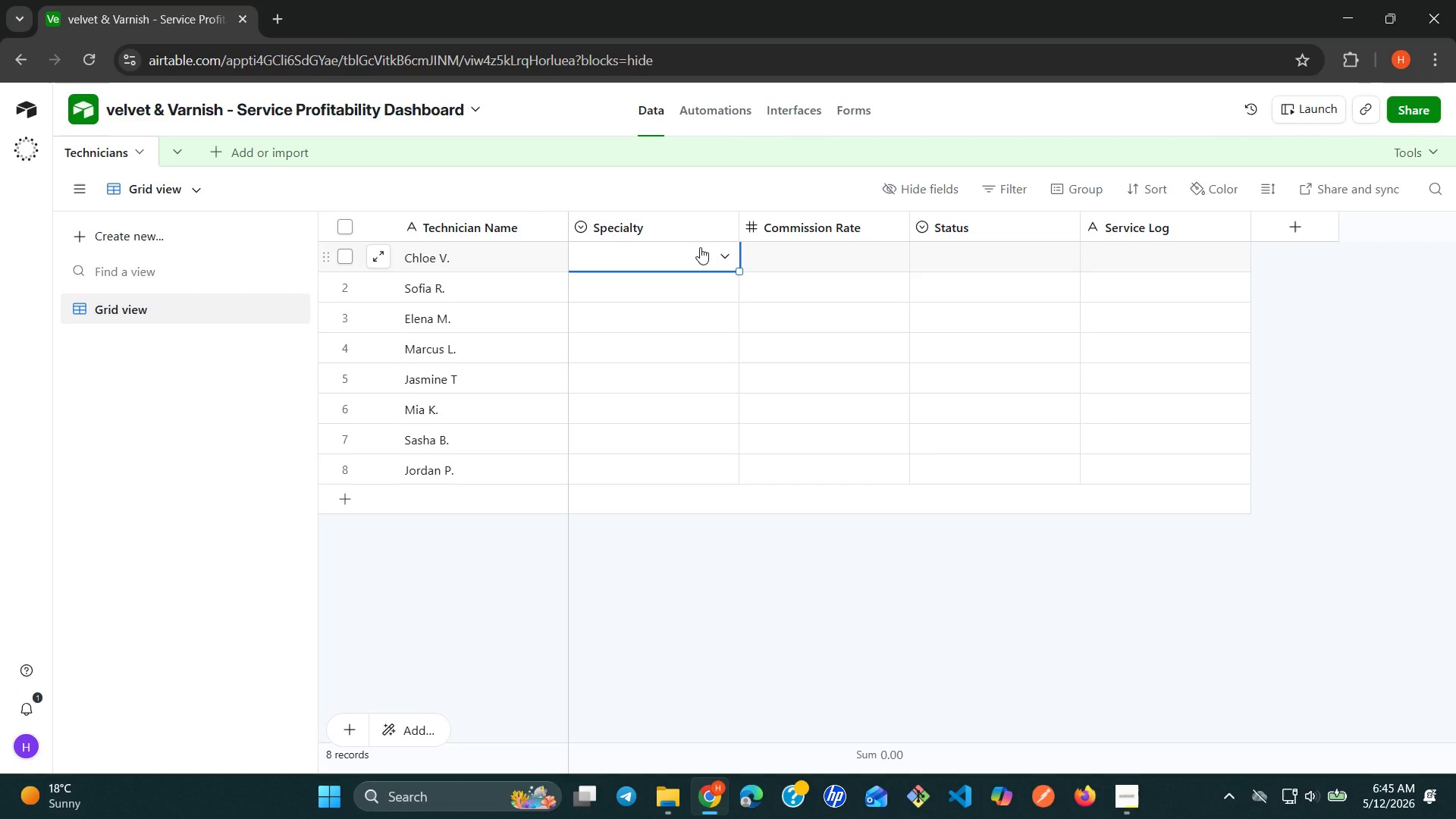 
left_click([725, 249])
 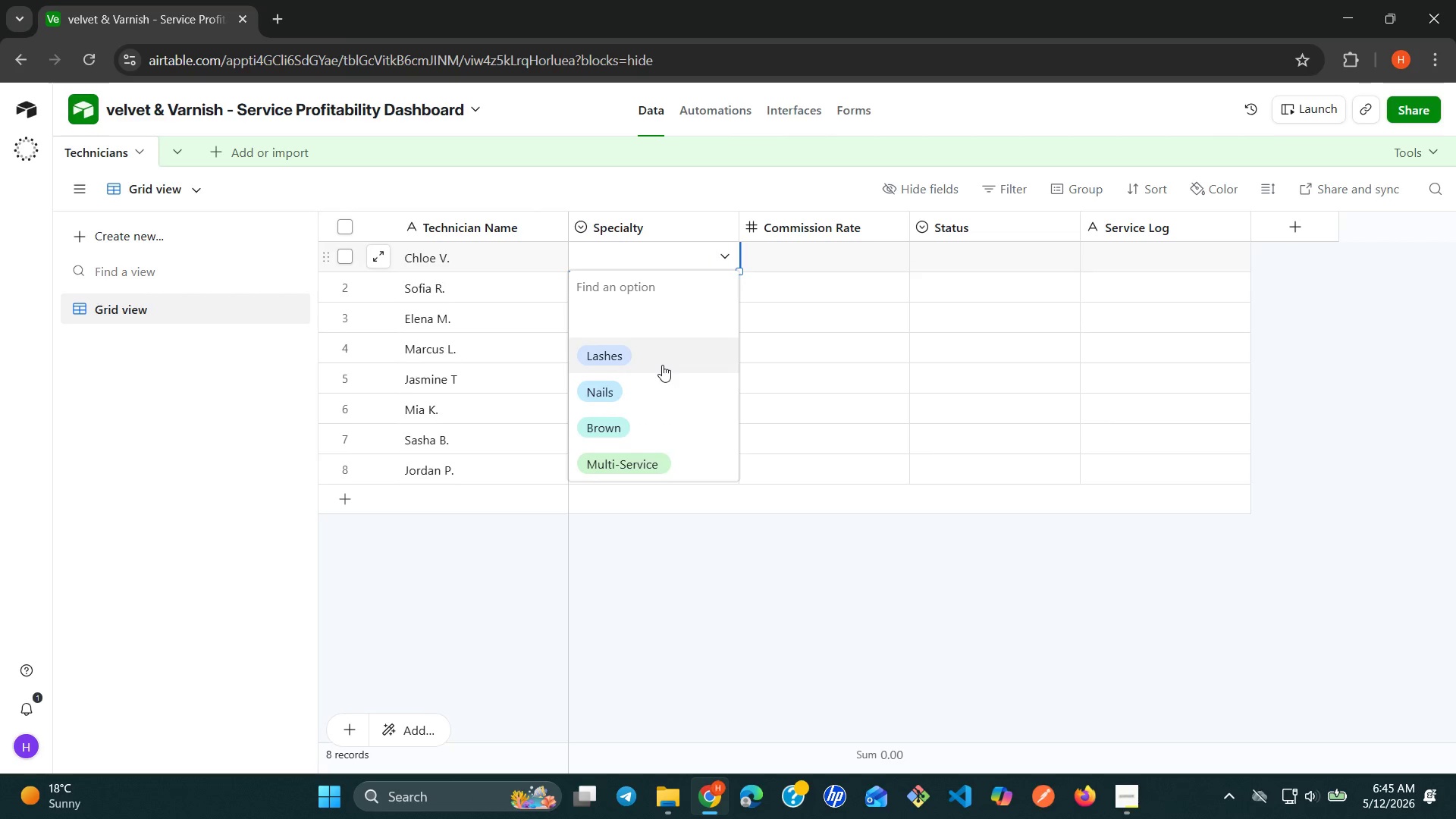 
left_click([661, 364])
 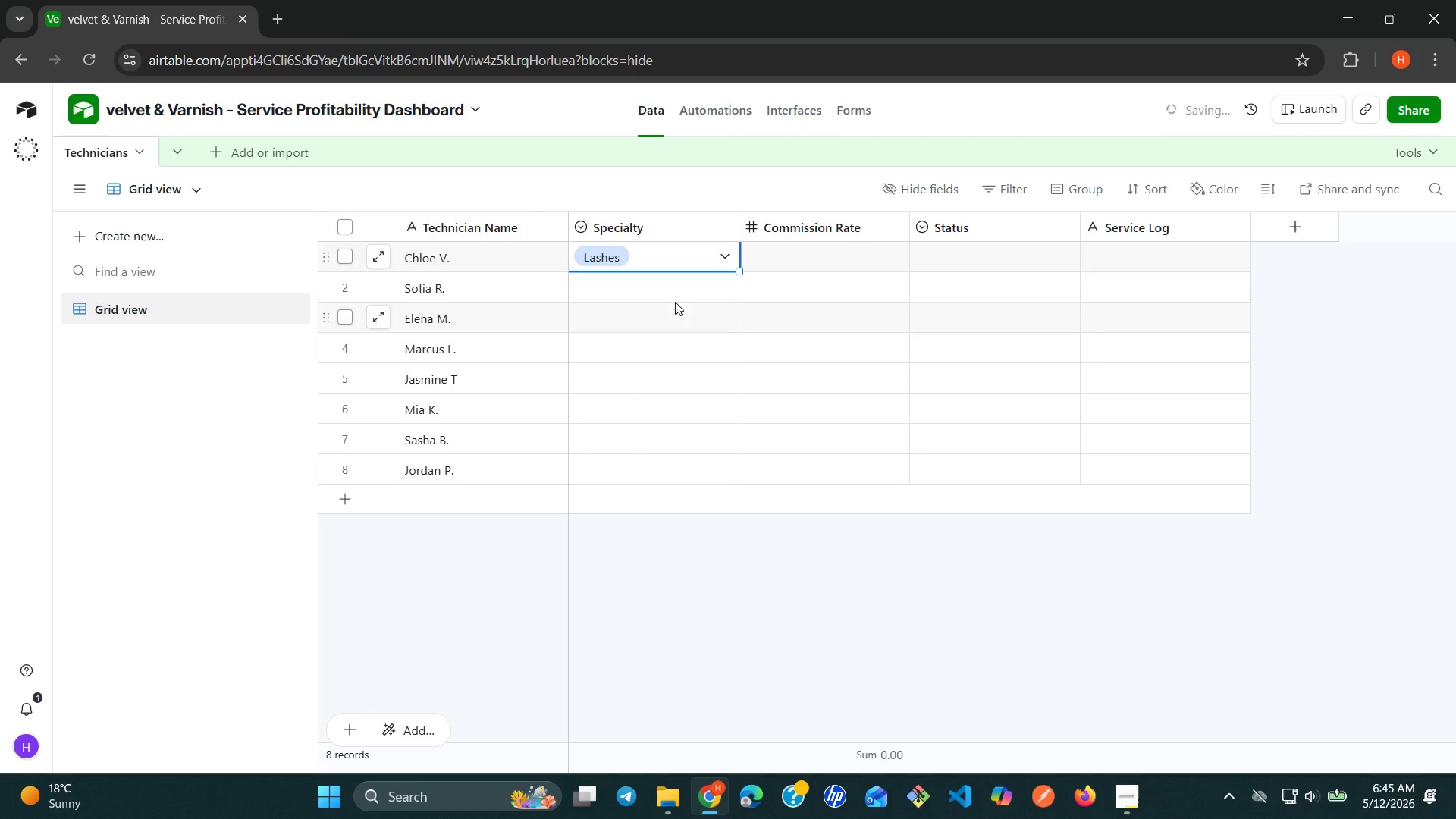 
left_click([686, 293])
 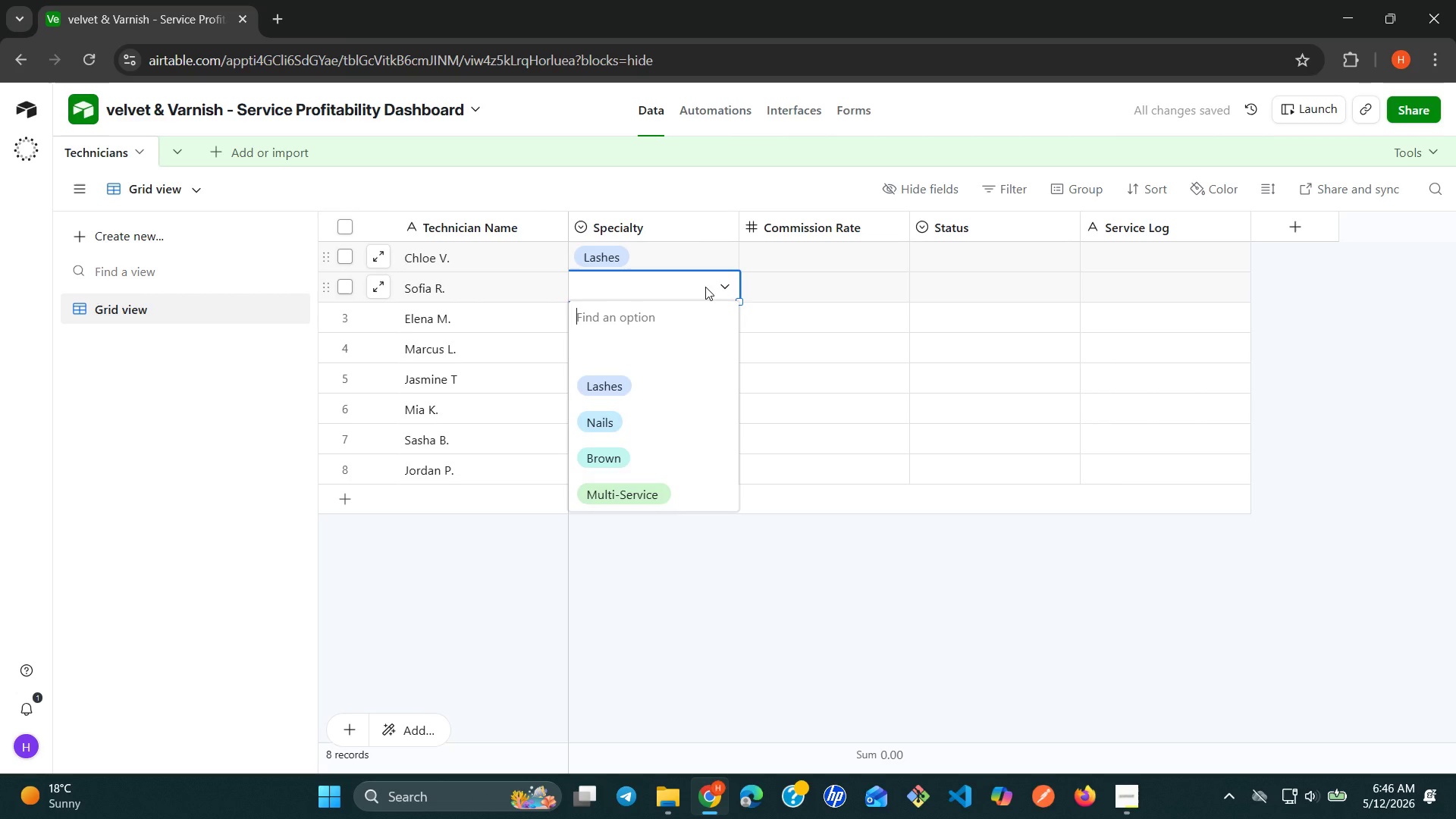 
left_click([645, 413])
 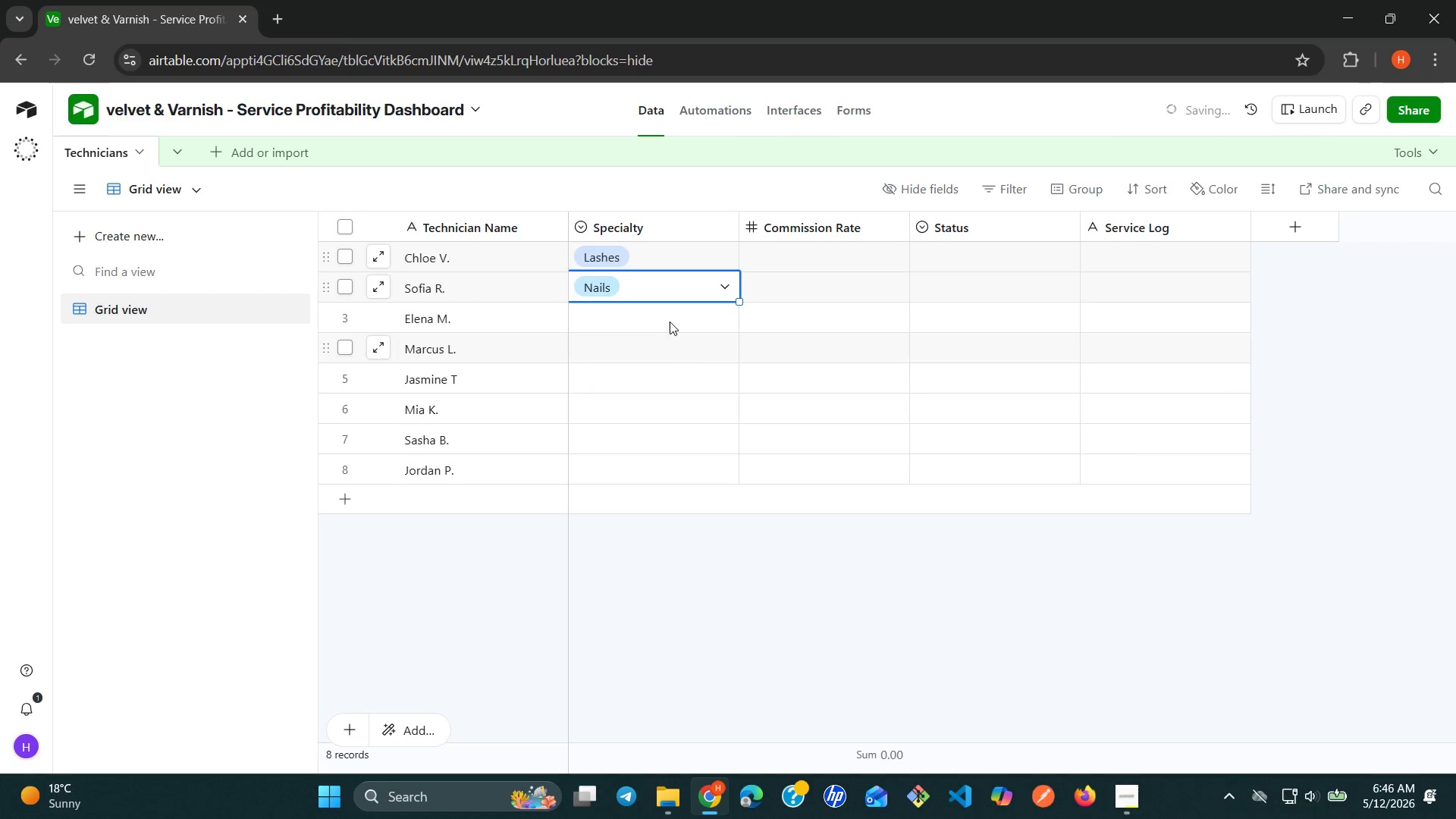 
left_click([670, 322])
 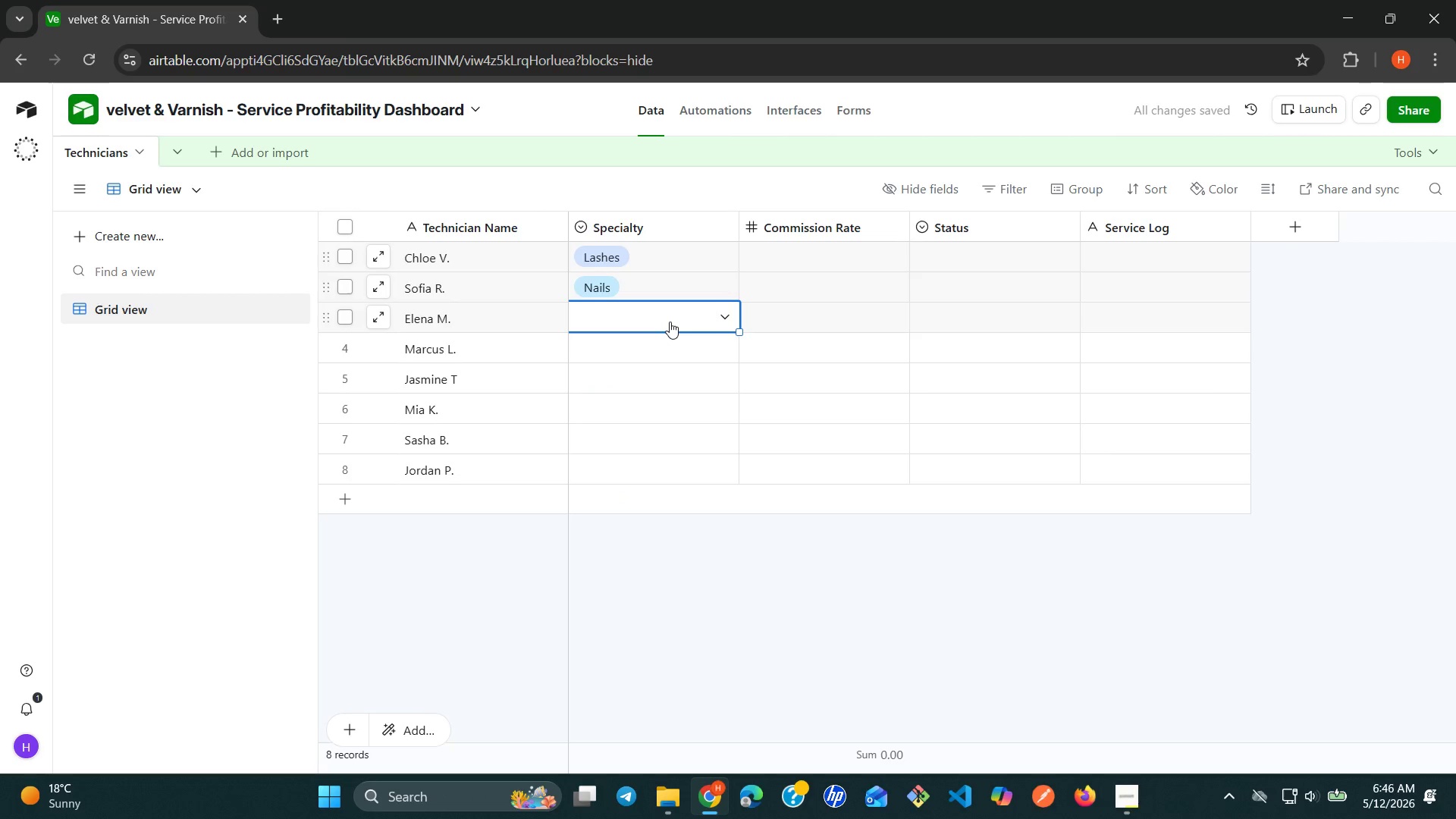 
left_click([670, 322])
 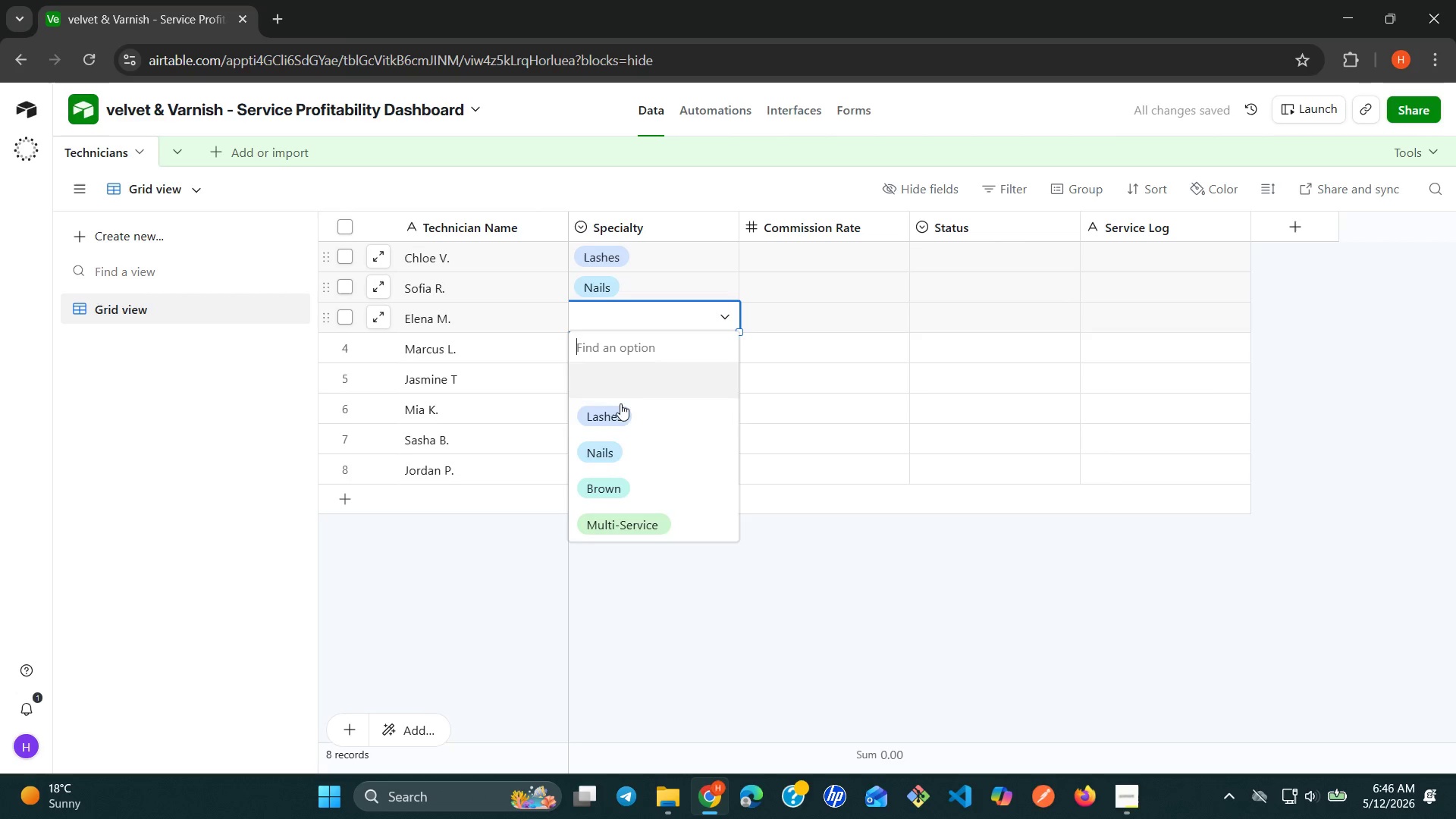 
left_click([606, 485])
 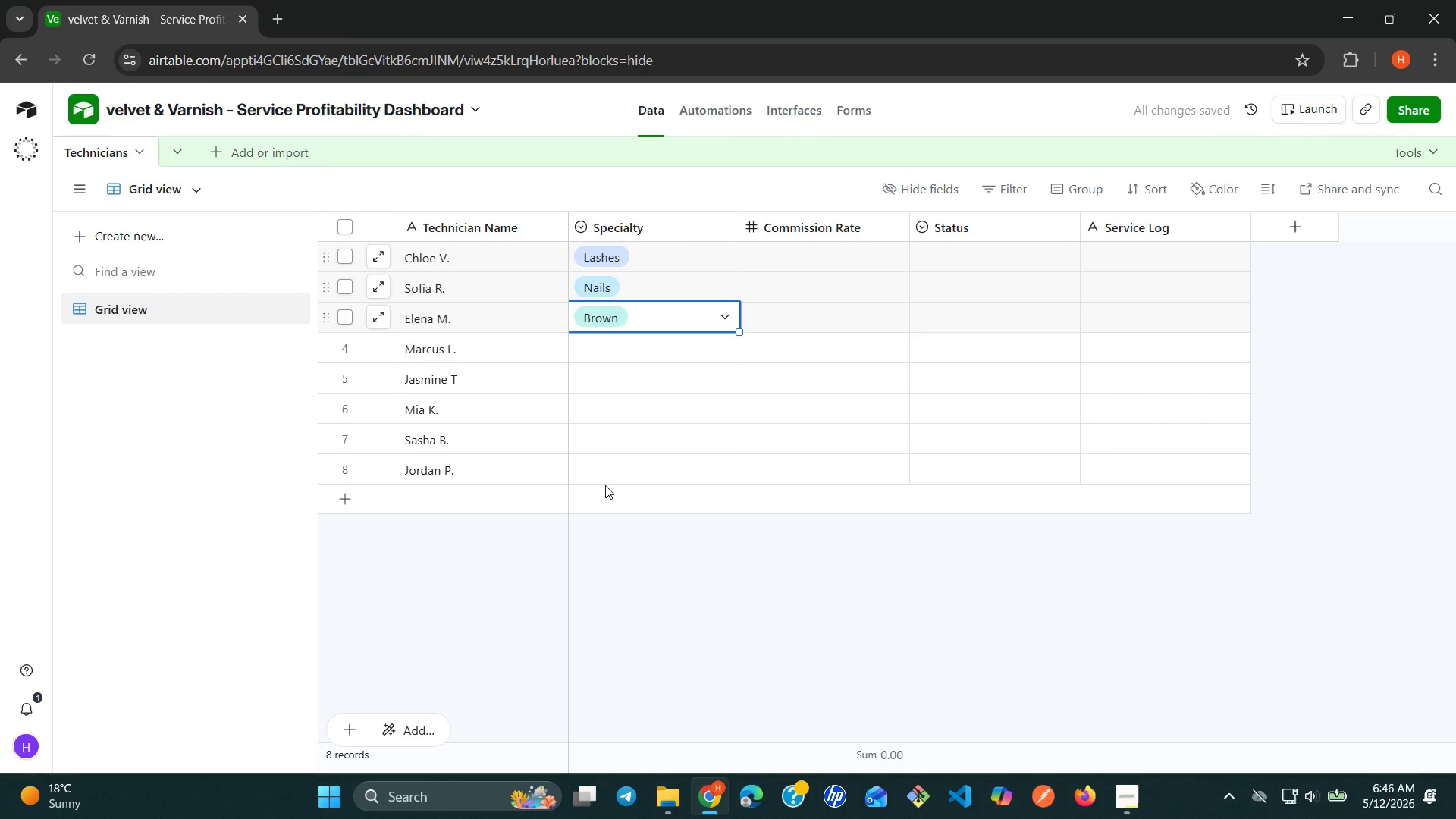 
wait(8.75)
 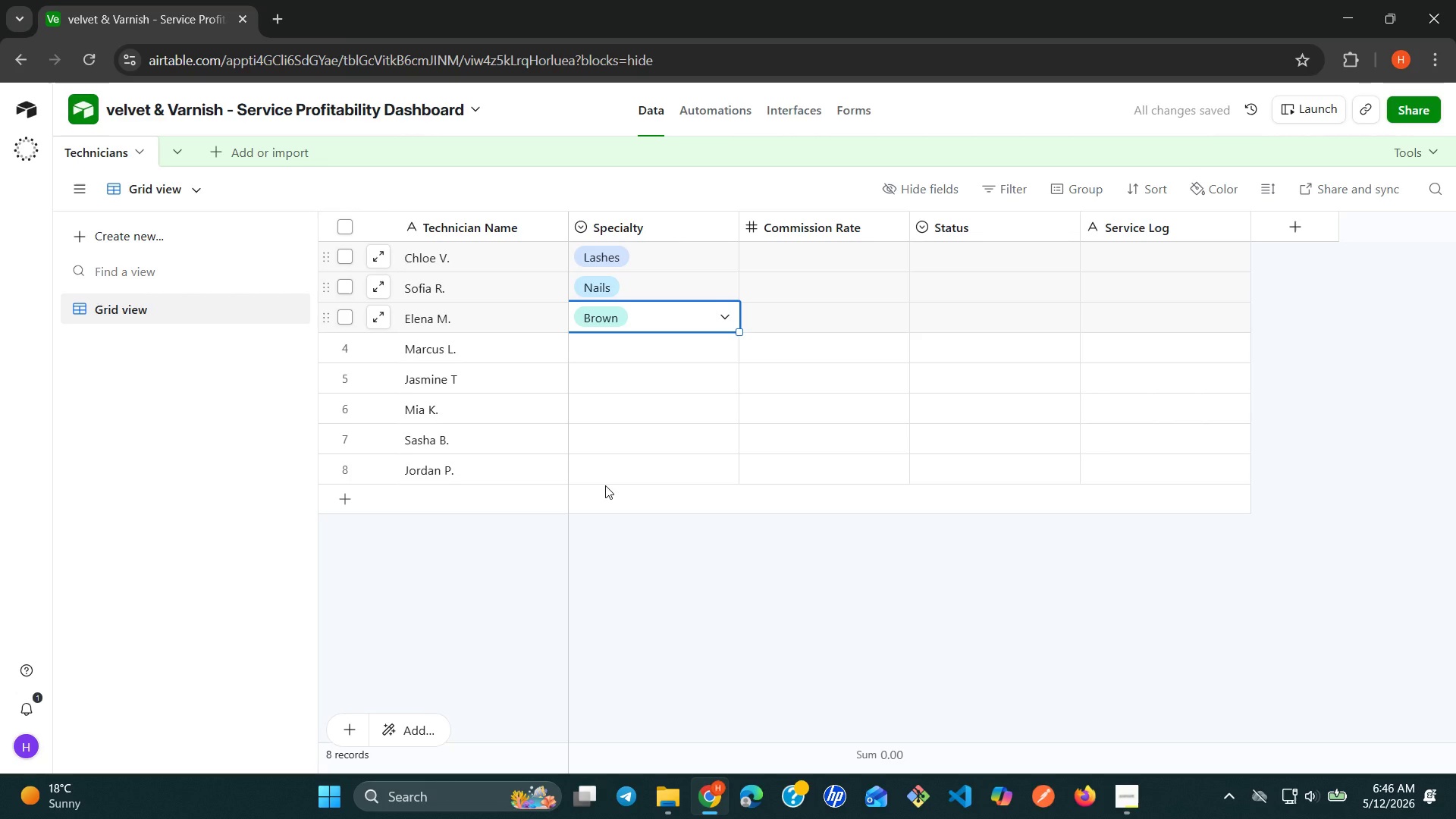 
double_click([683, 350])
 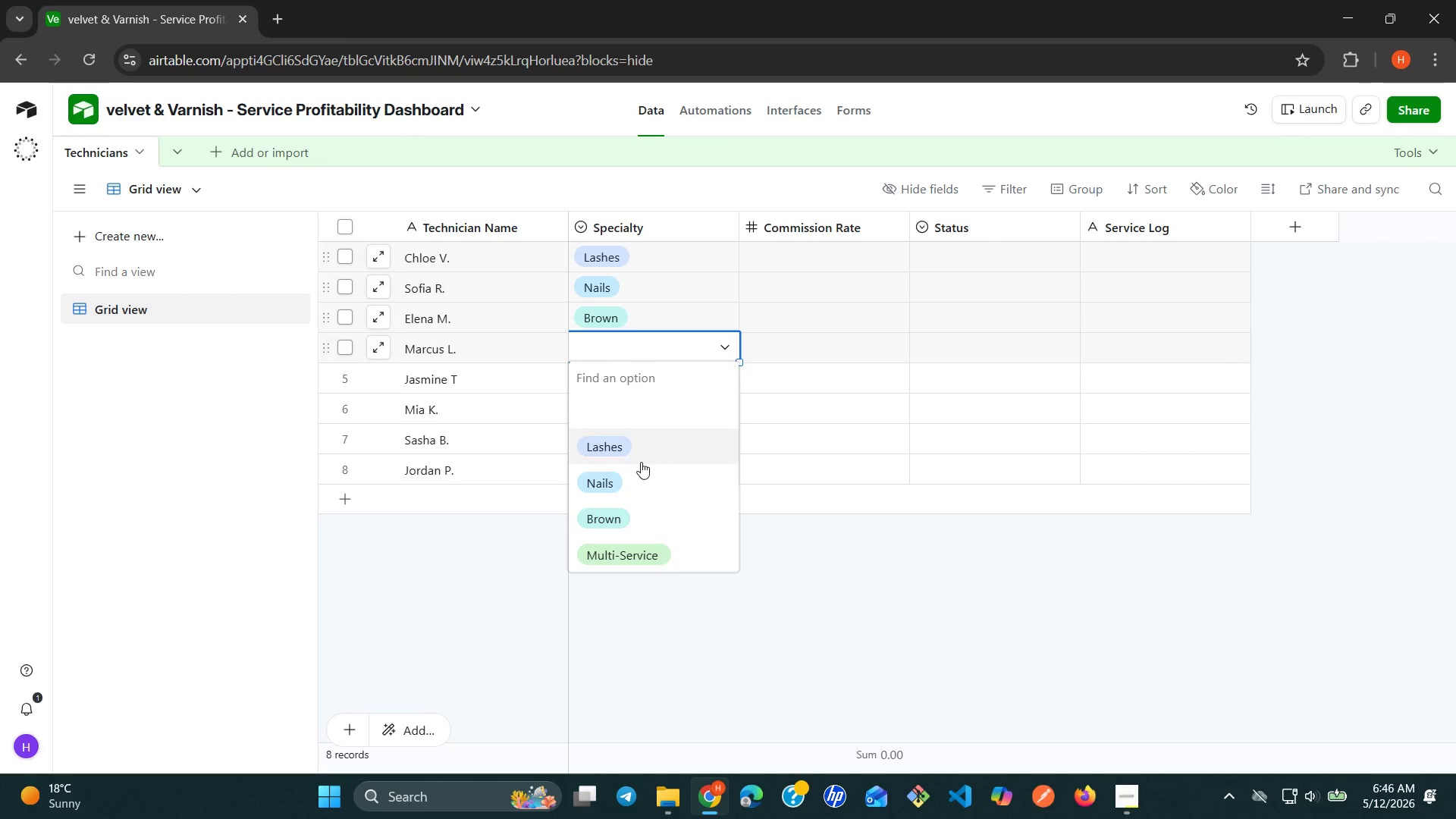 
left_click([636, 476])
 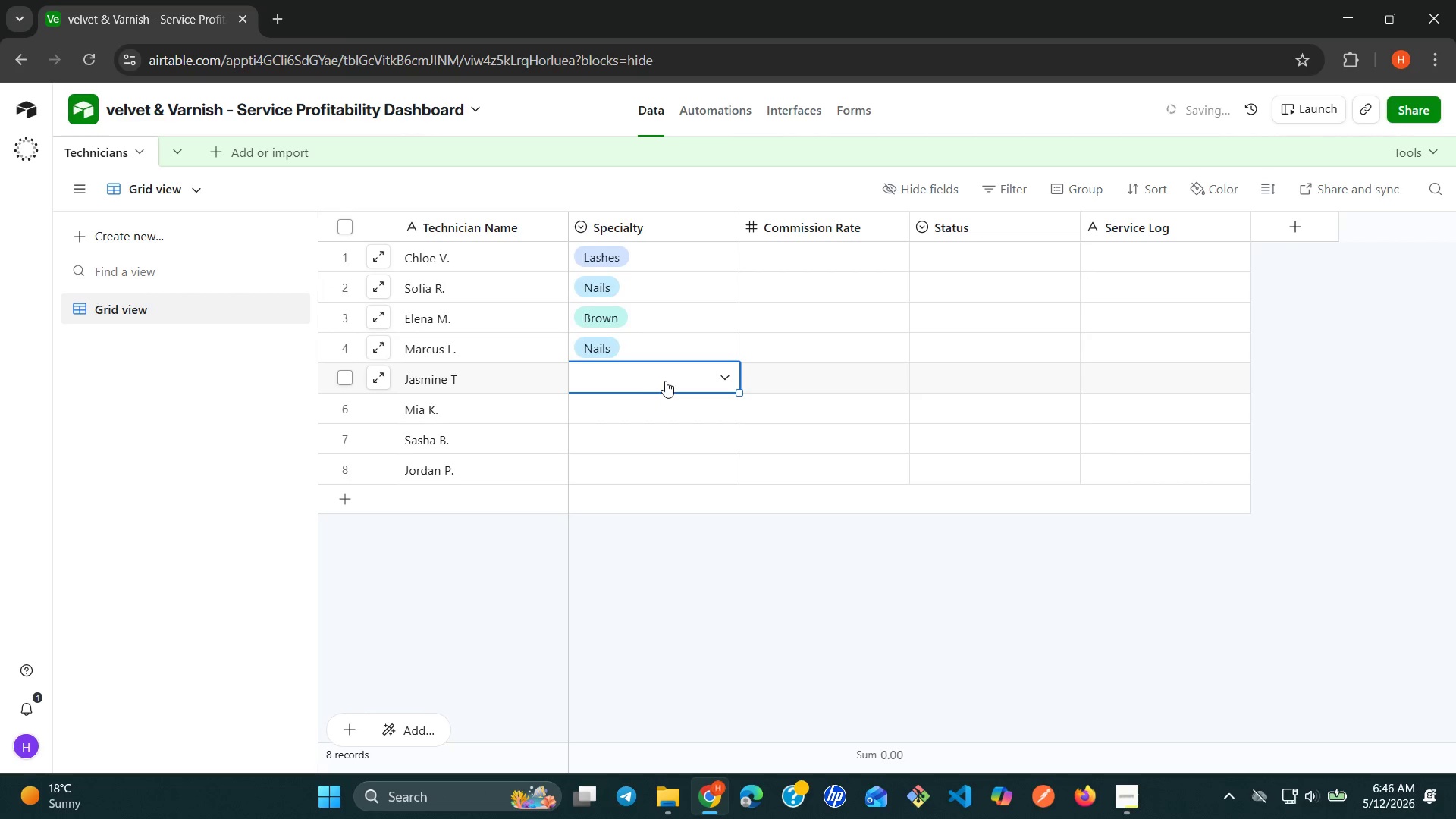 
double_click([666, 381])
 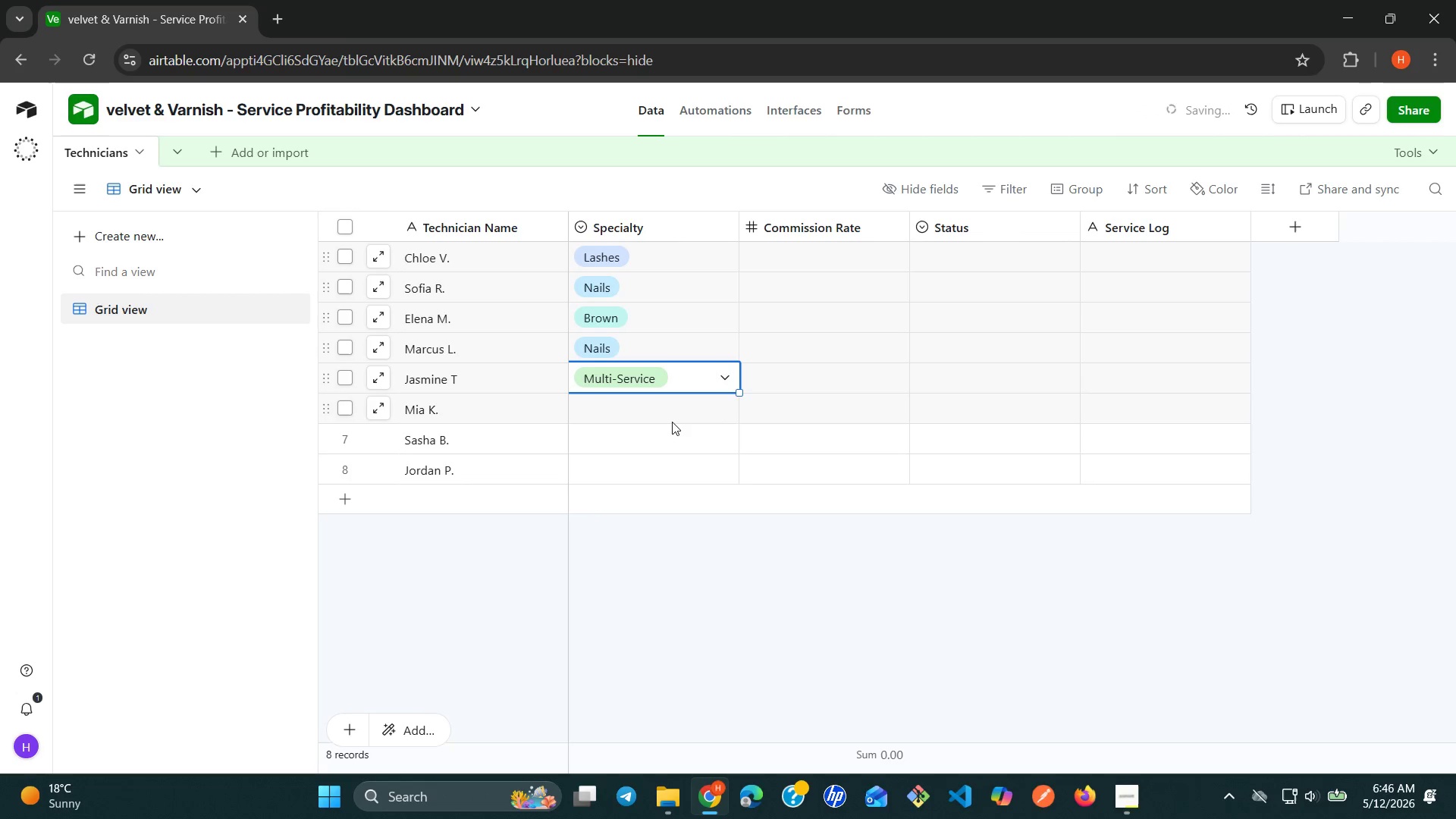 
wait(5.86)
 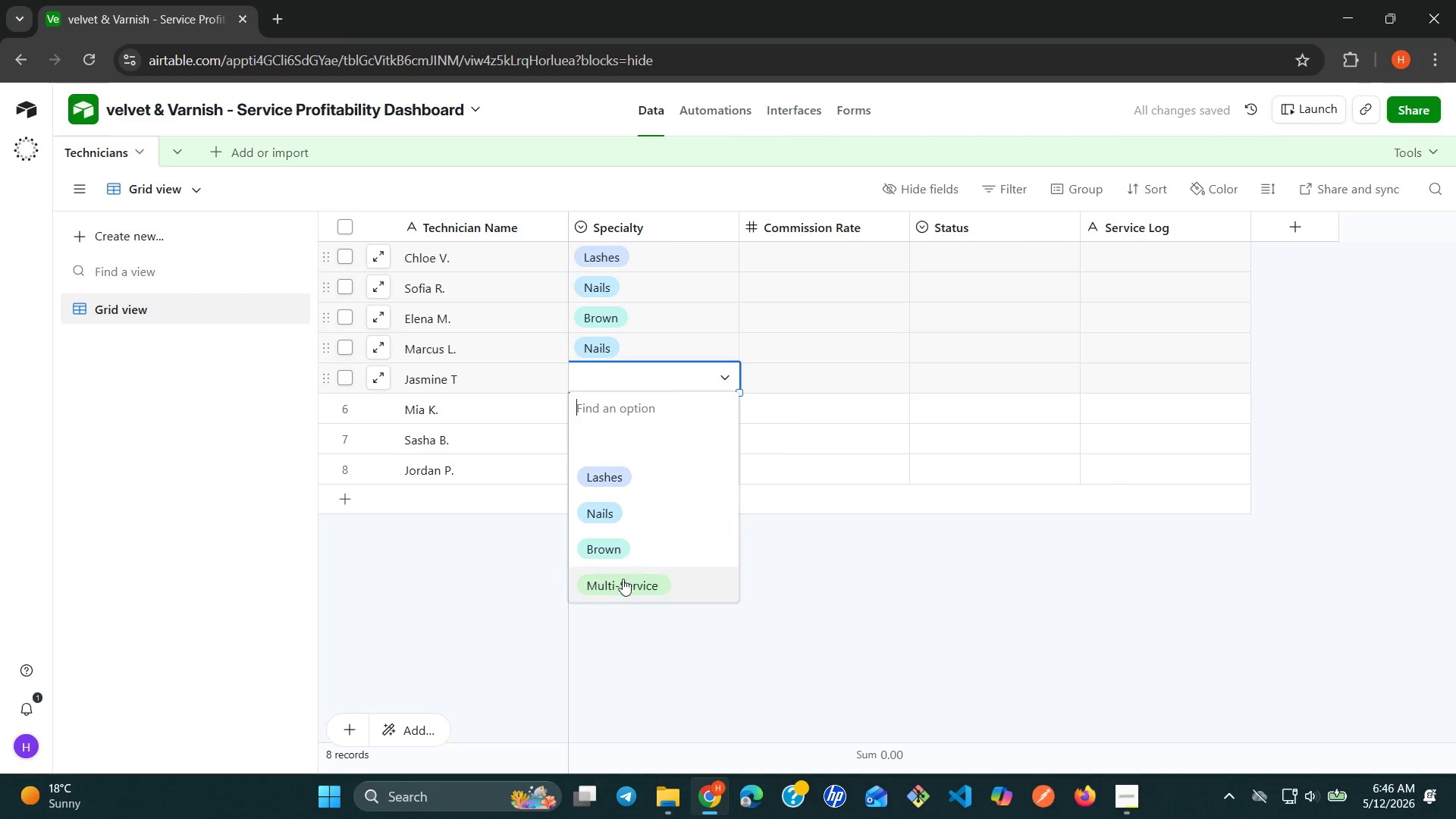 
double_click([672, 414])
 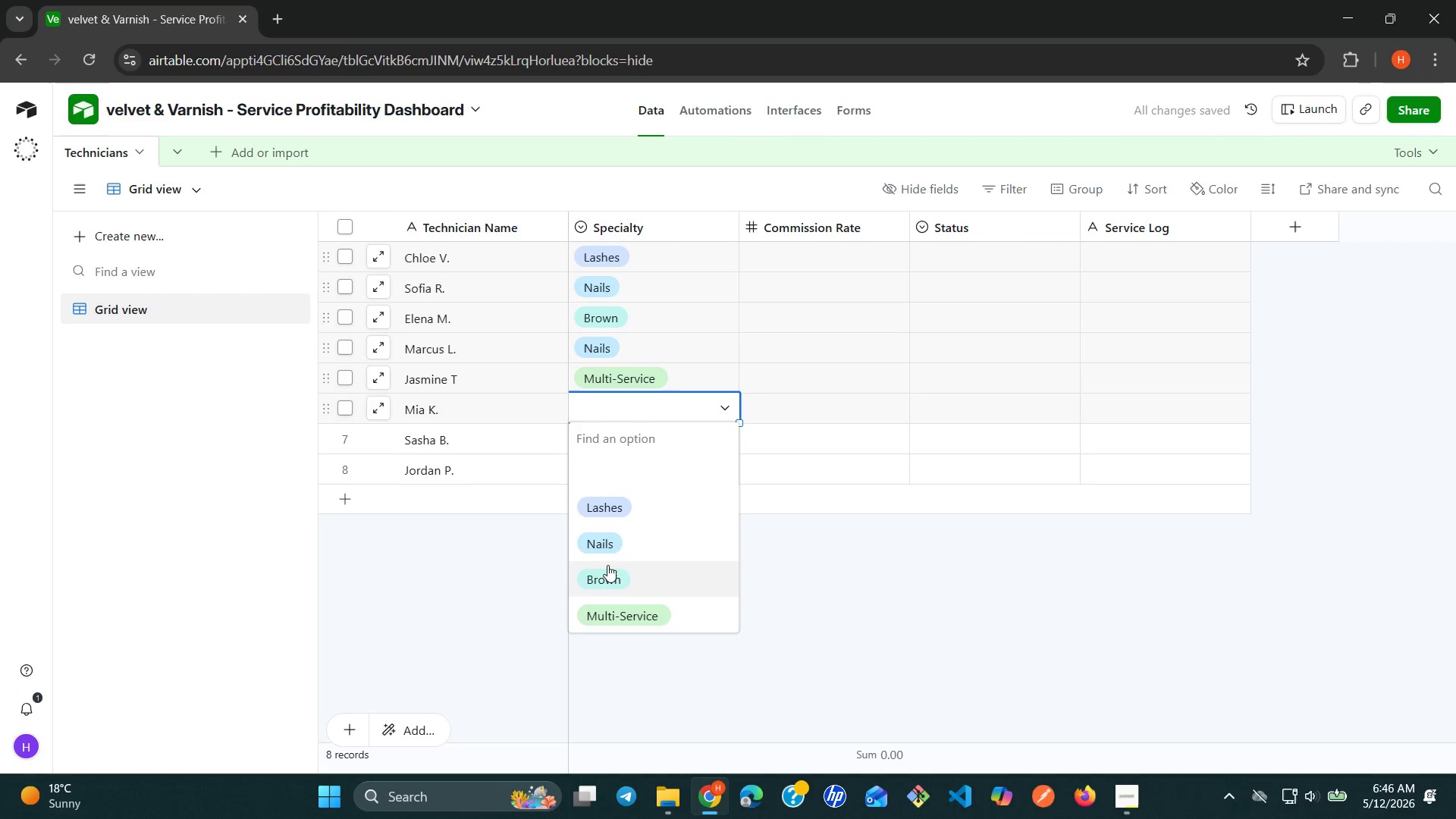 
left_click([623, 512])
 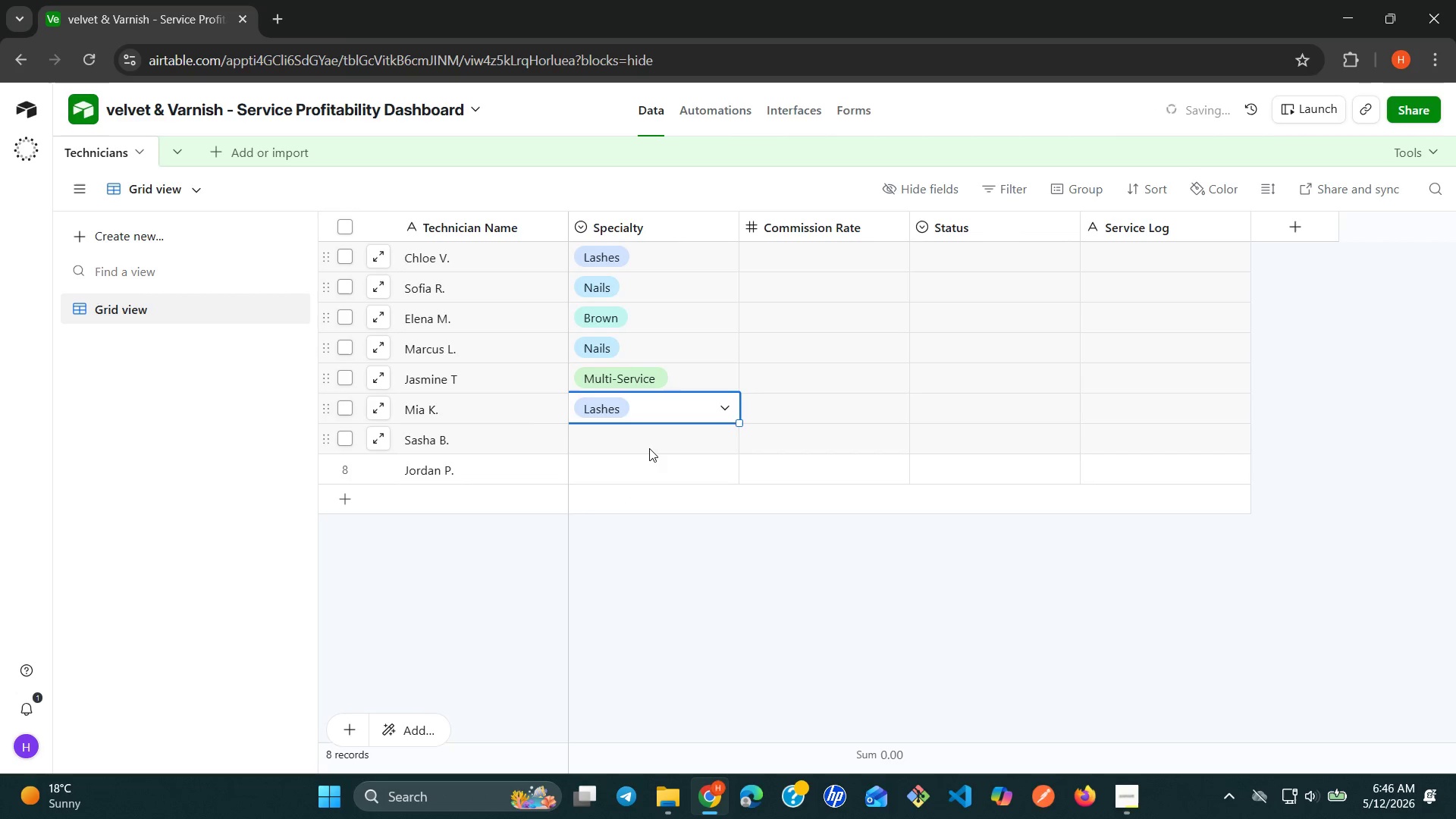 
left_click([651, 447])
 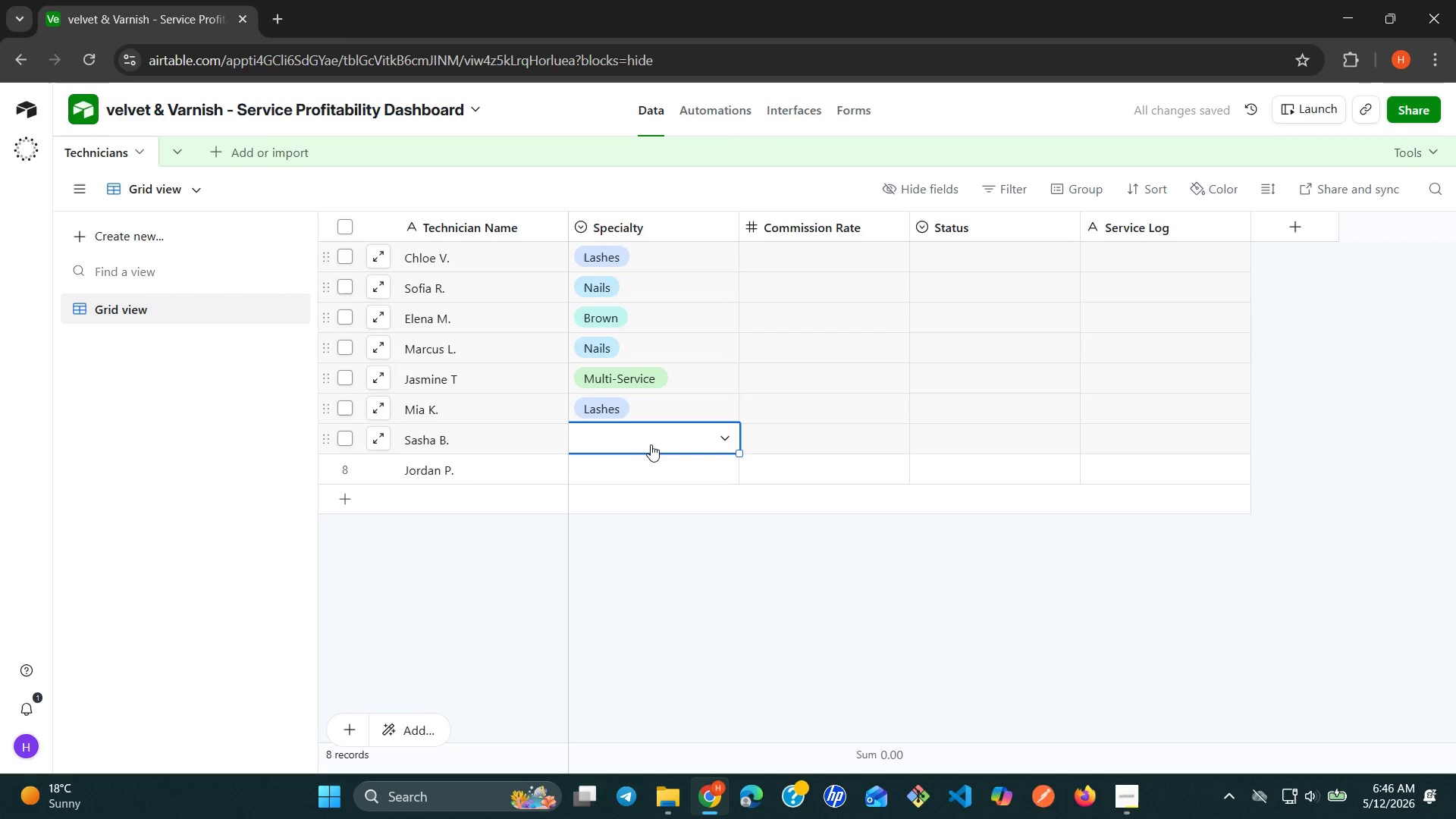 
left_click([651, 444])
 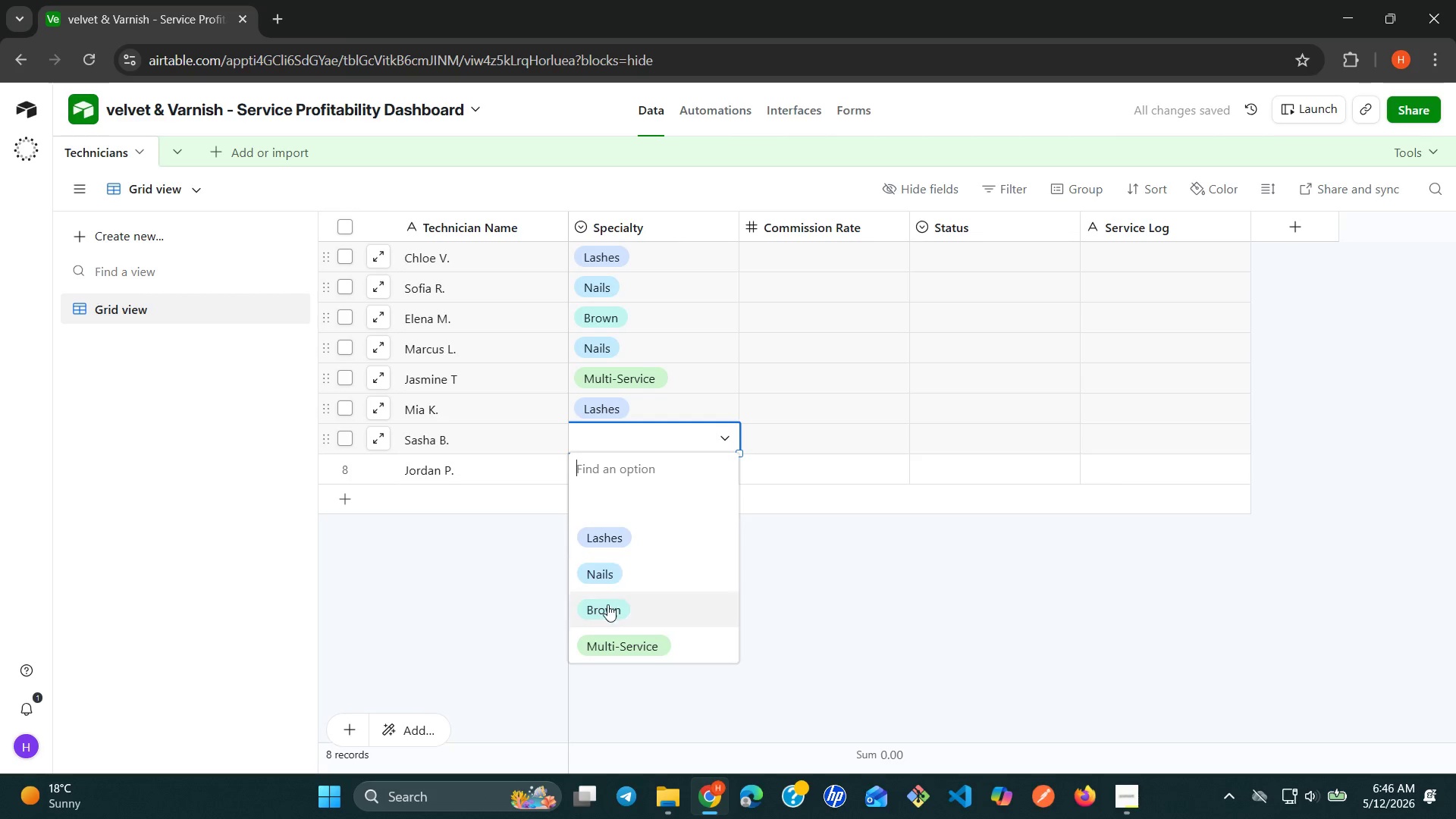 
left_click_drag(start_coordinate=[607, 650], to_coordinate=[607, 645])
 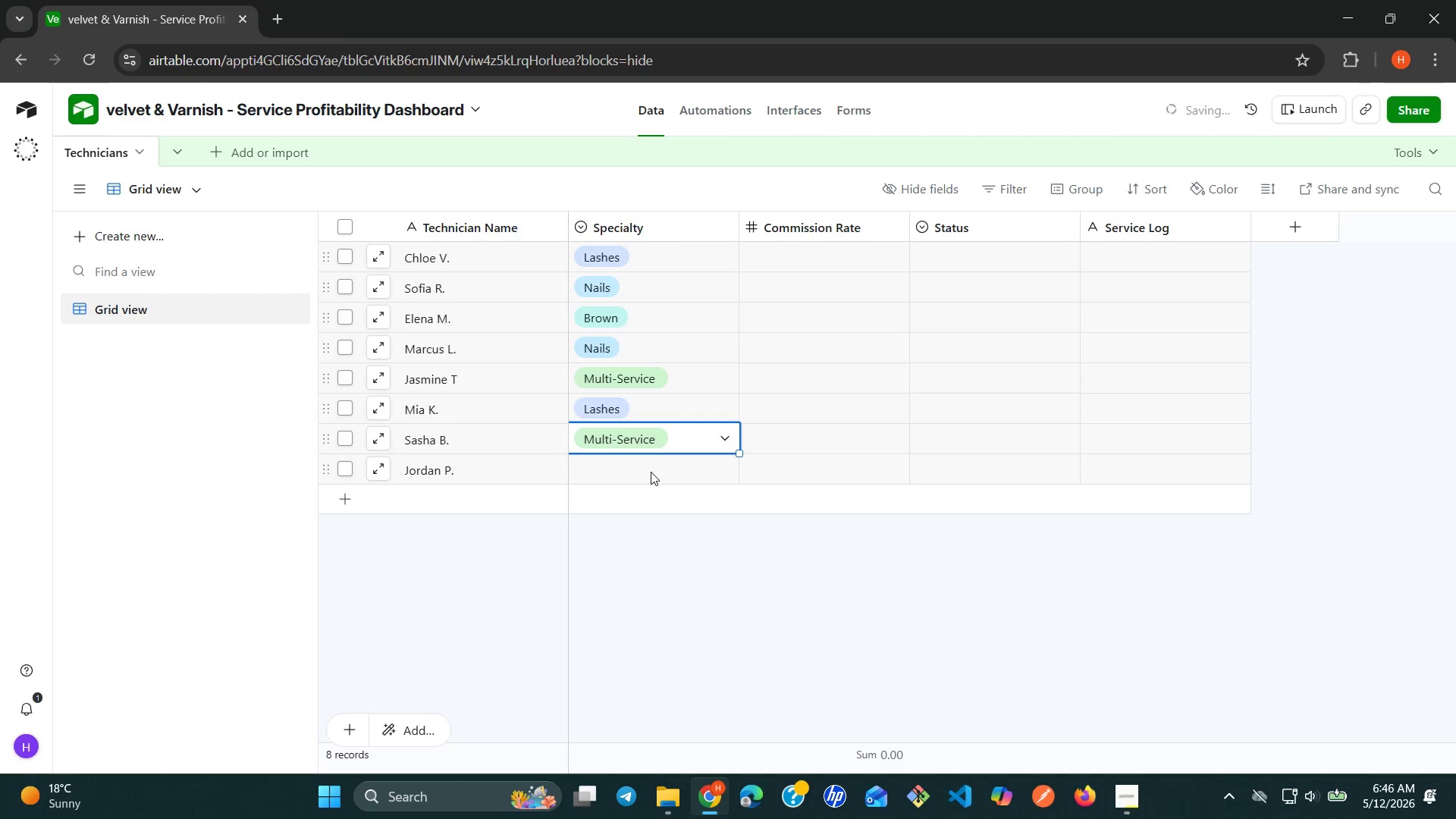 
left_click([651, 472])
 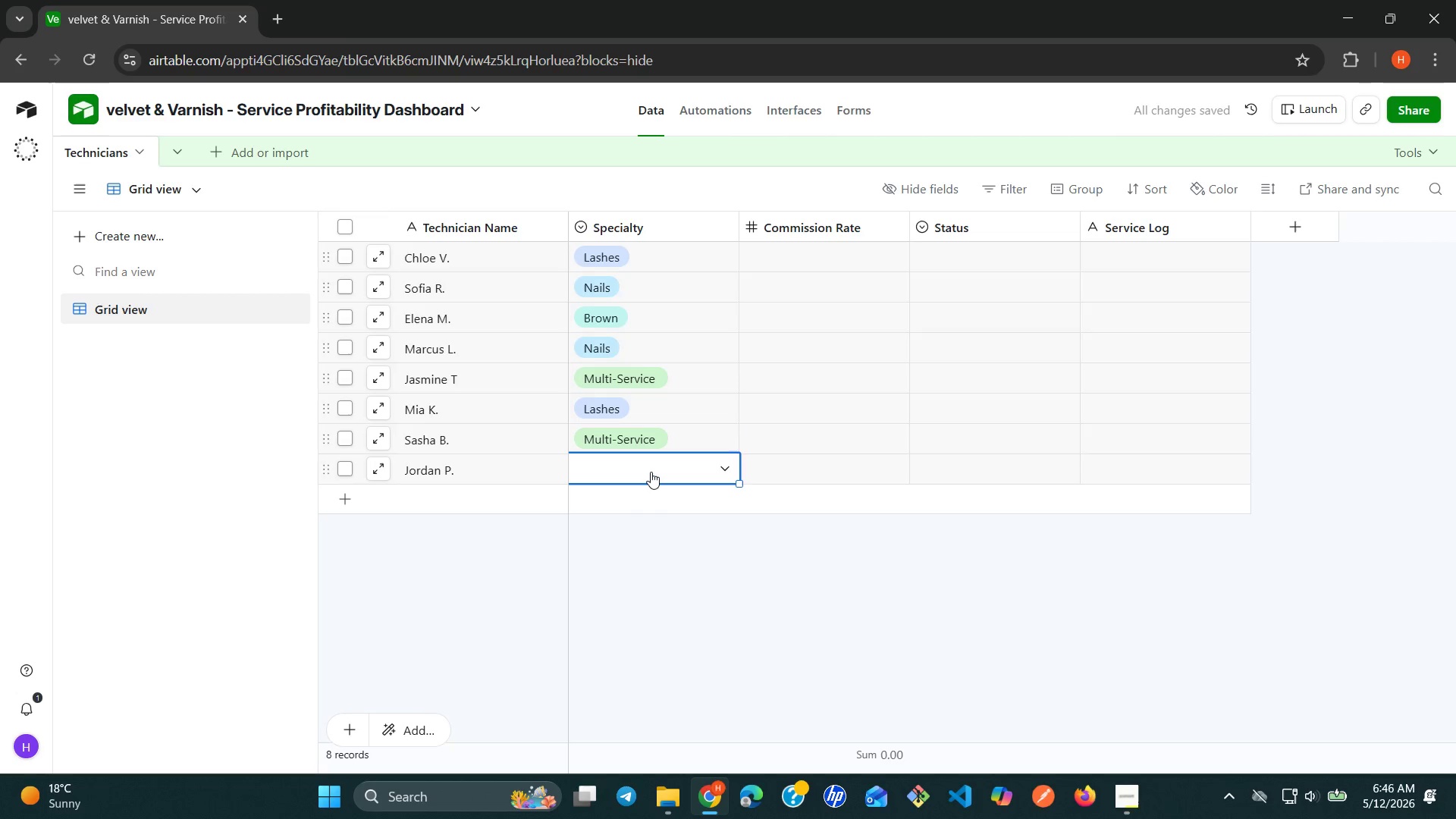 
left_click([651, 472])
 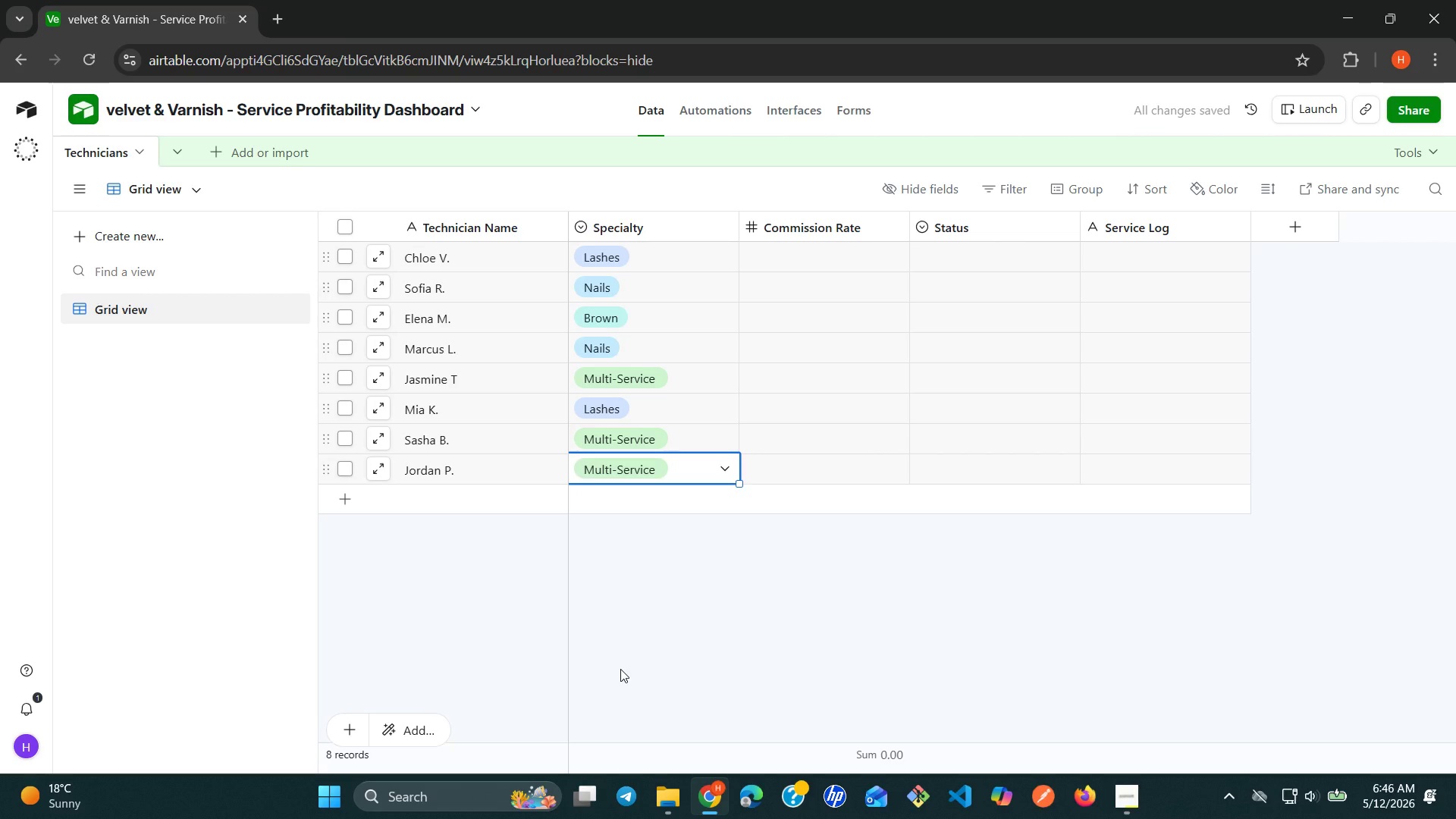 
wait(12.03)
 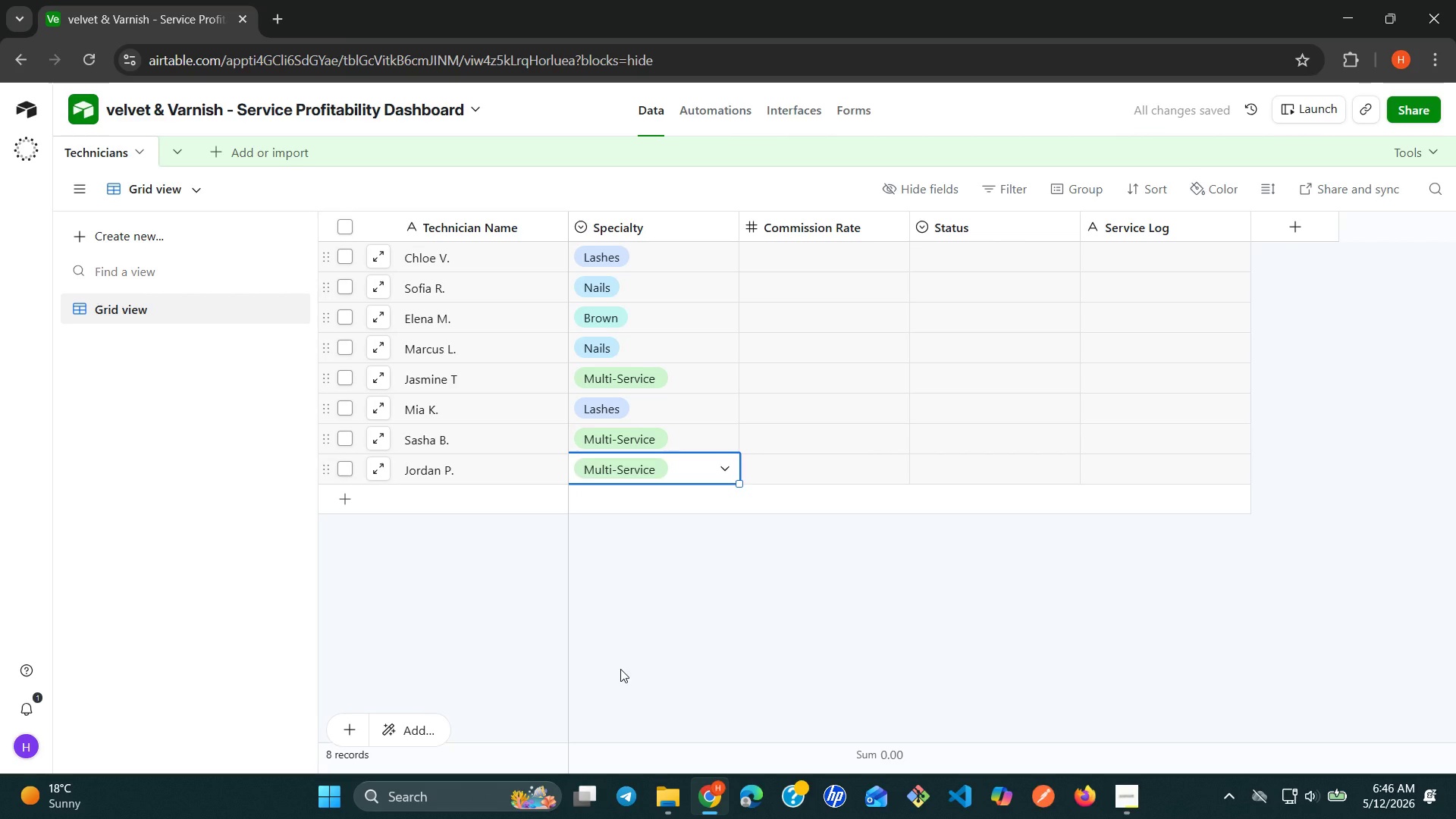 
left_click([816, 263])
 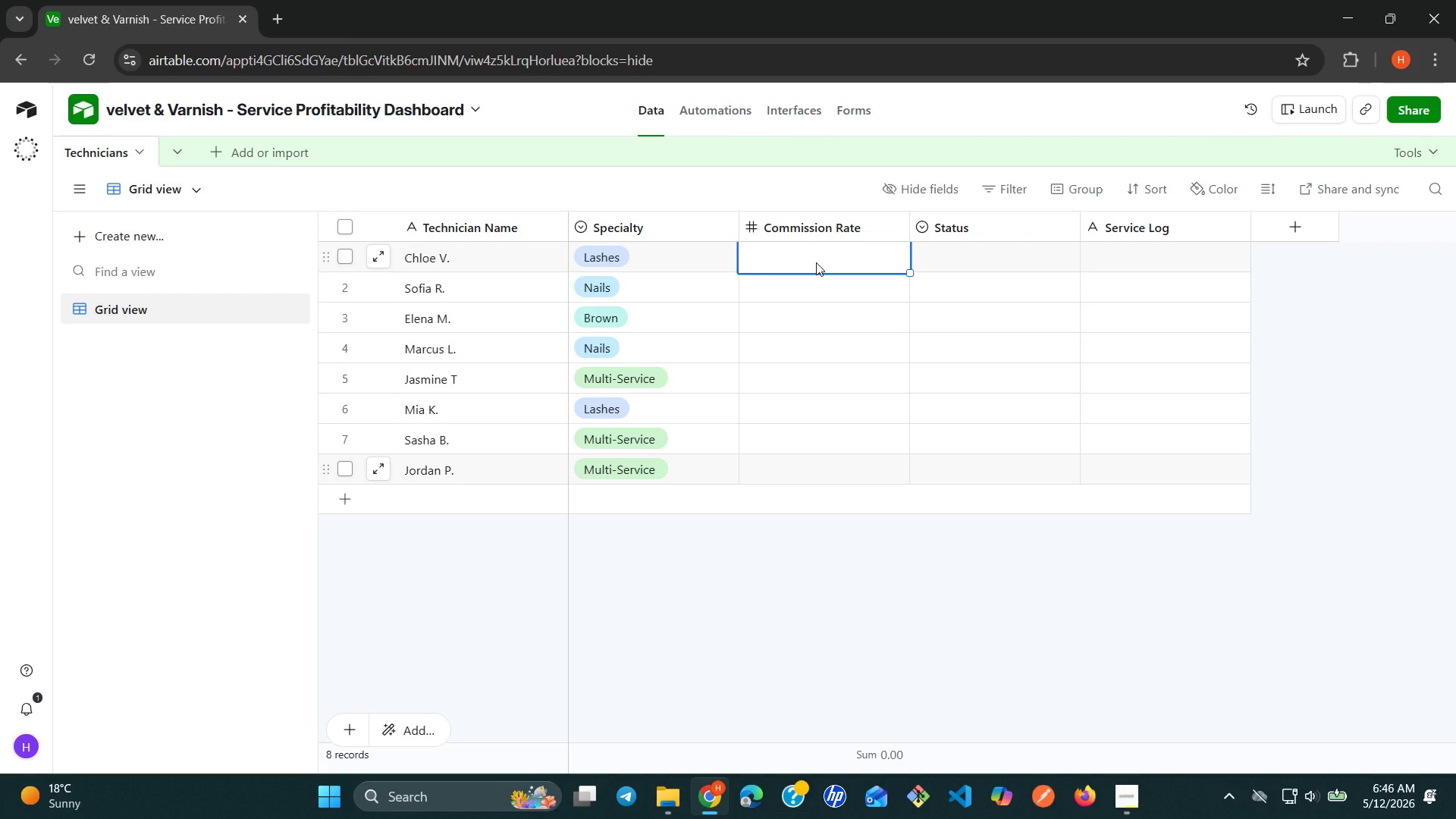 
hold_key(key=ShiftLeft, duration=0.39)
 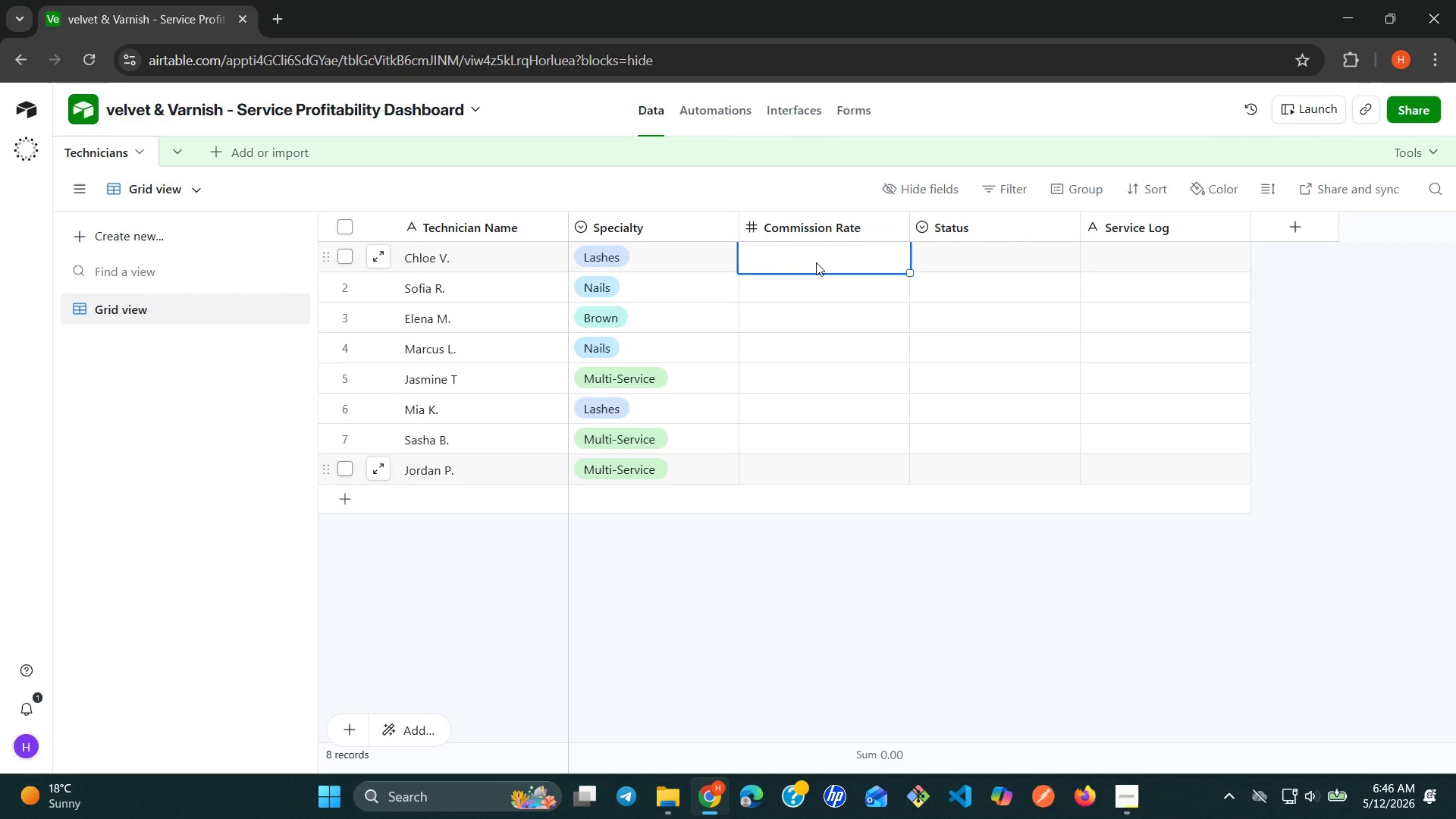 
wait(9.06)
 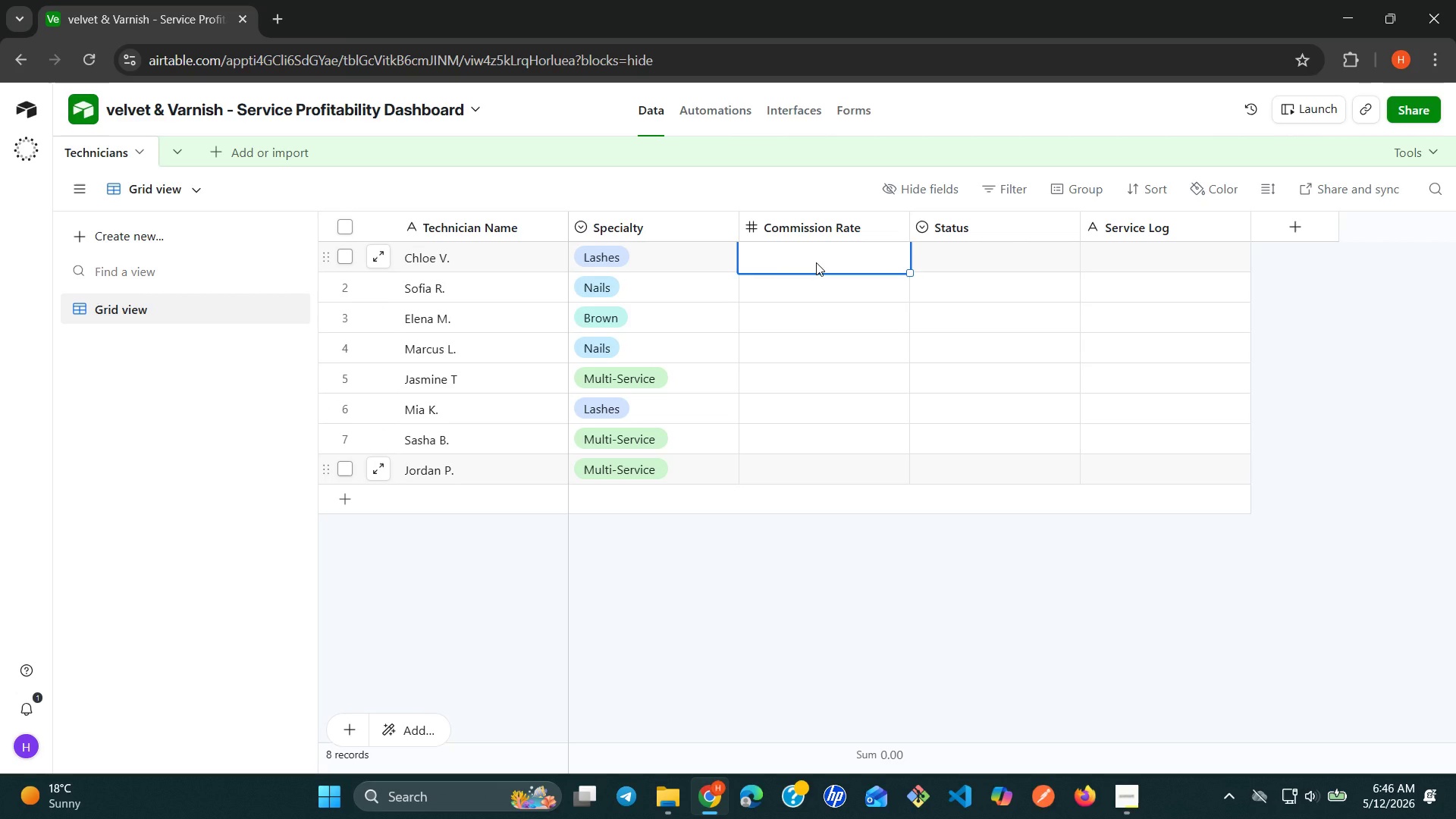 
type(0.40)
 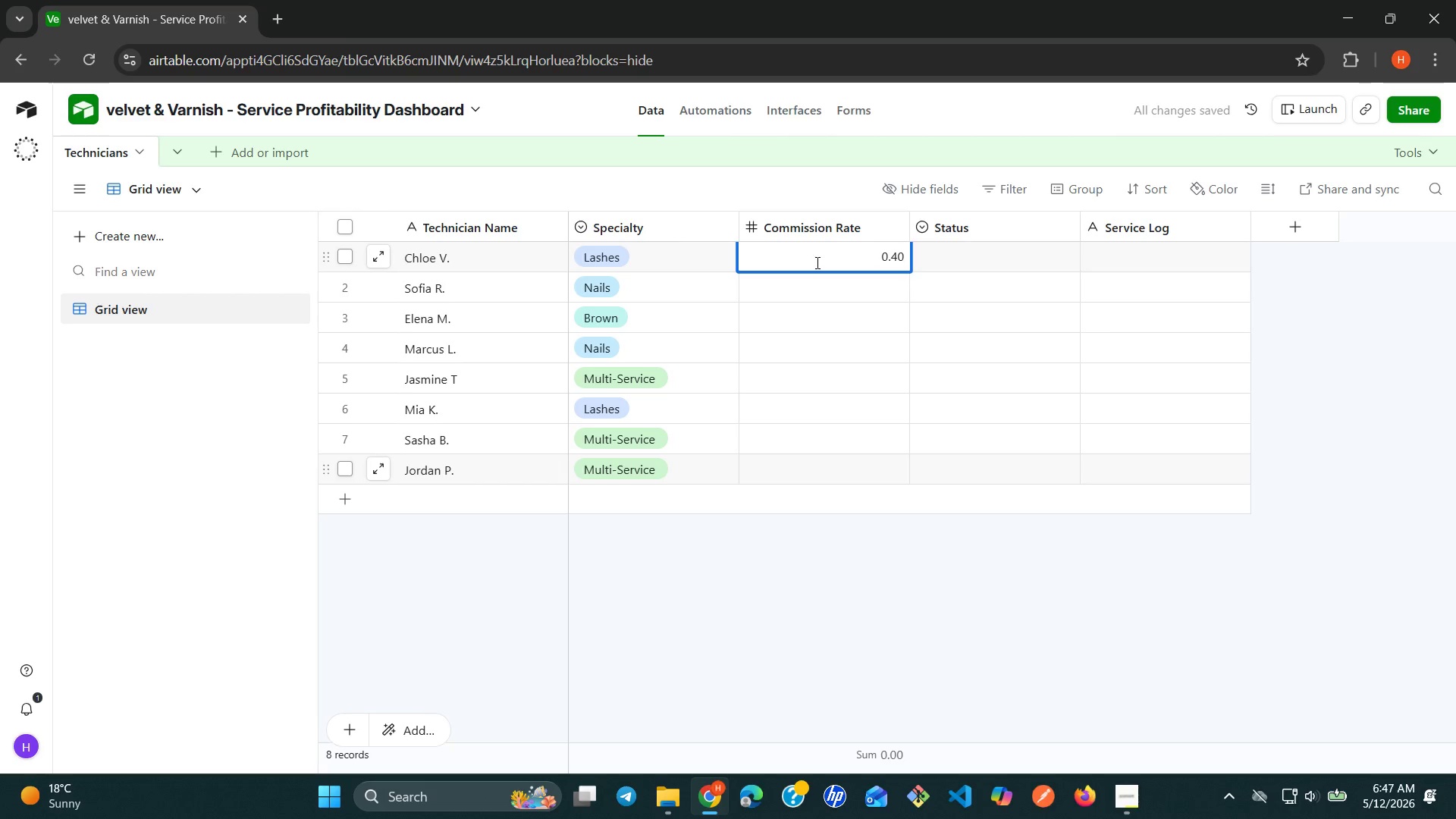 
key(Enter)
 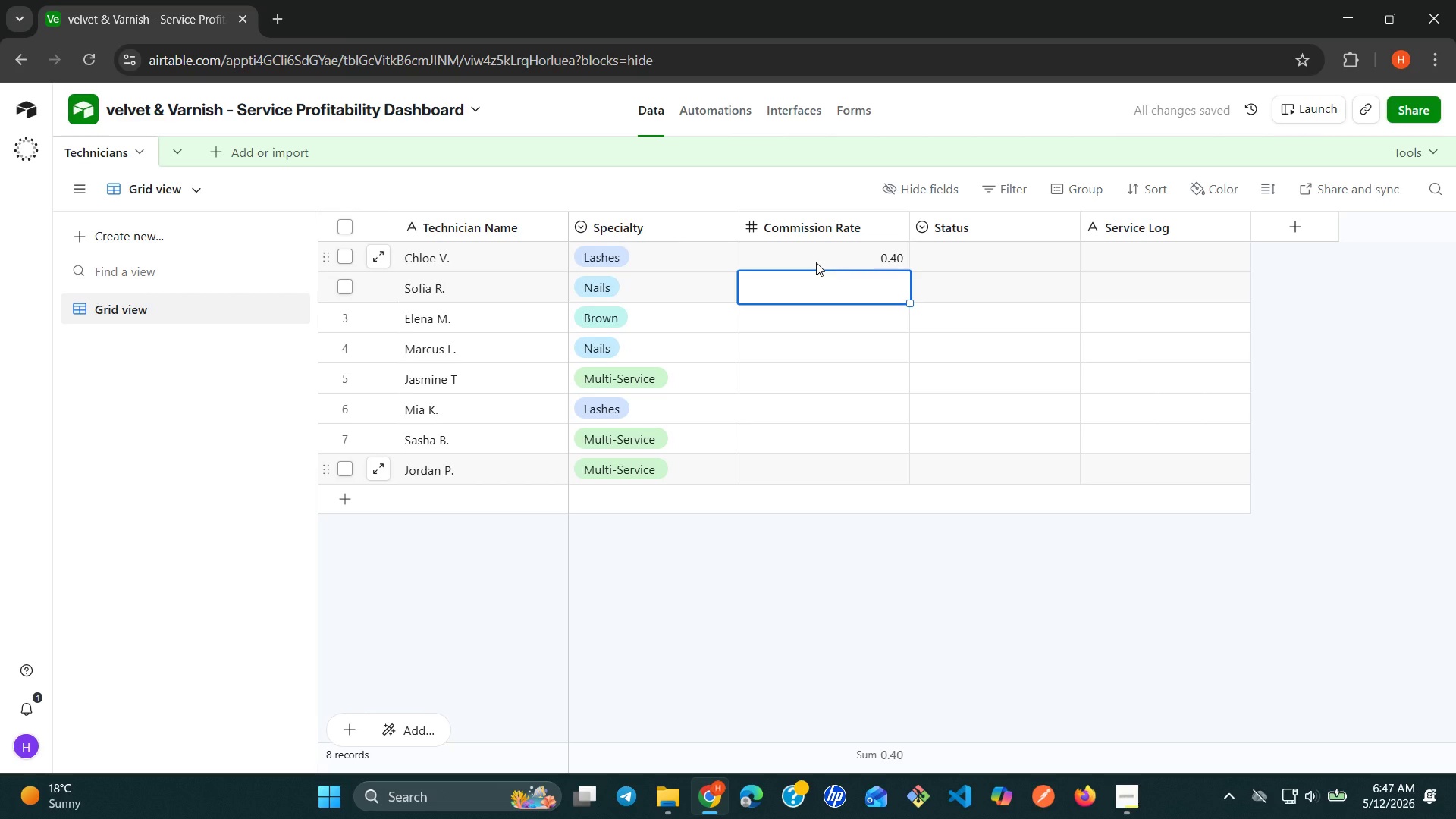 
type(0.38)
 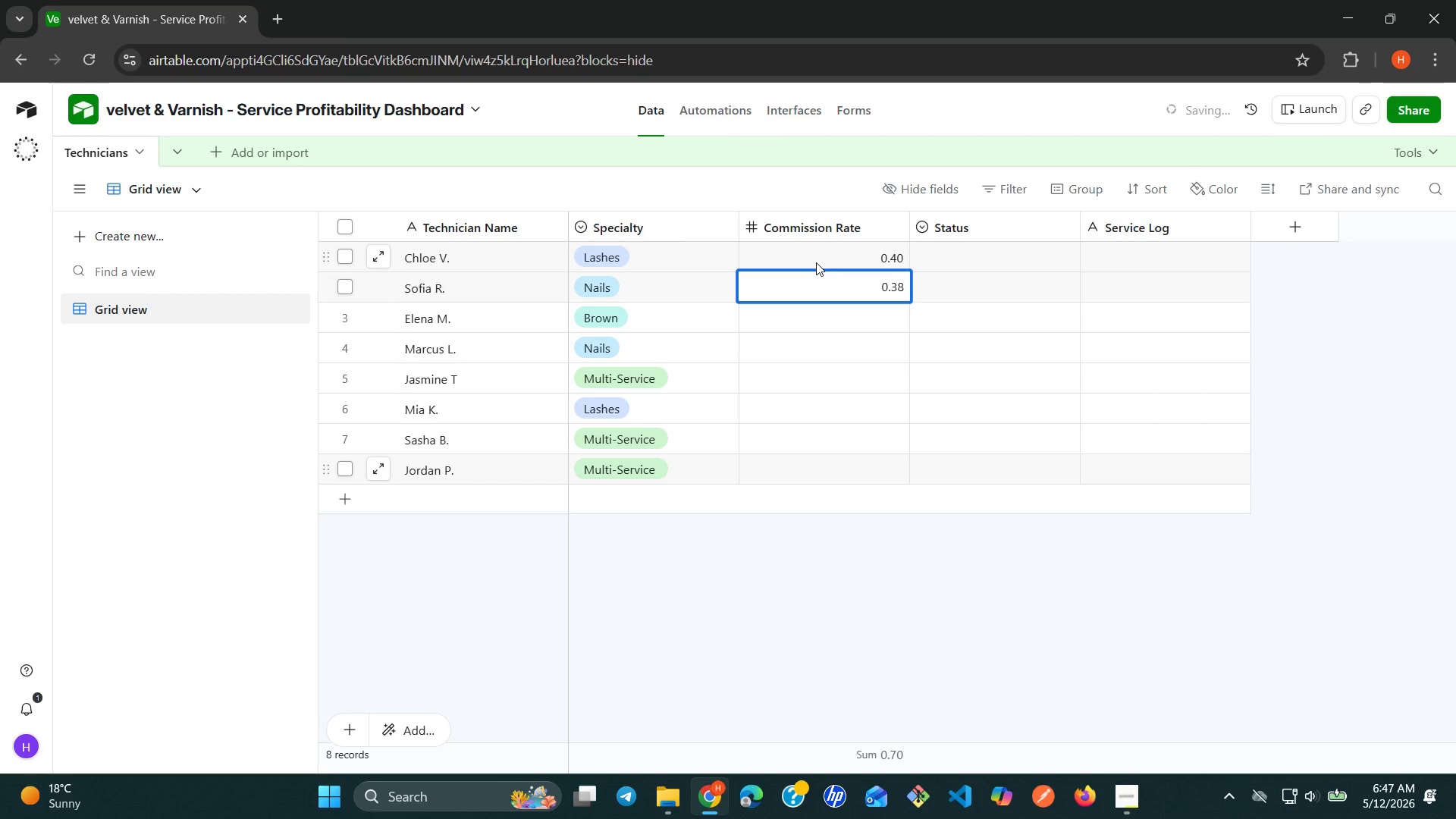 
key(Enter)
 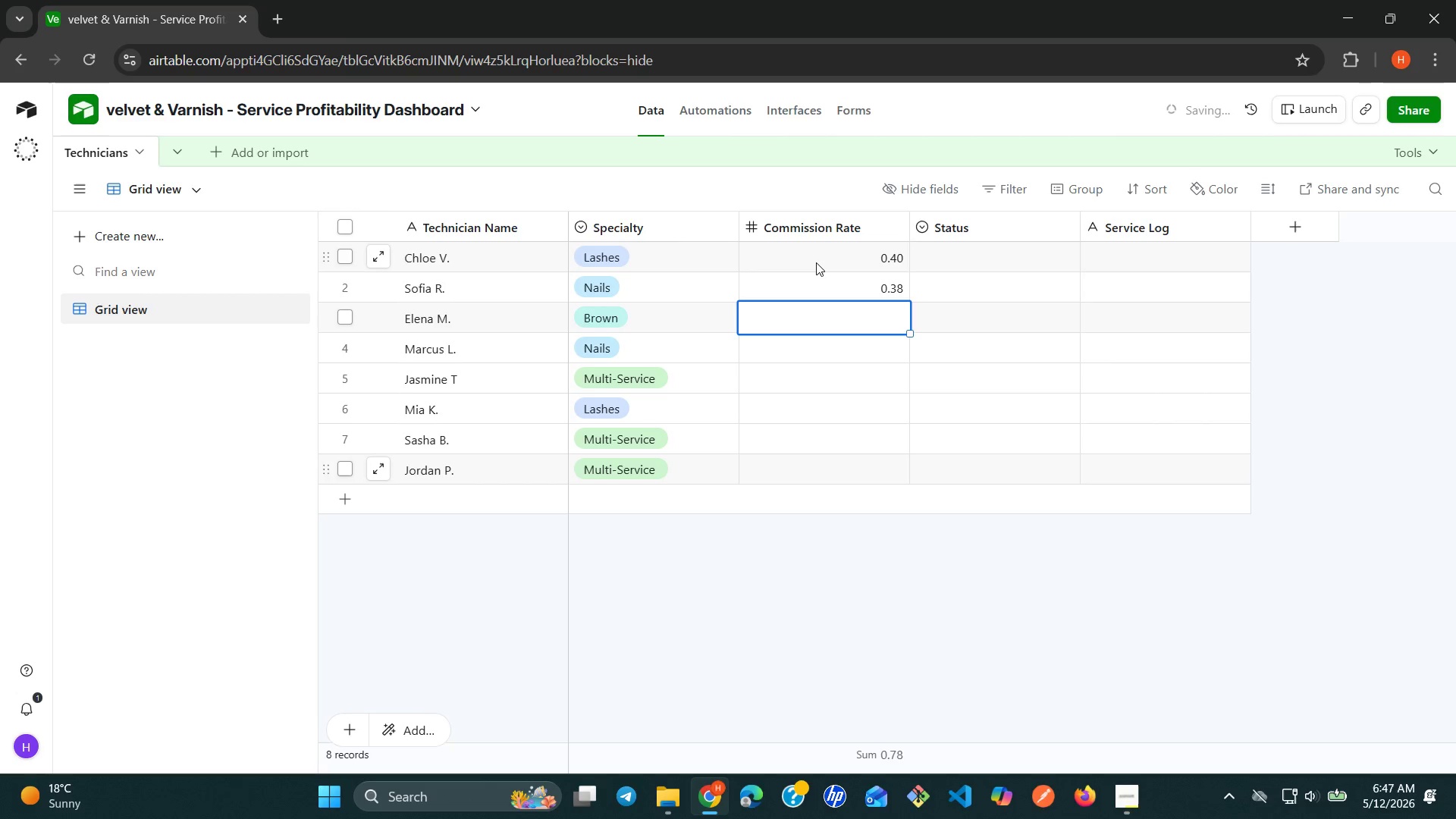 
type(0.43)
 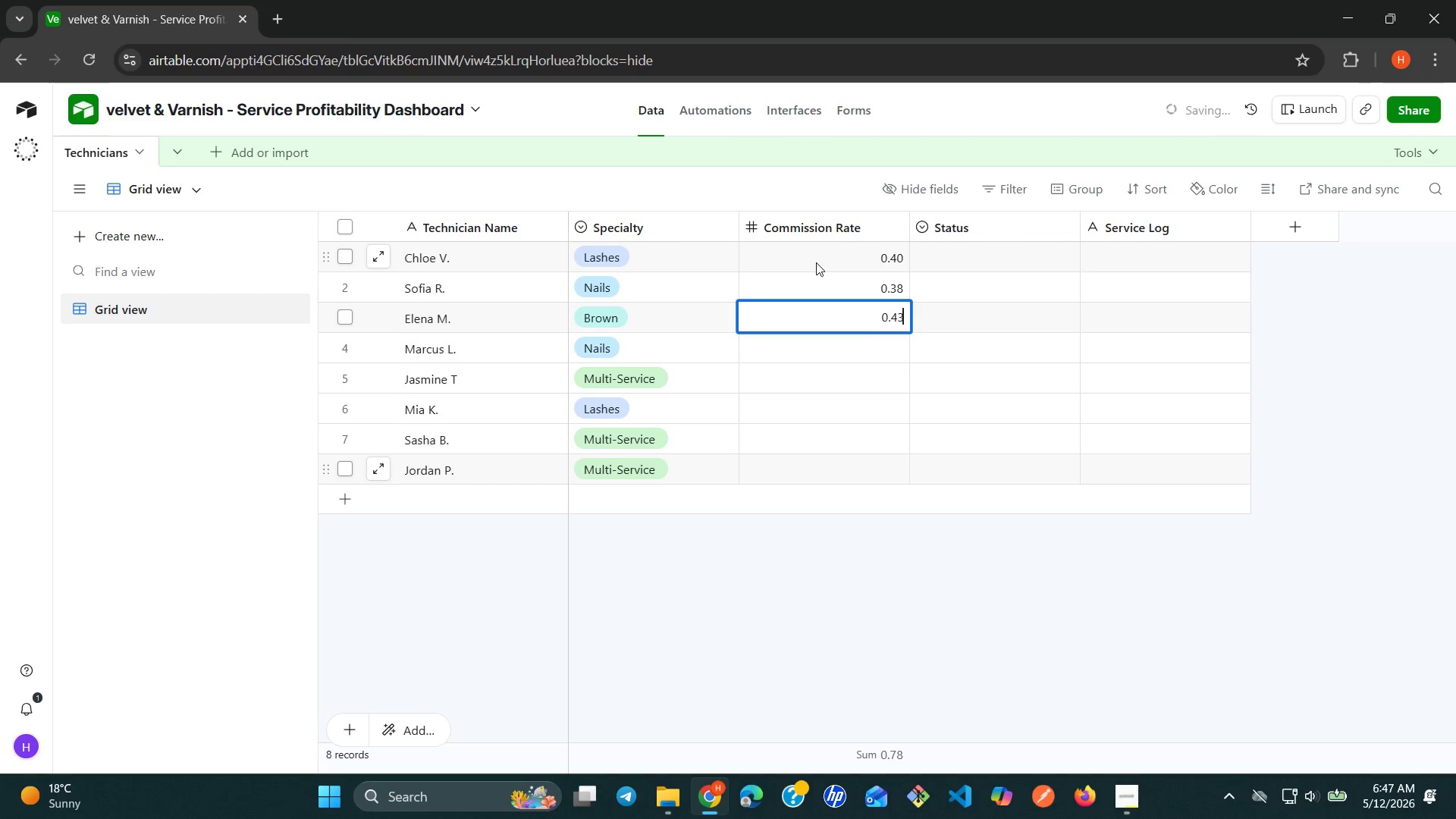 
key(Enter)
 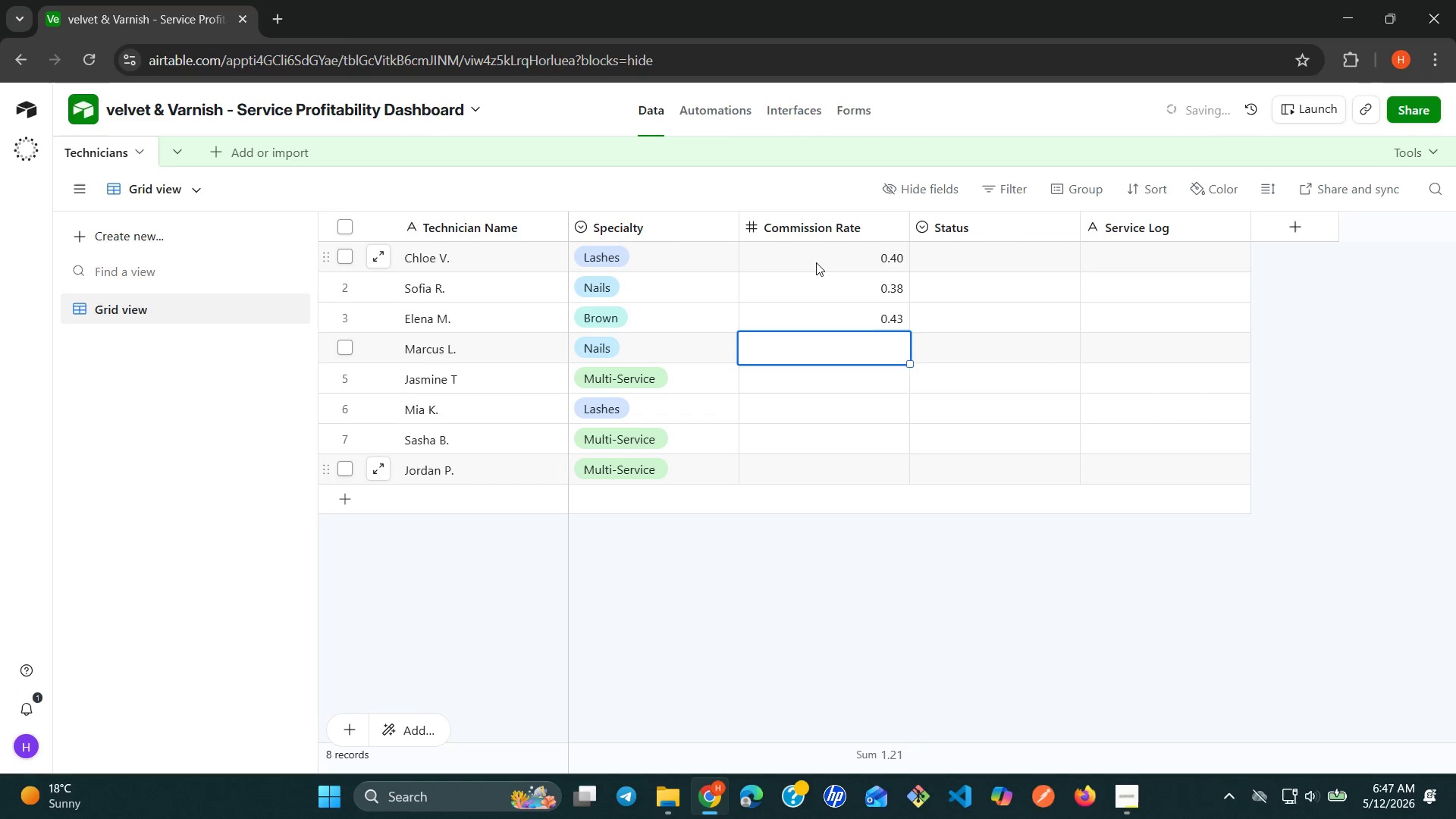 
type(0.42)
 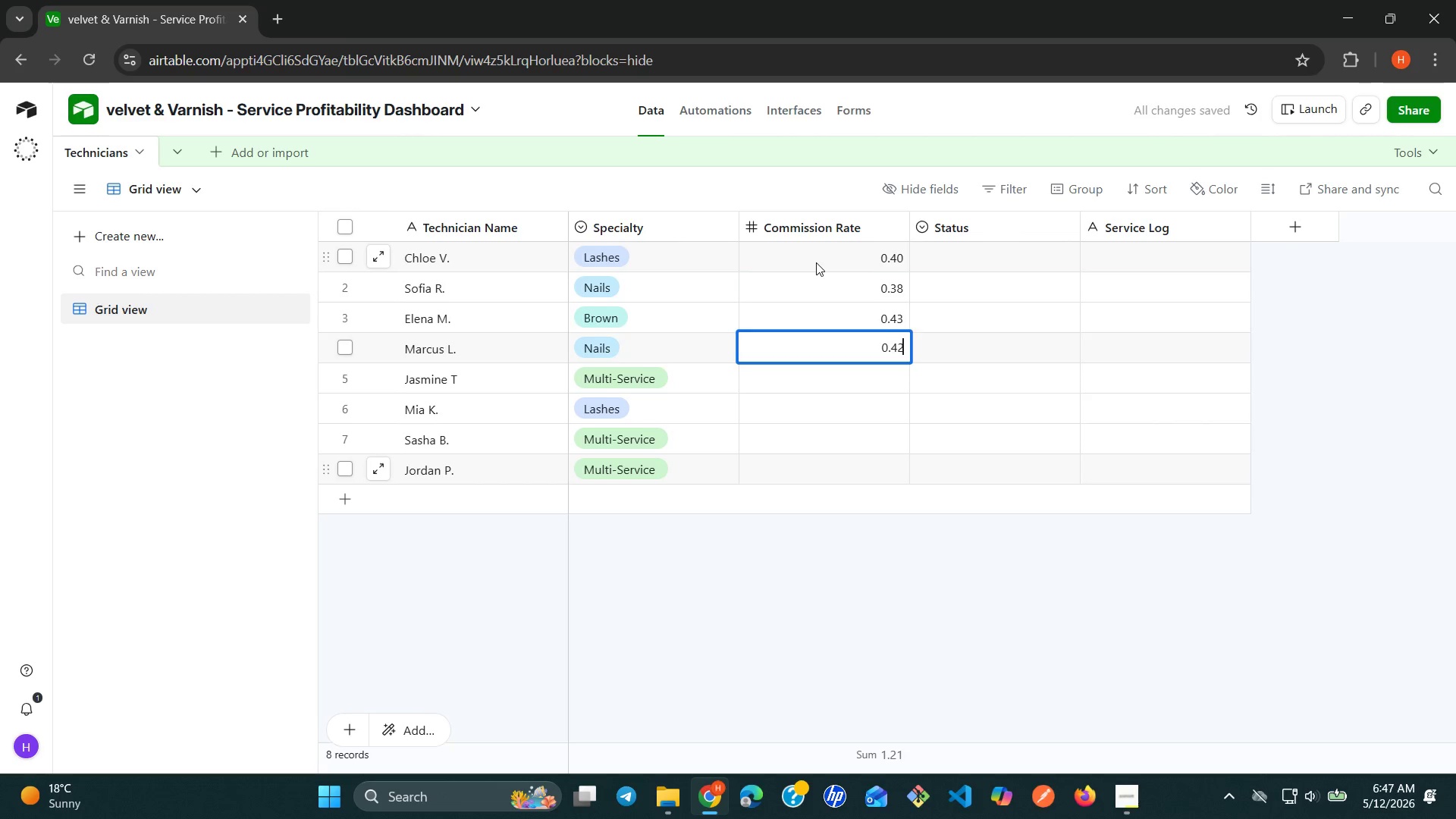 
key(Enter)
 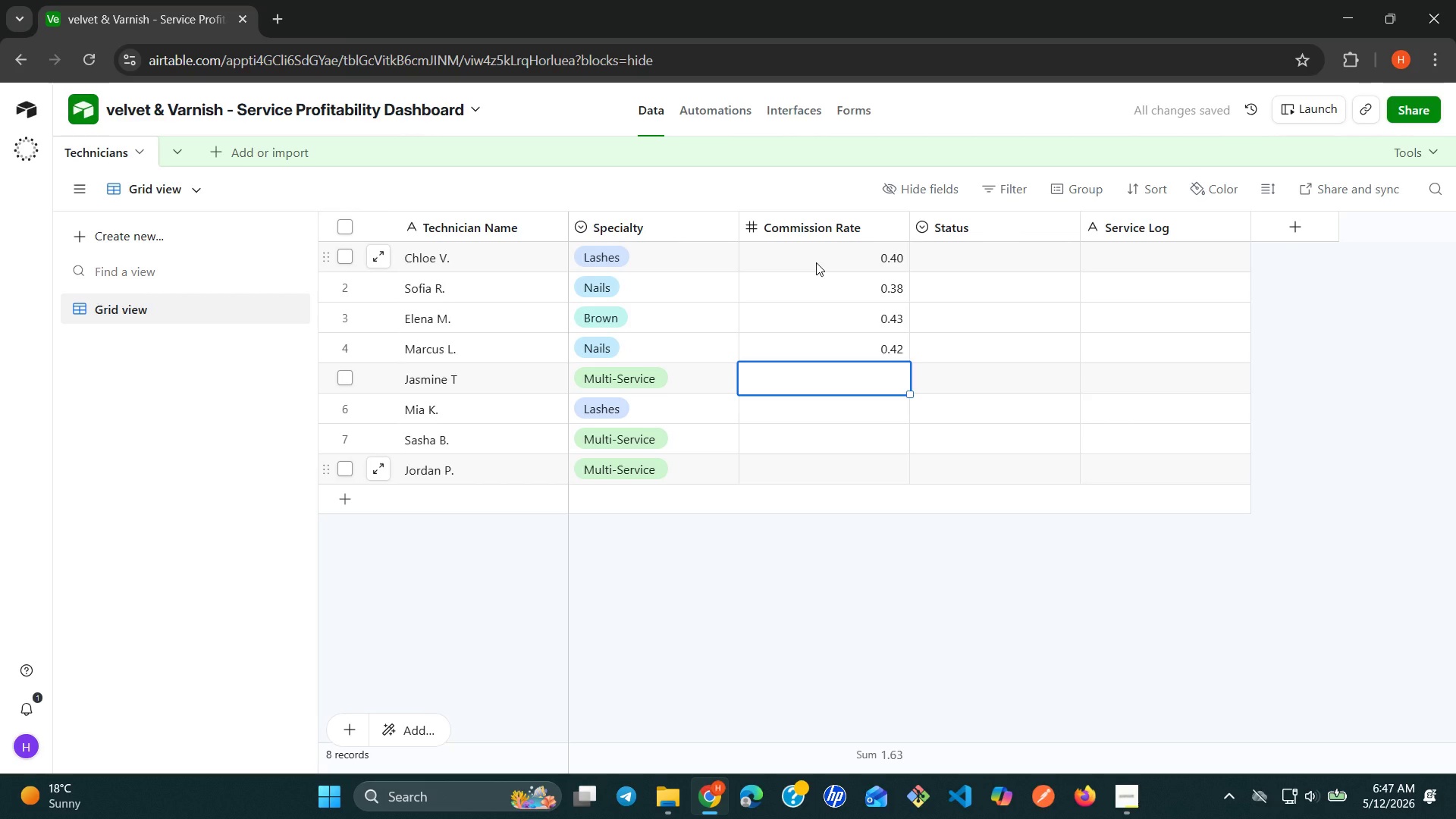 
wait(5.19)
 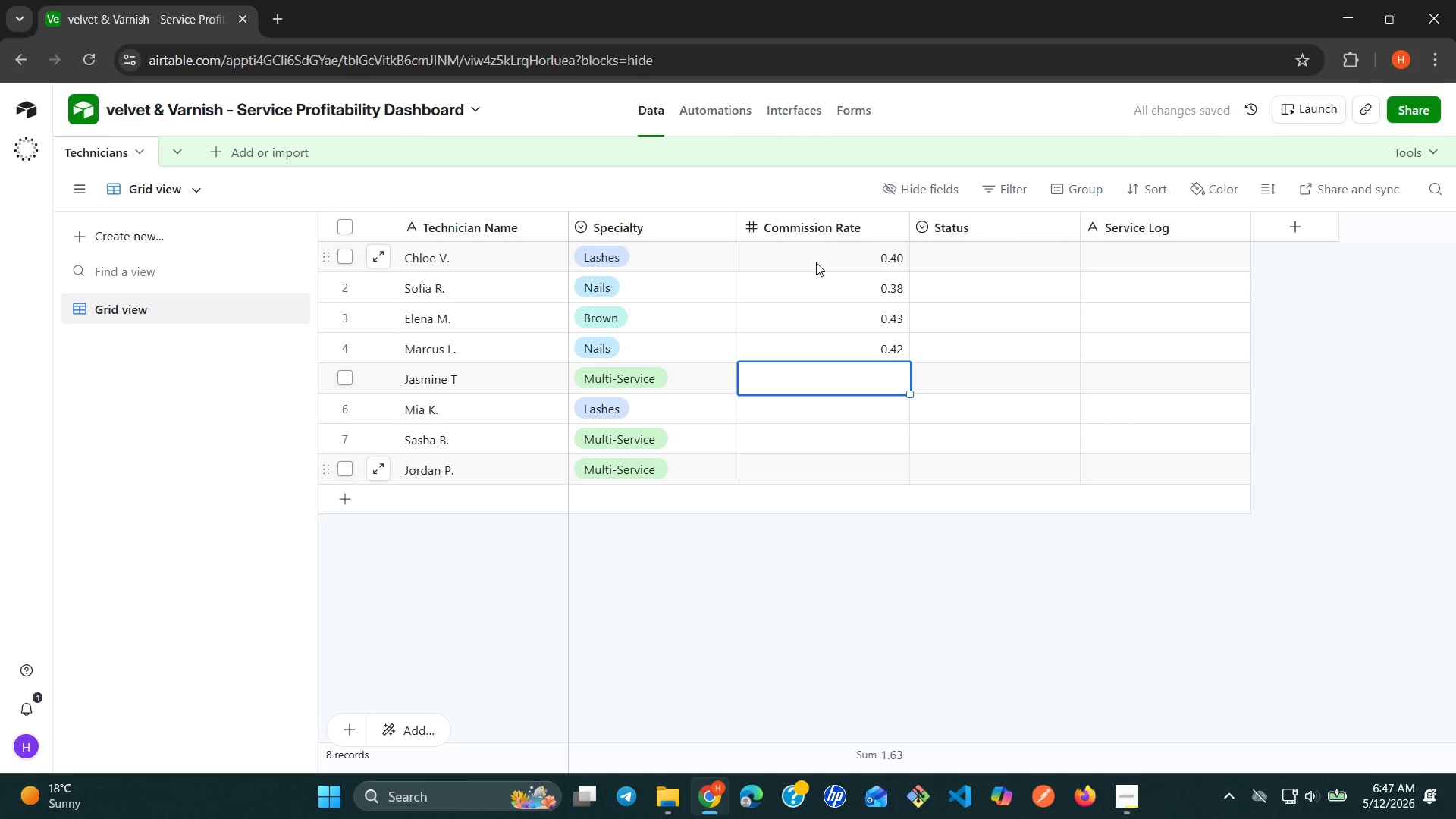 
type(0.39)
 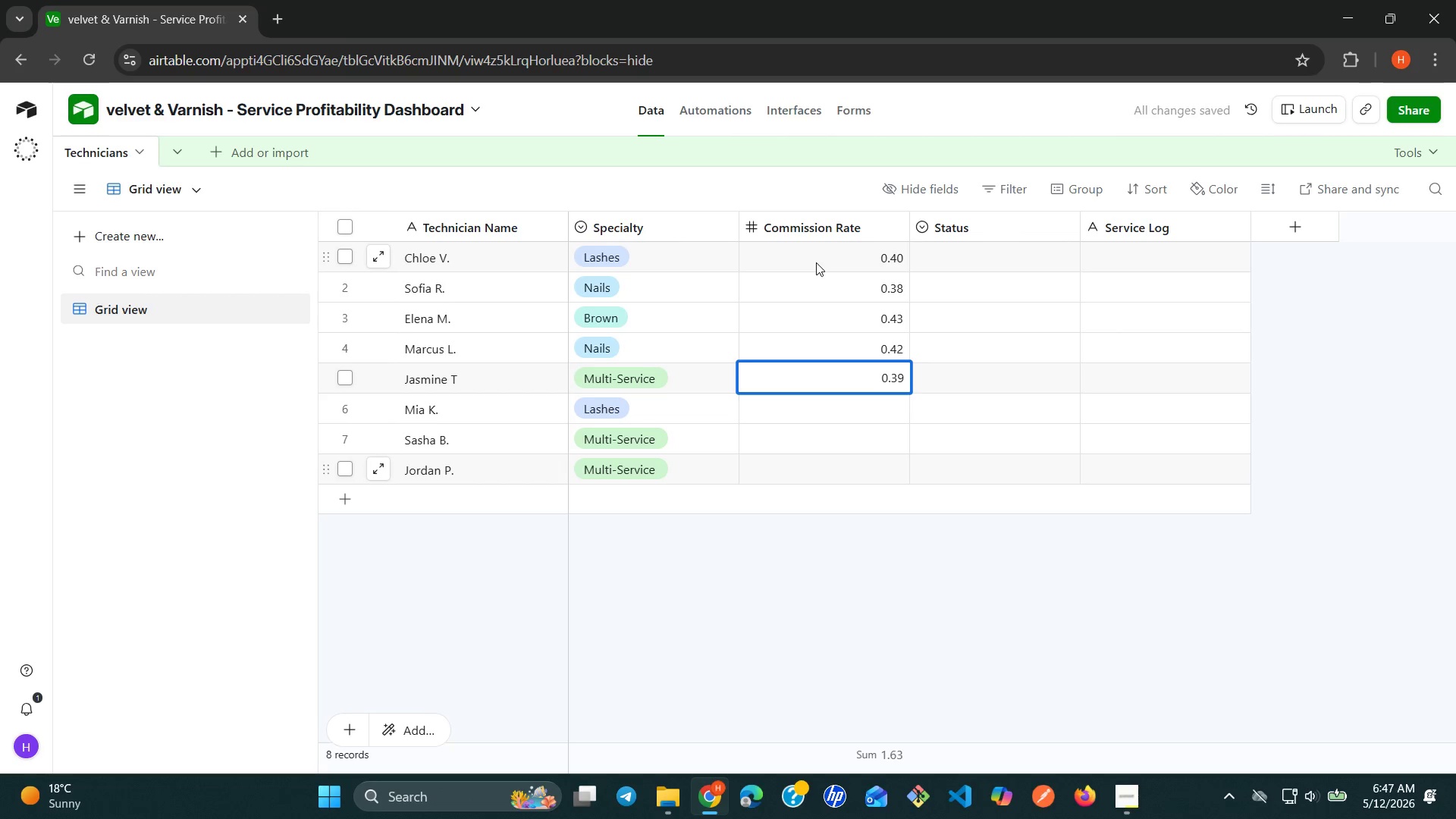 
key(Enter)
 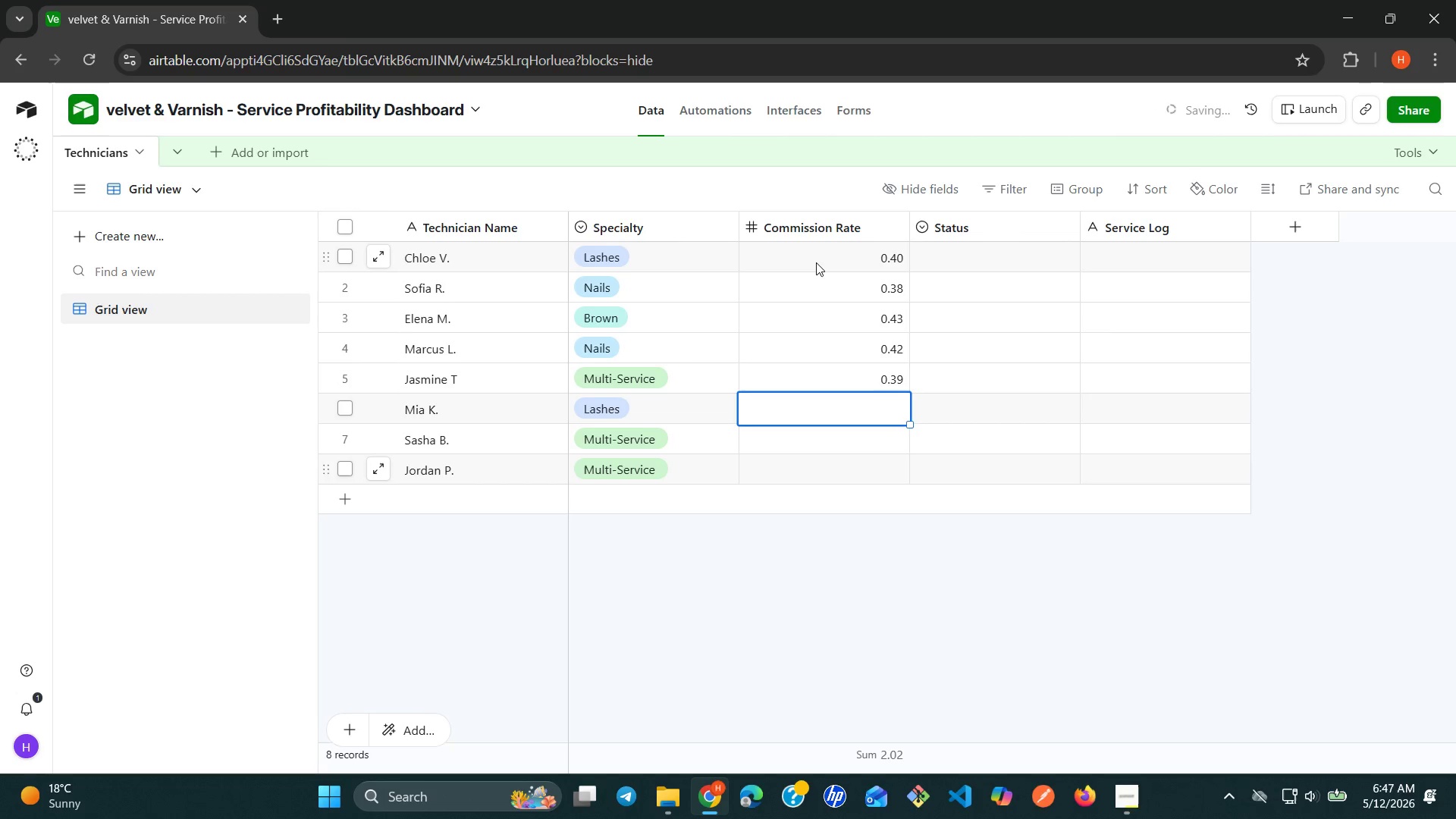 
left_click([816, 262])
 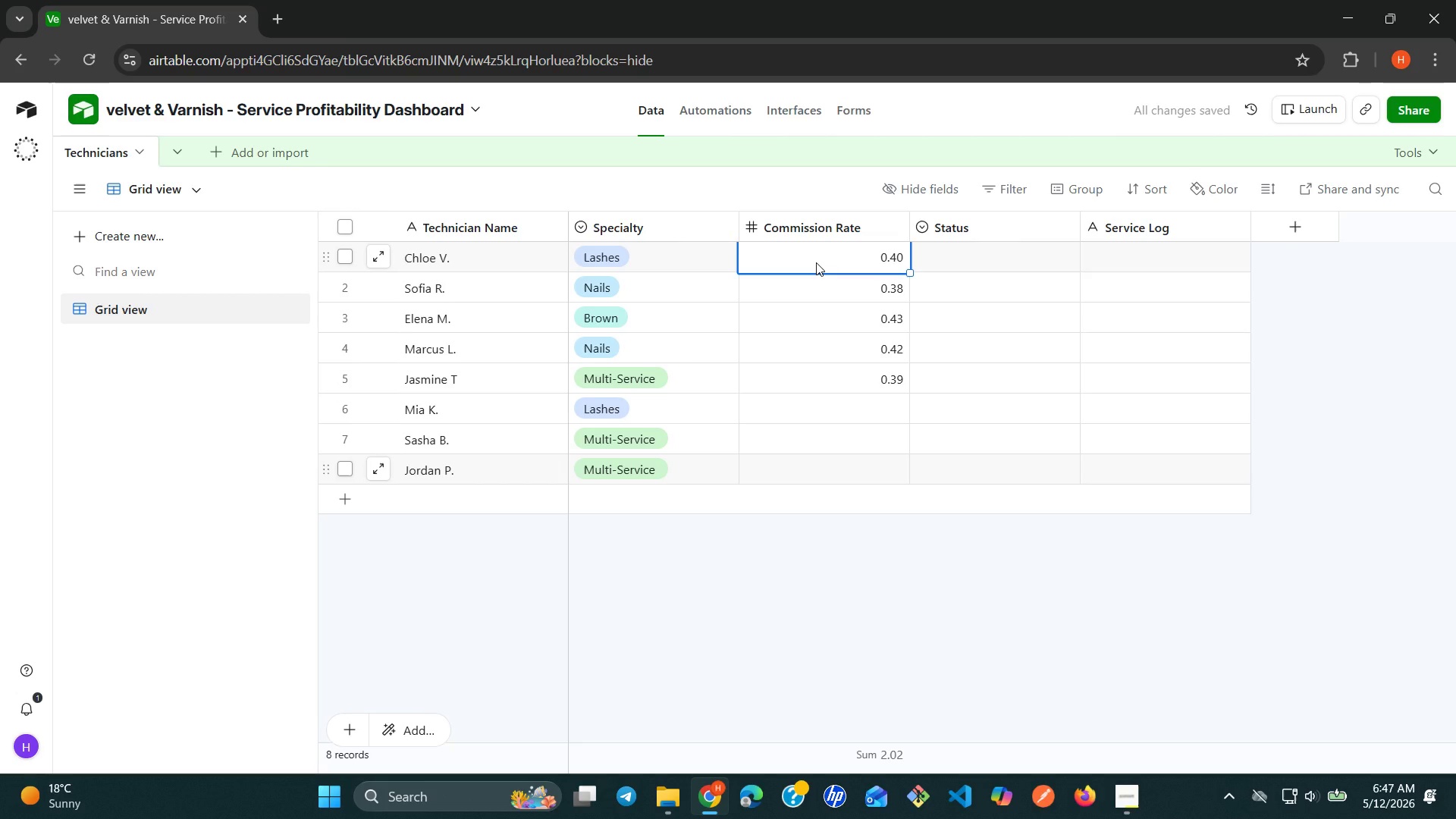 
type(0.42)
 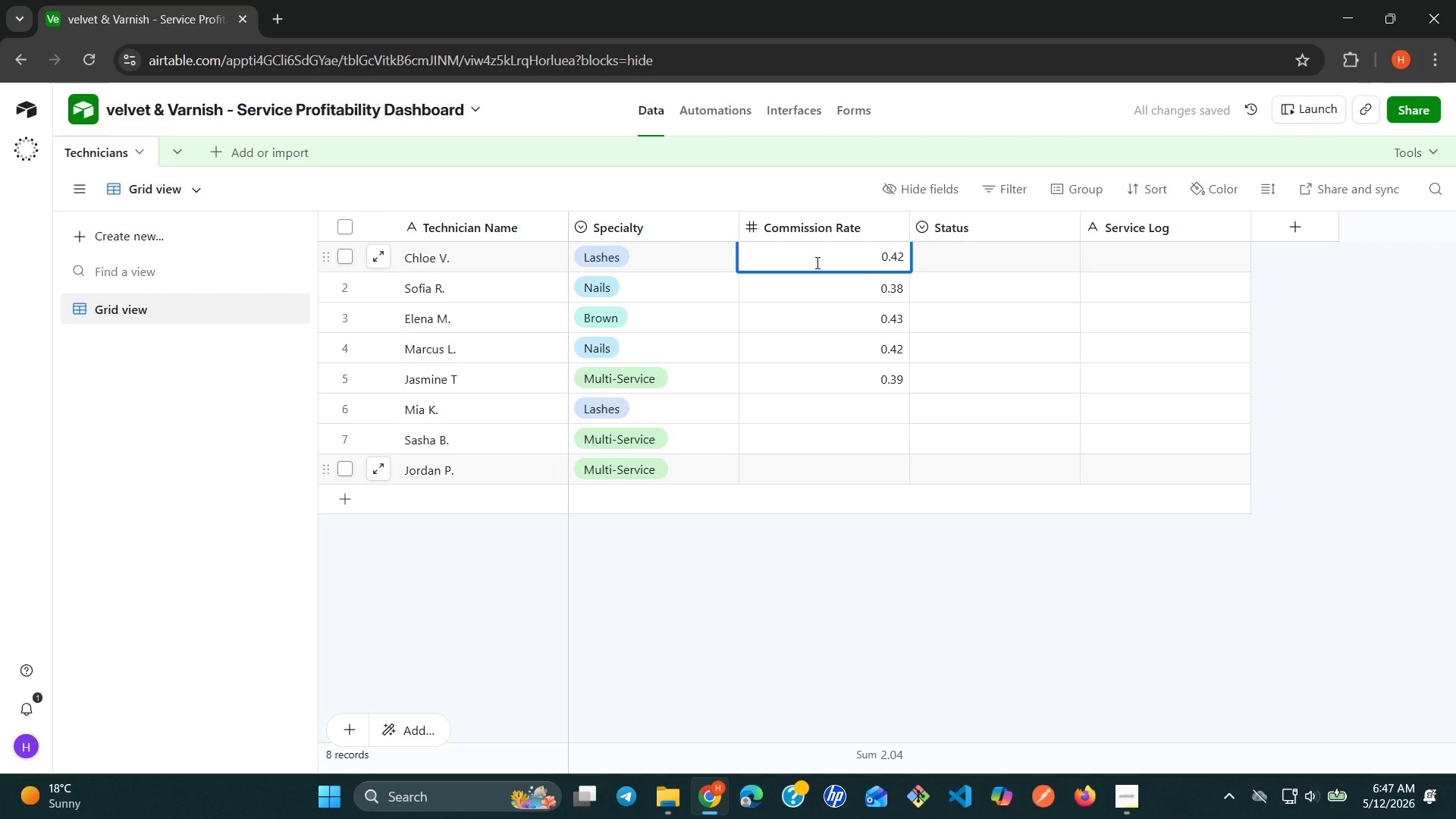 
wait(5.16)
 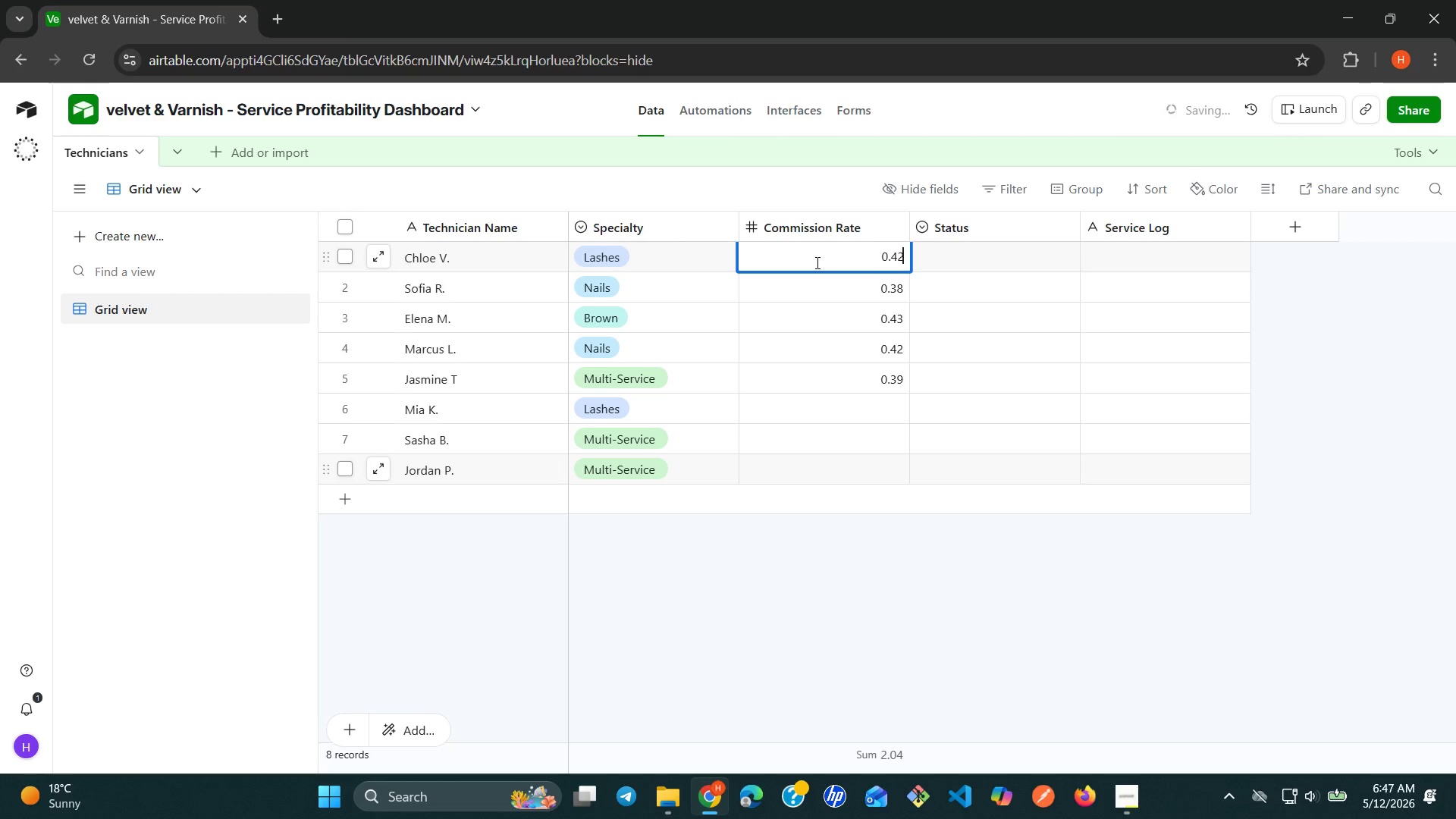 
hold_key(key=ArrowDown, duration=0.7)
 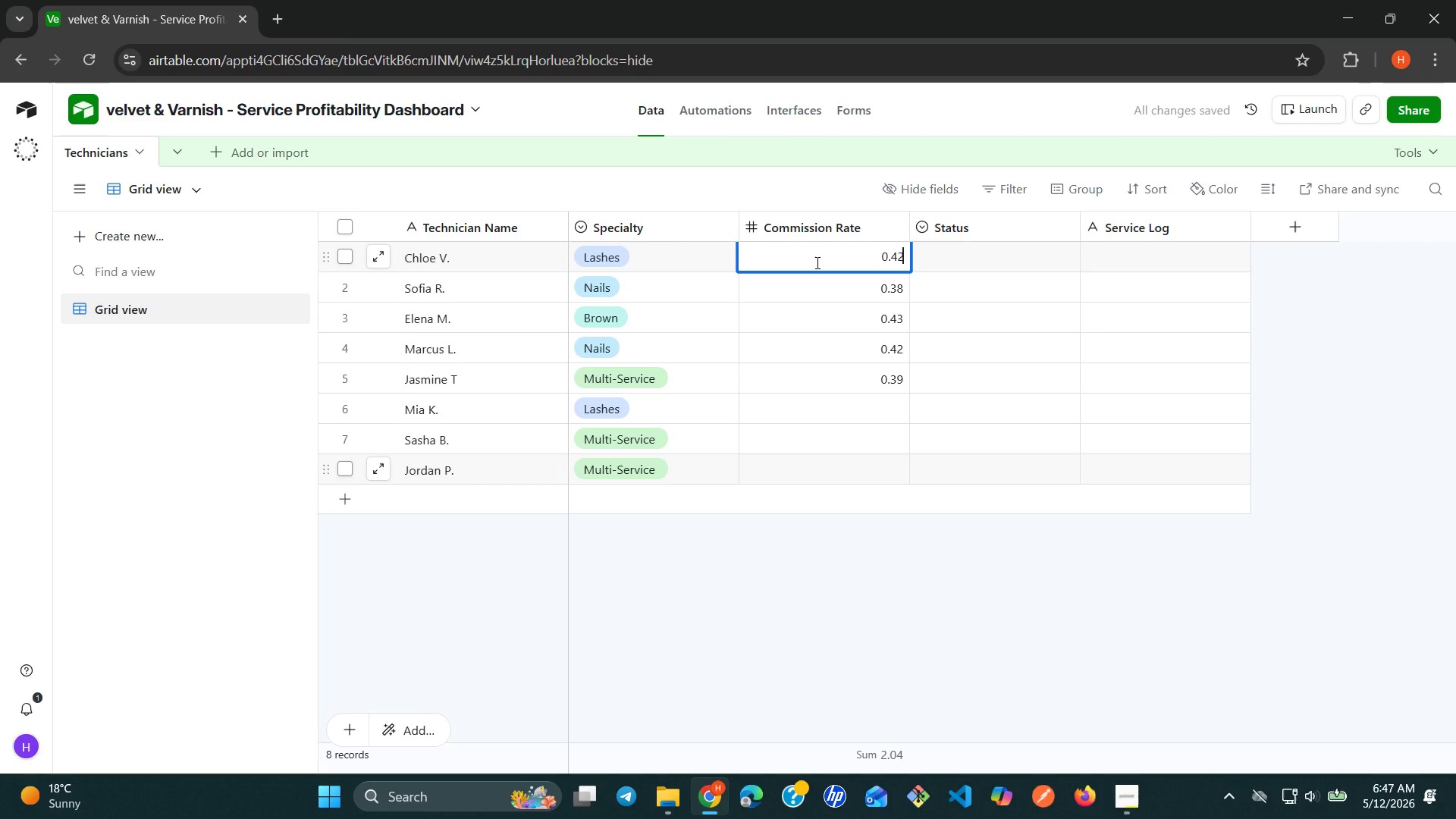 
wait(18.27)
 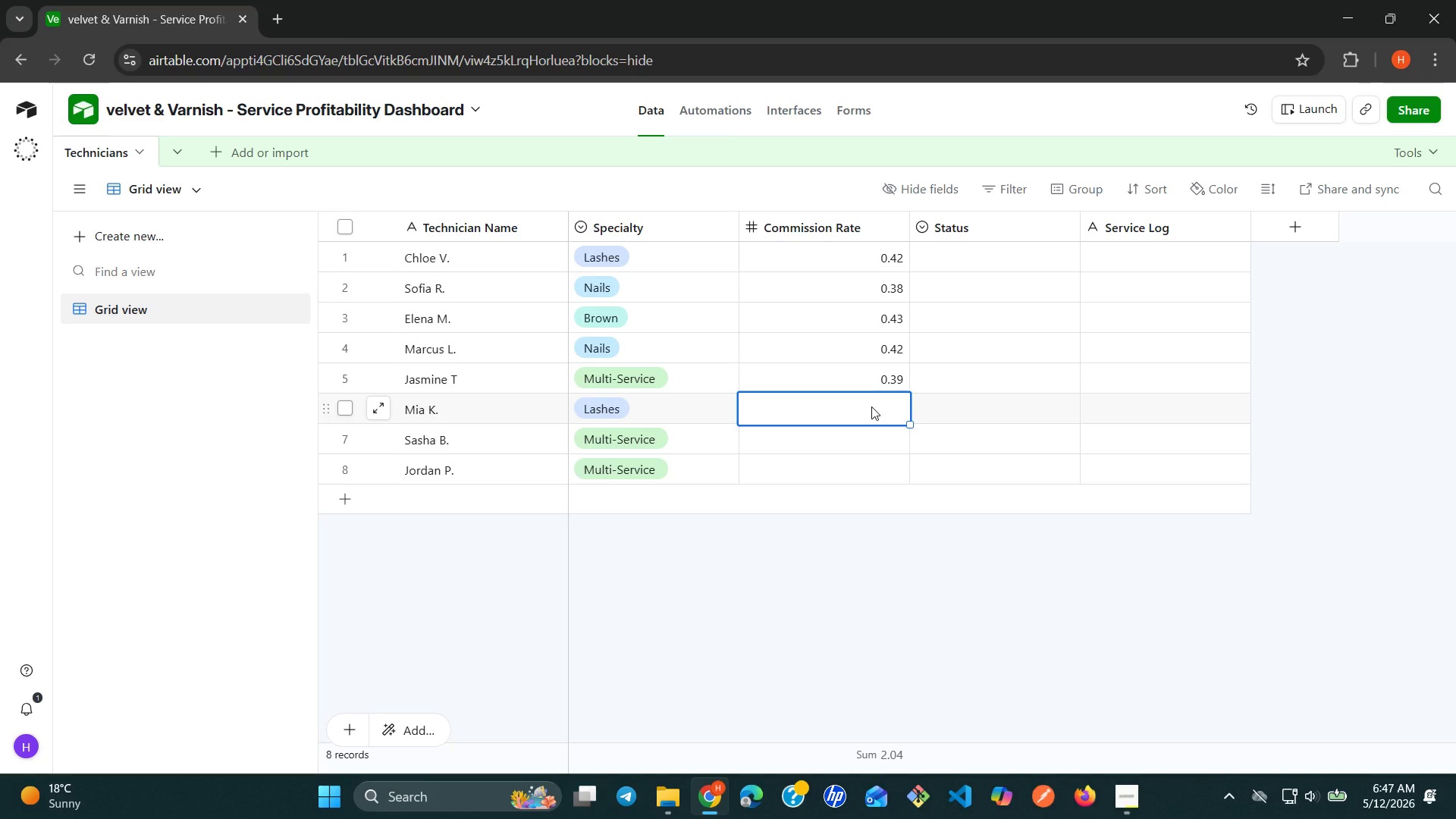 
left_click([886, 264])
 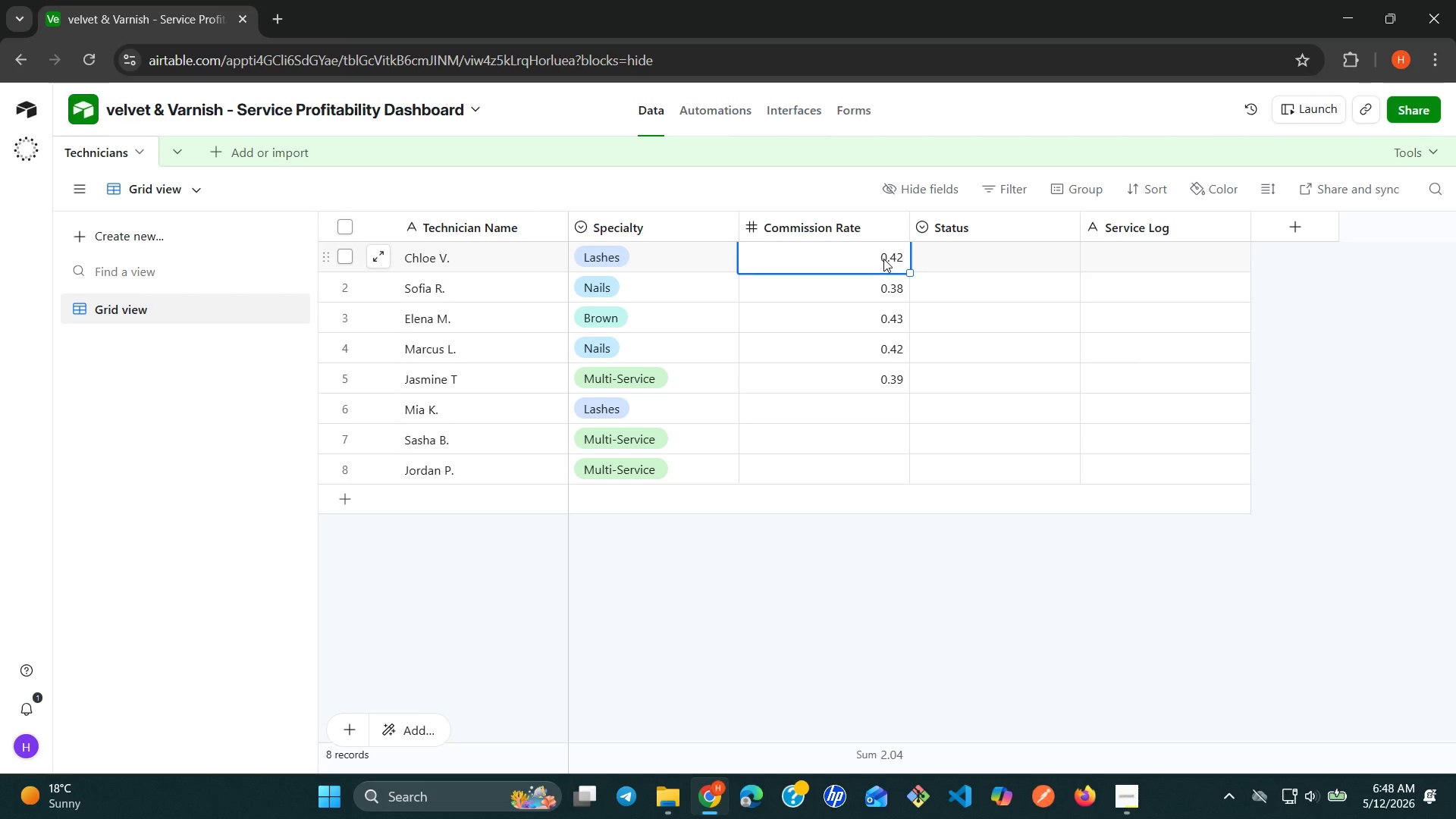 
key(0)
 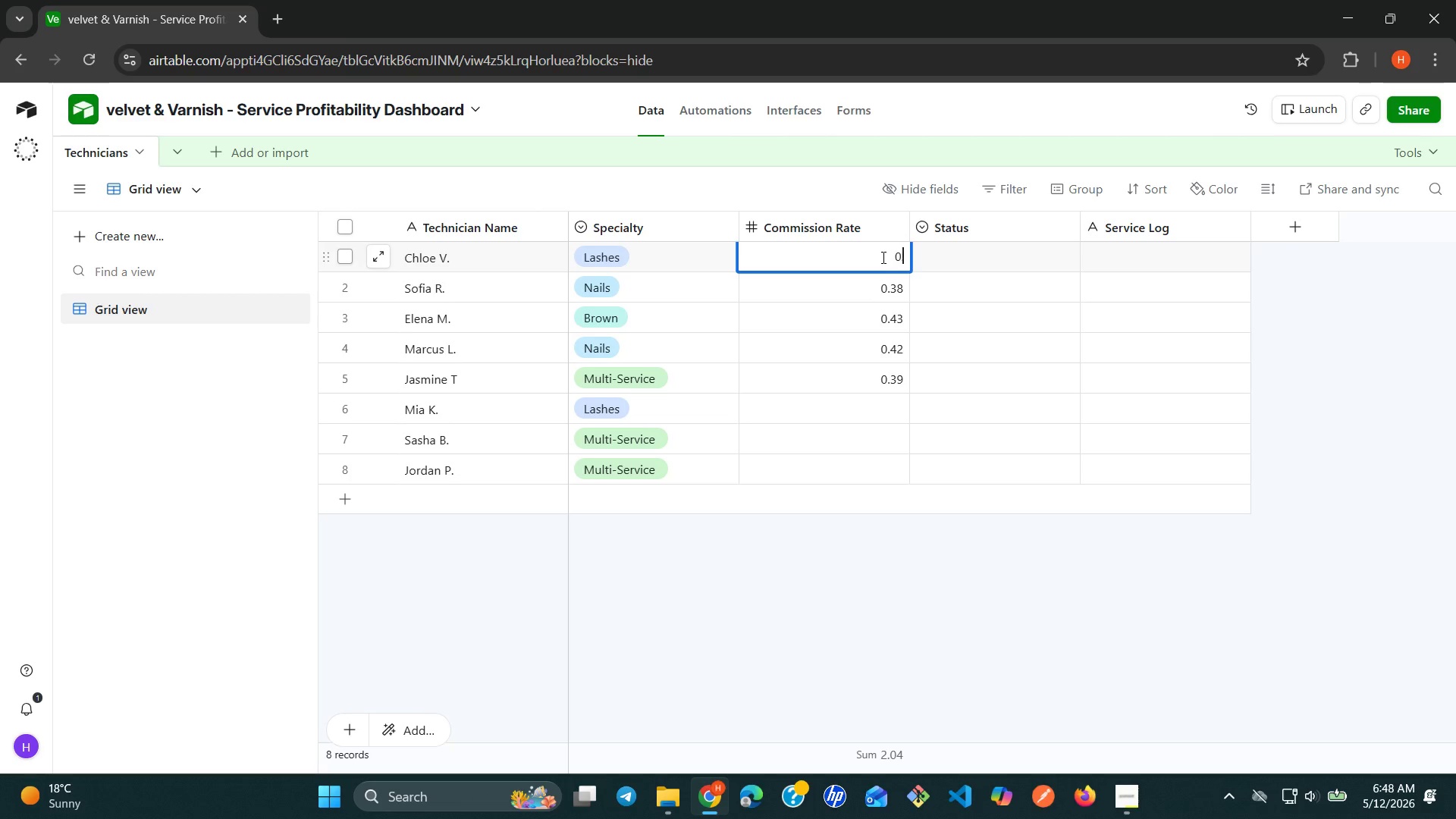 
key(Period)
 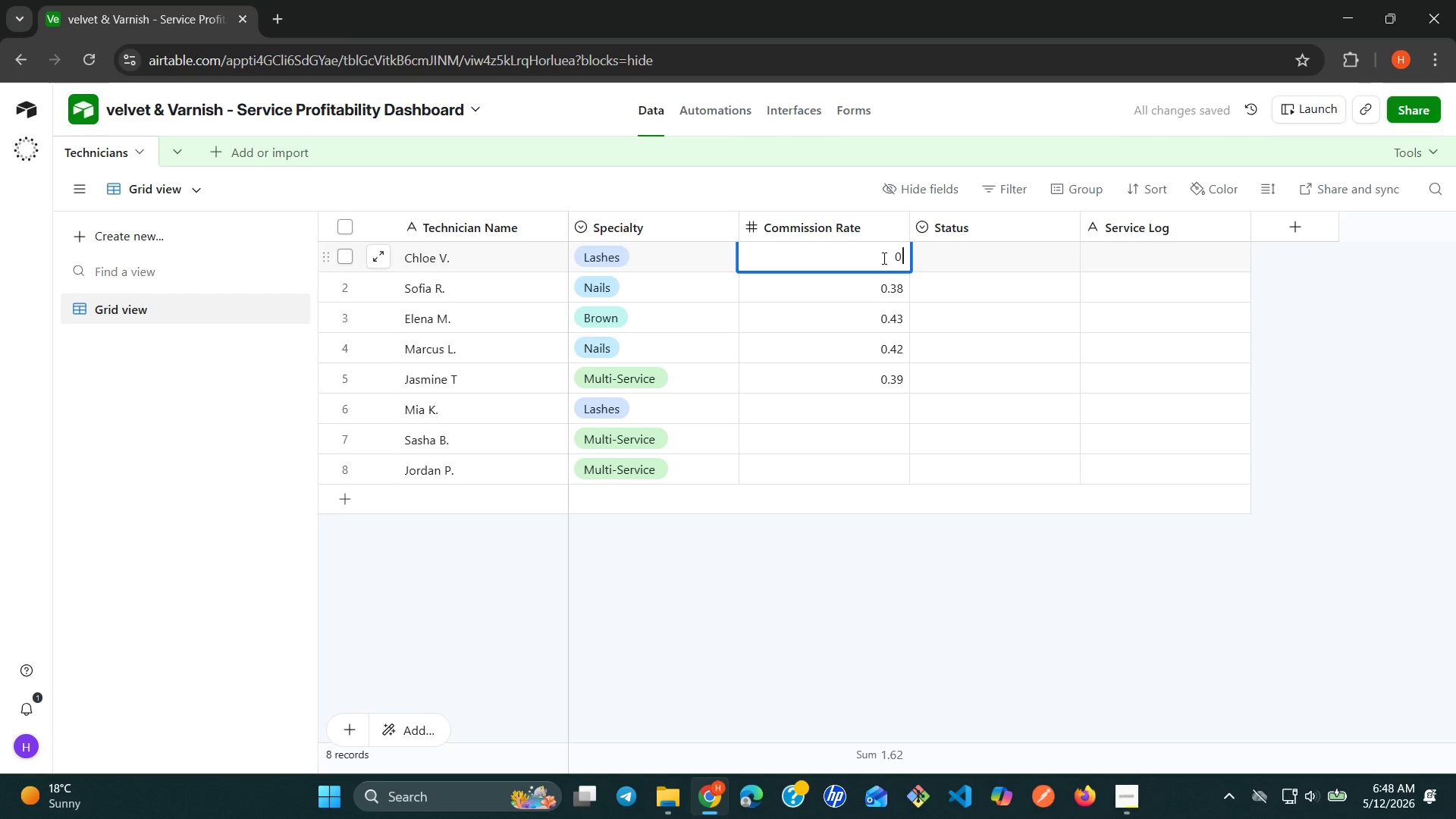 
type(40)
 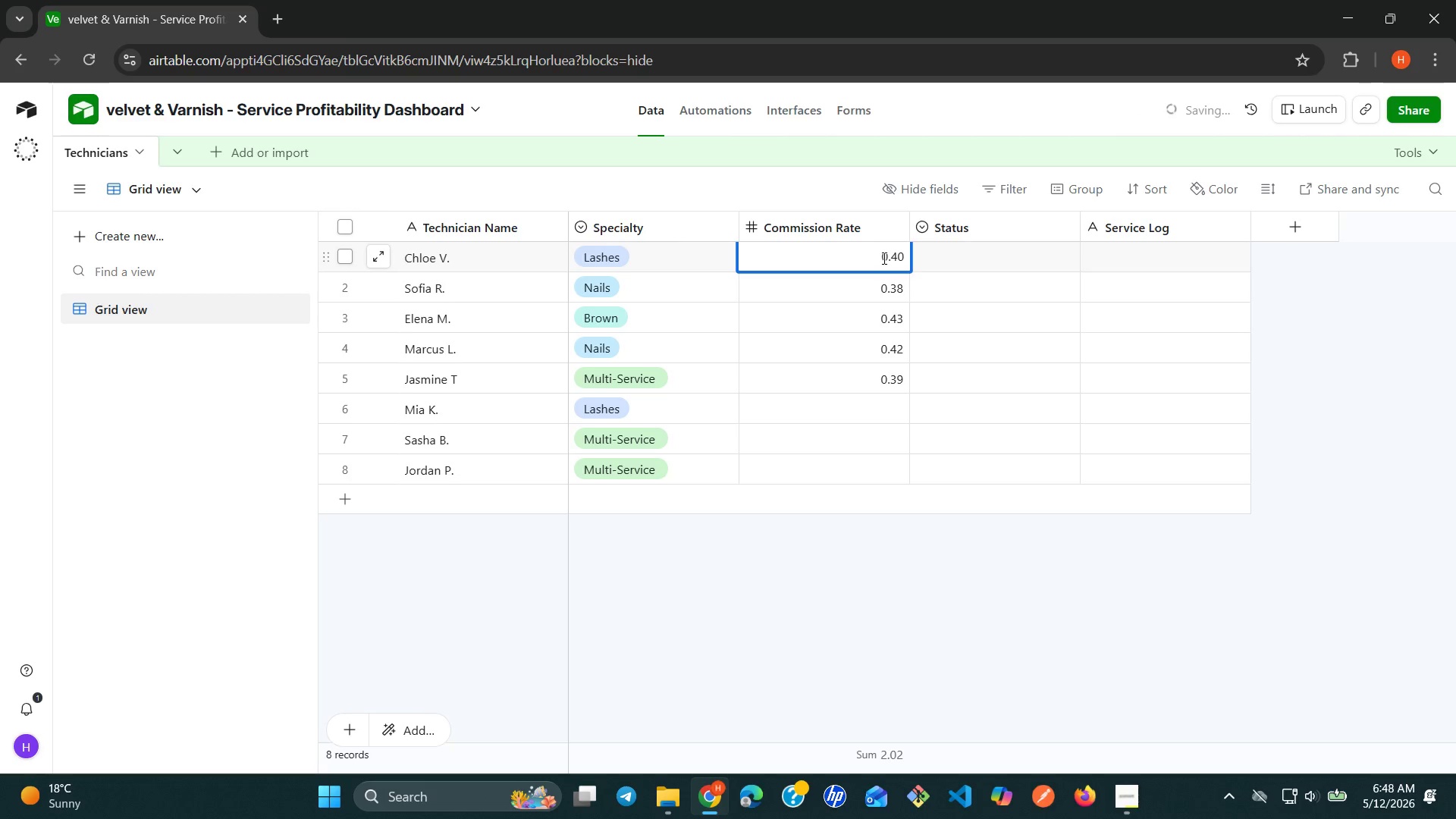 
key(Enter)
 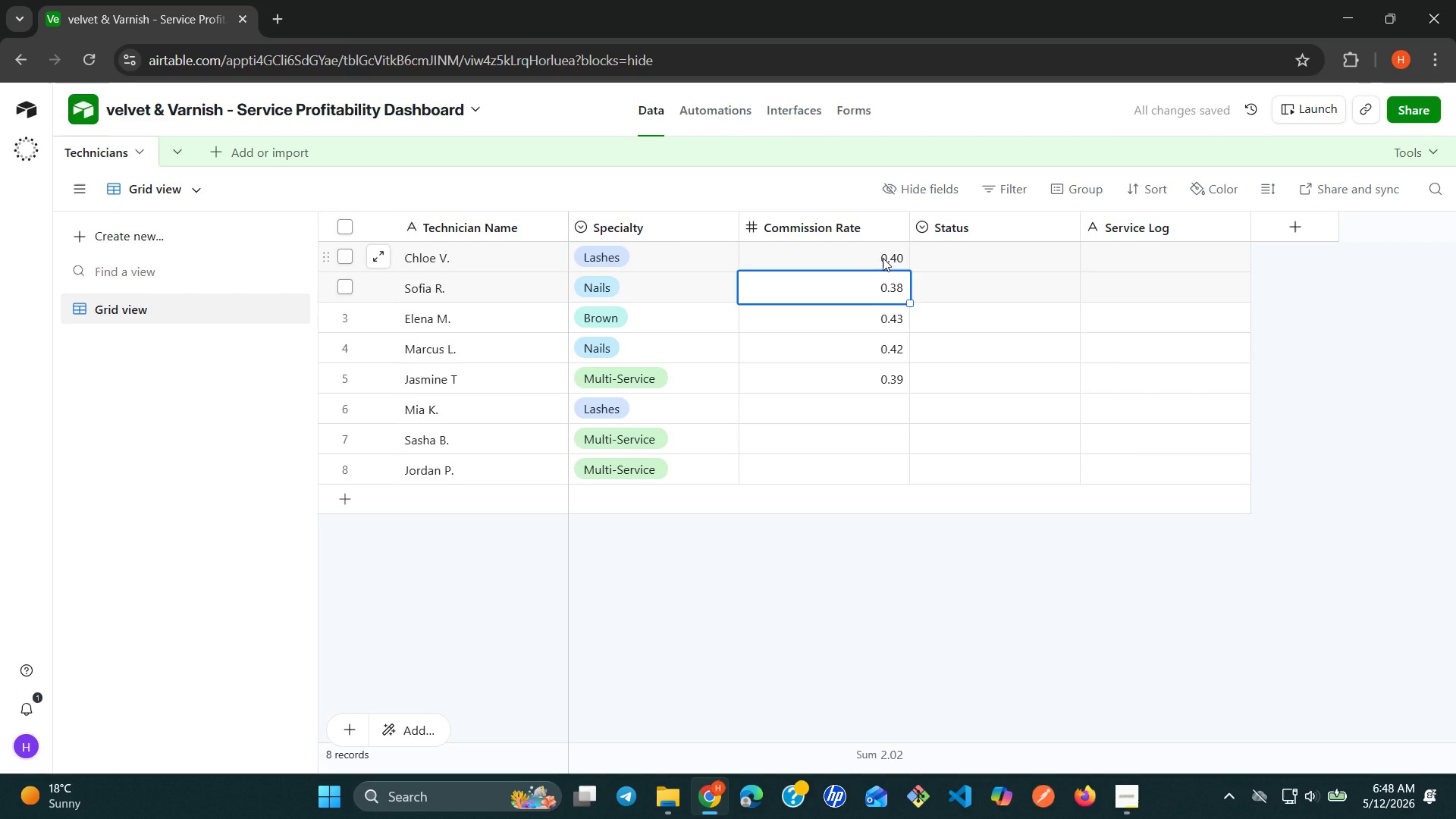 
key(Enter)
 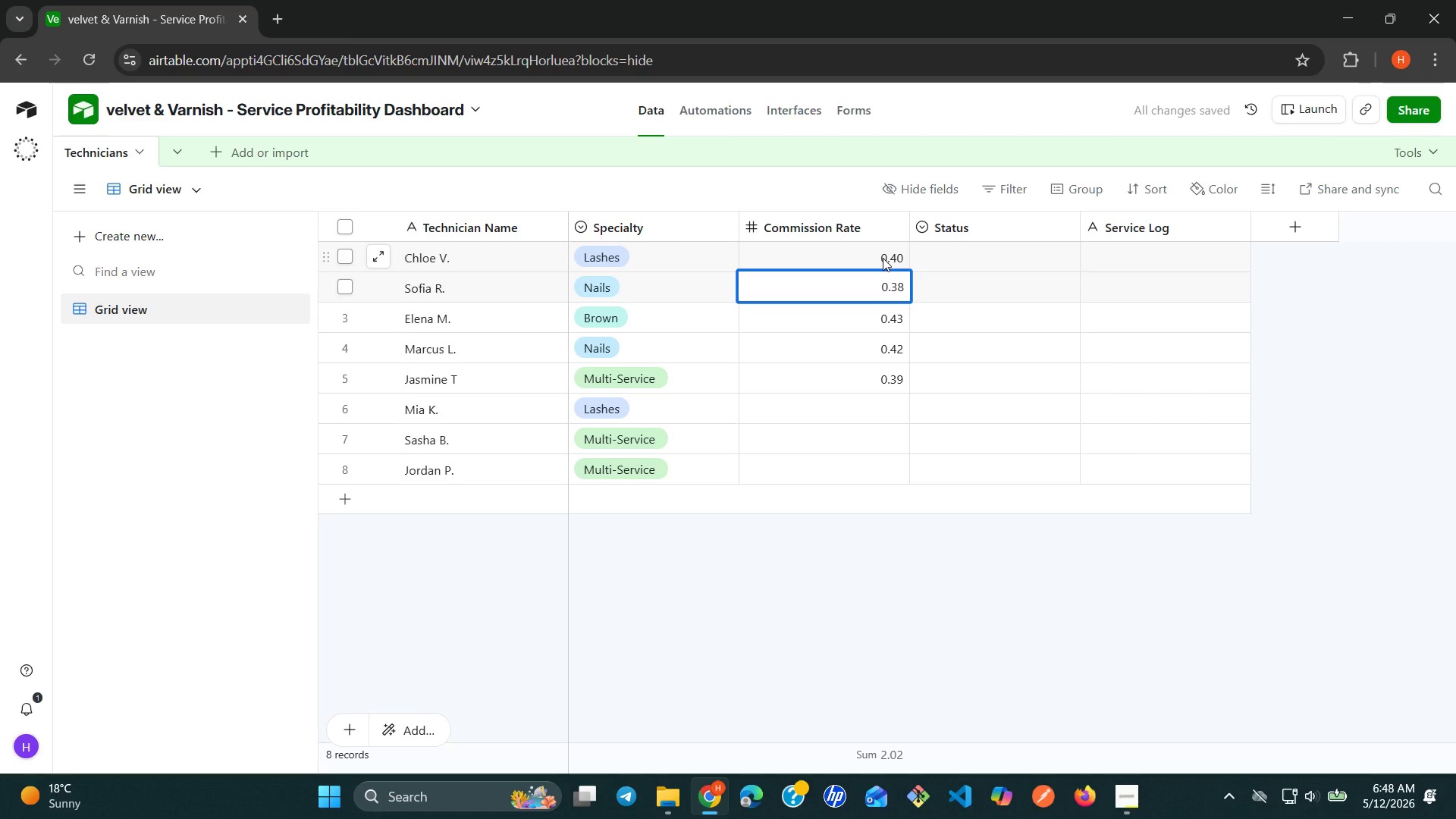 
key(Enter)
 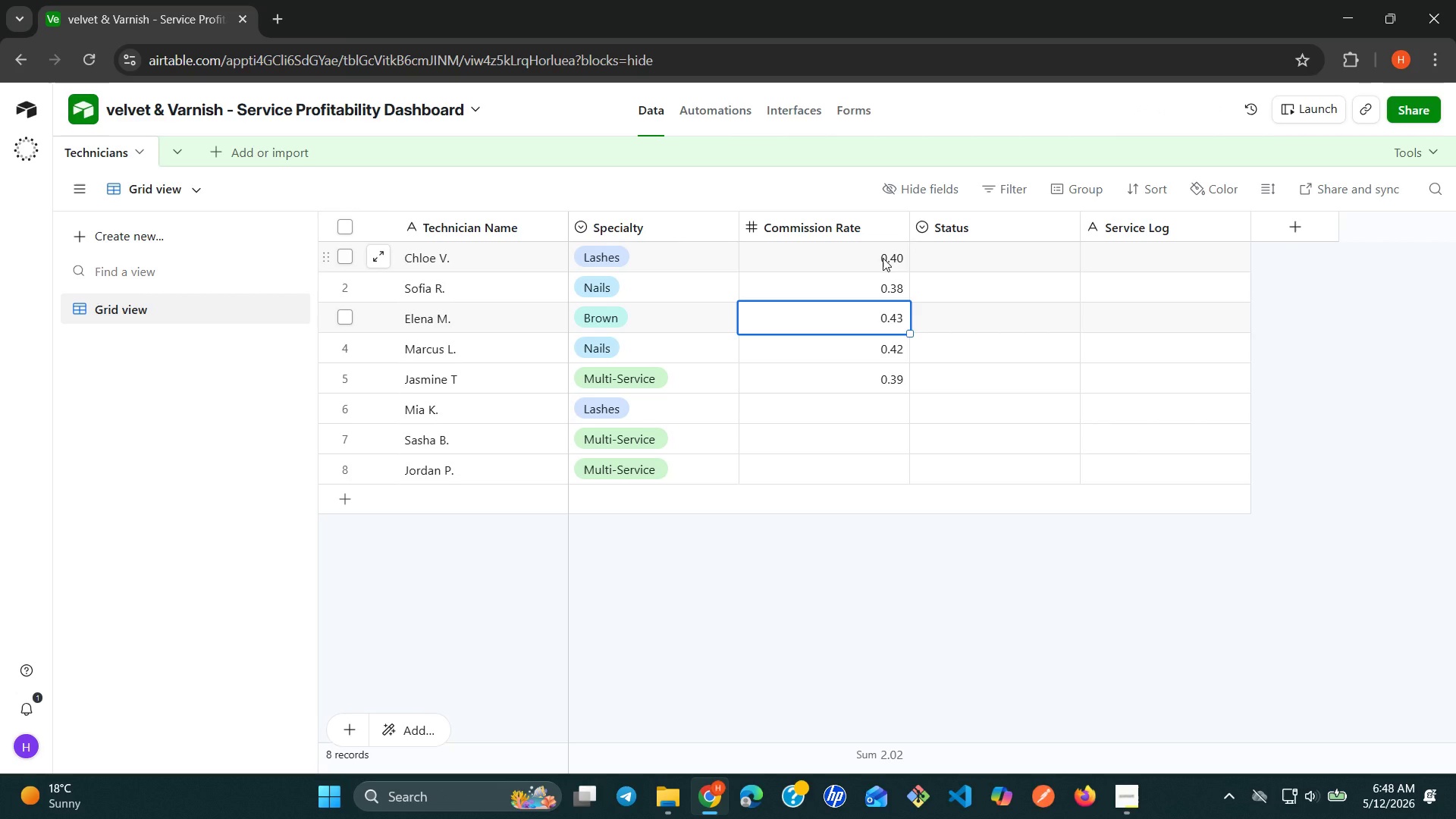 
key(Enter)
 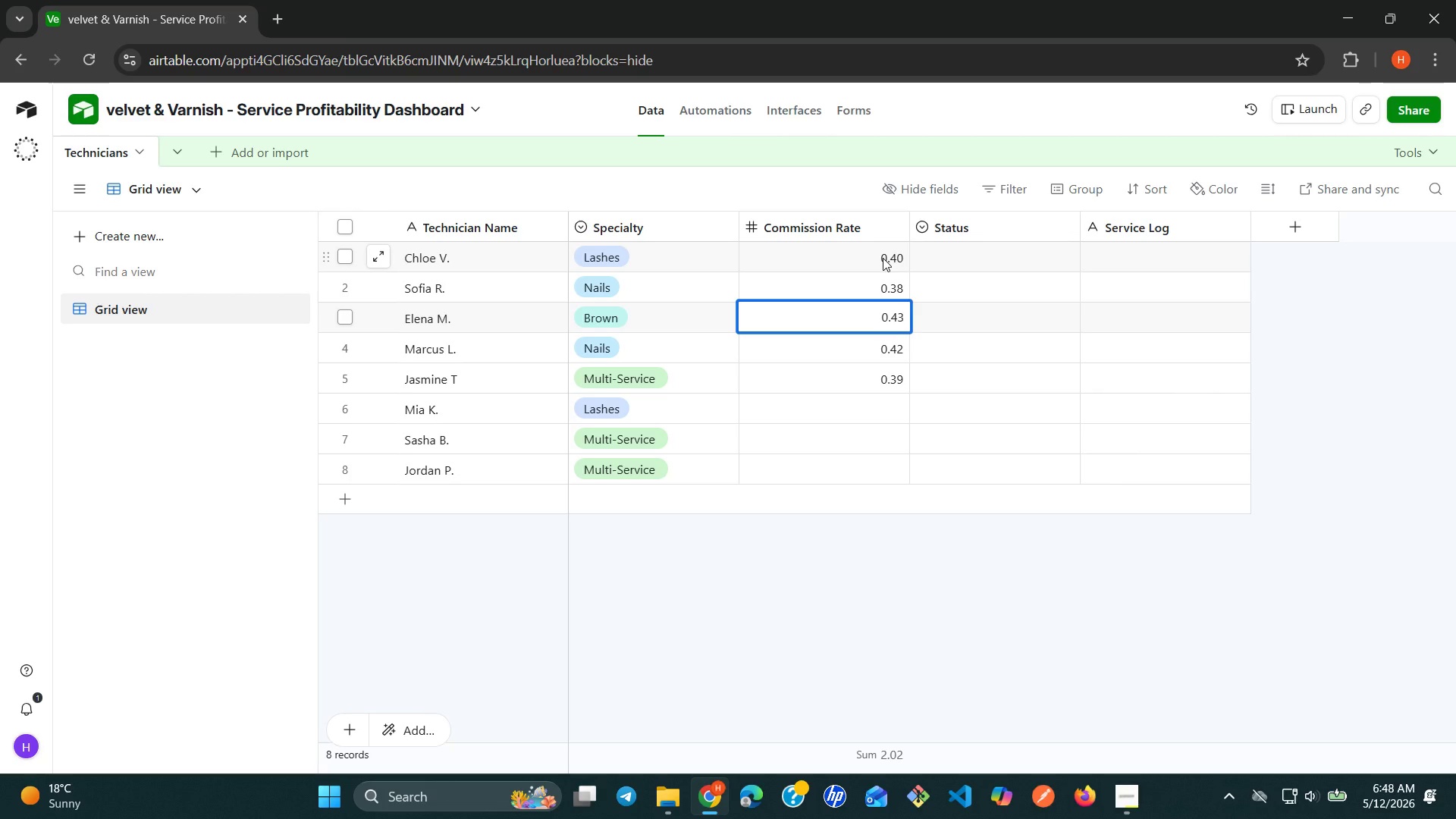 
key(Enter)
 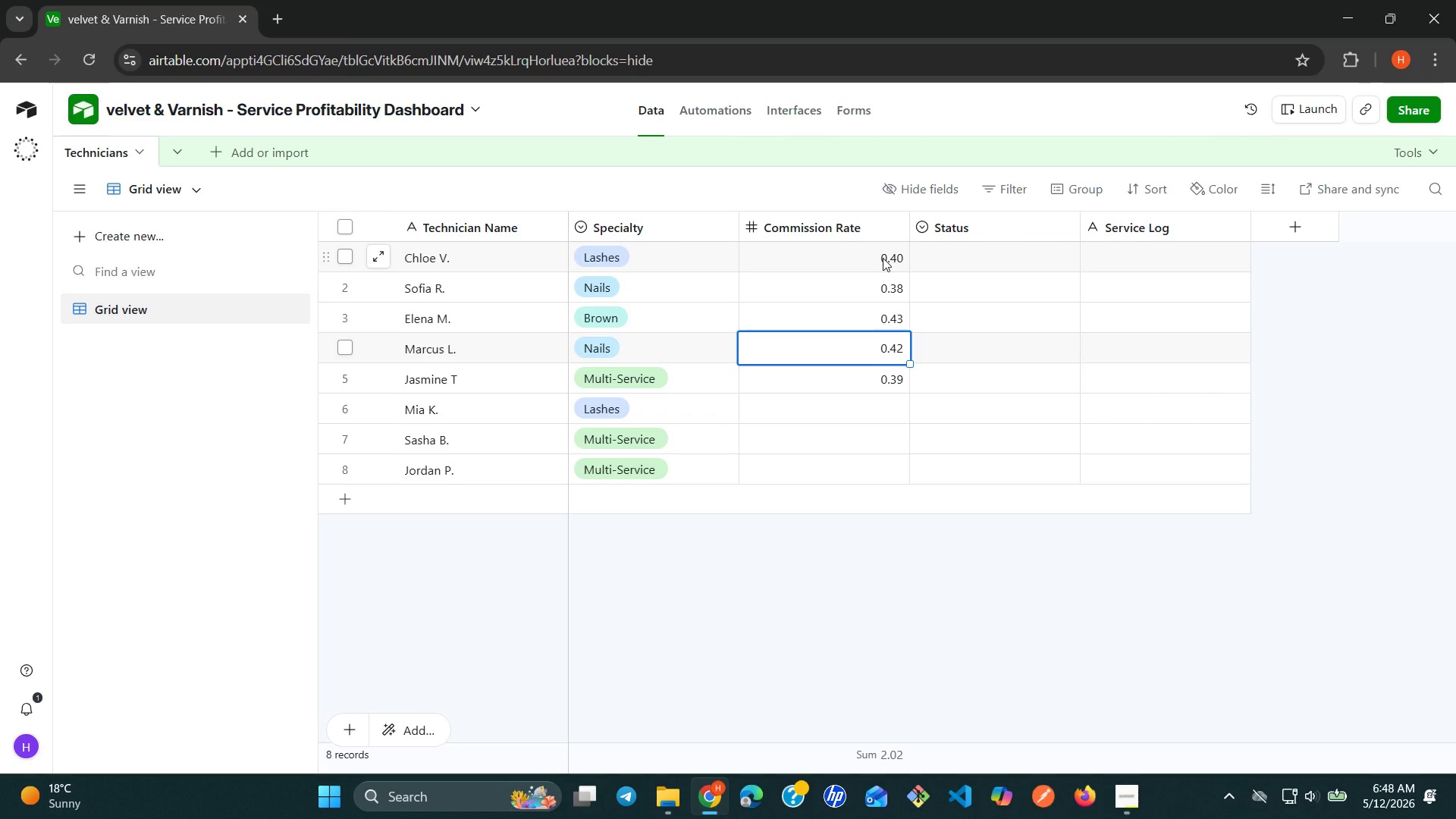 
key(Enter)
 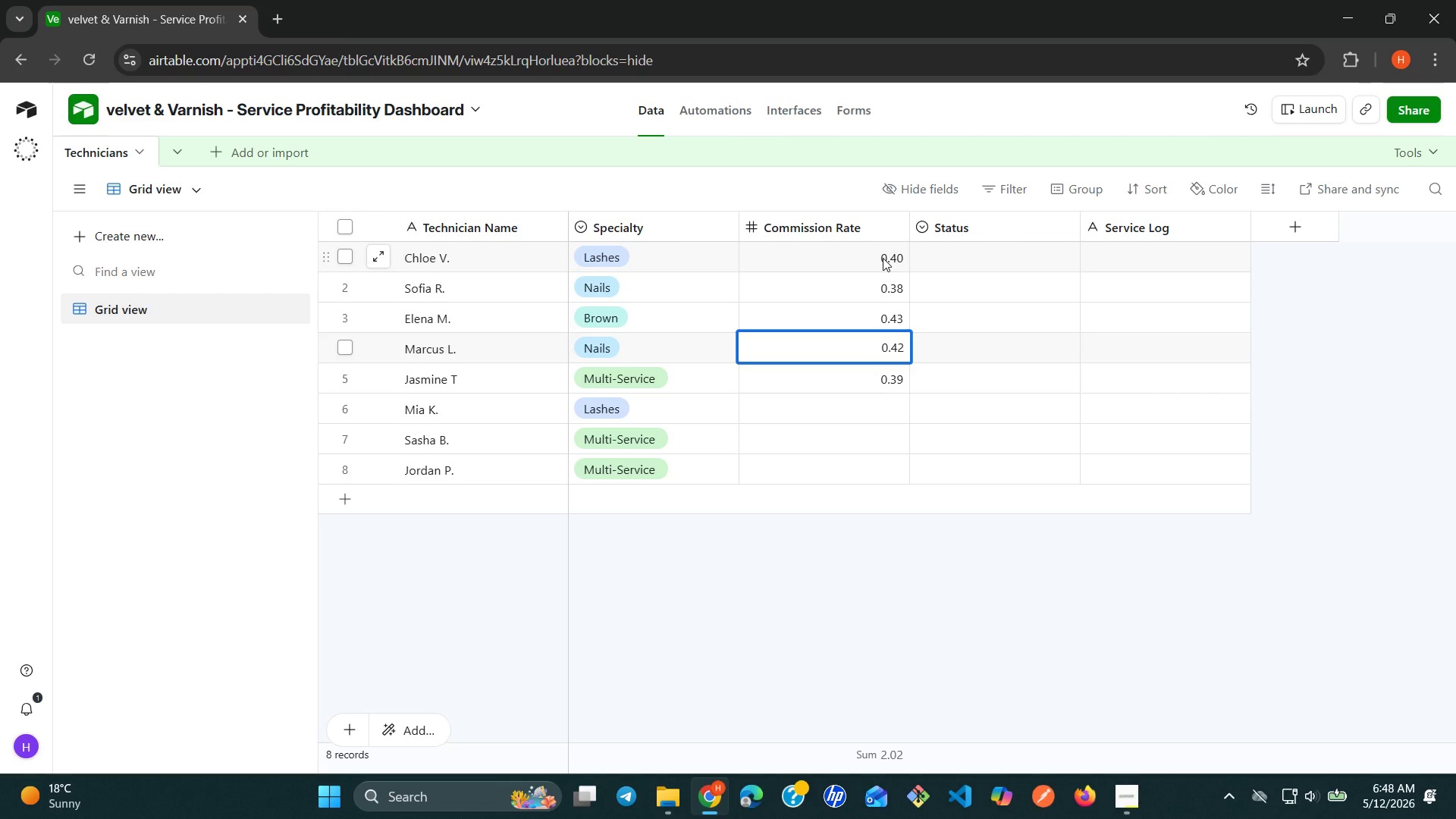 
key(Enter)
 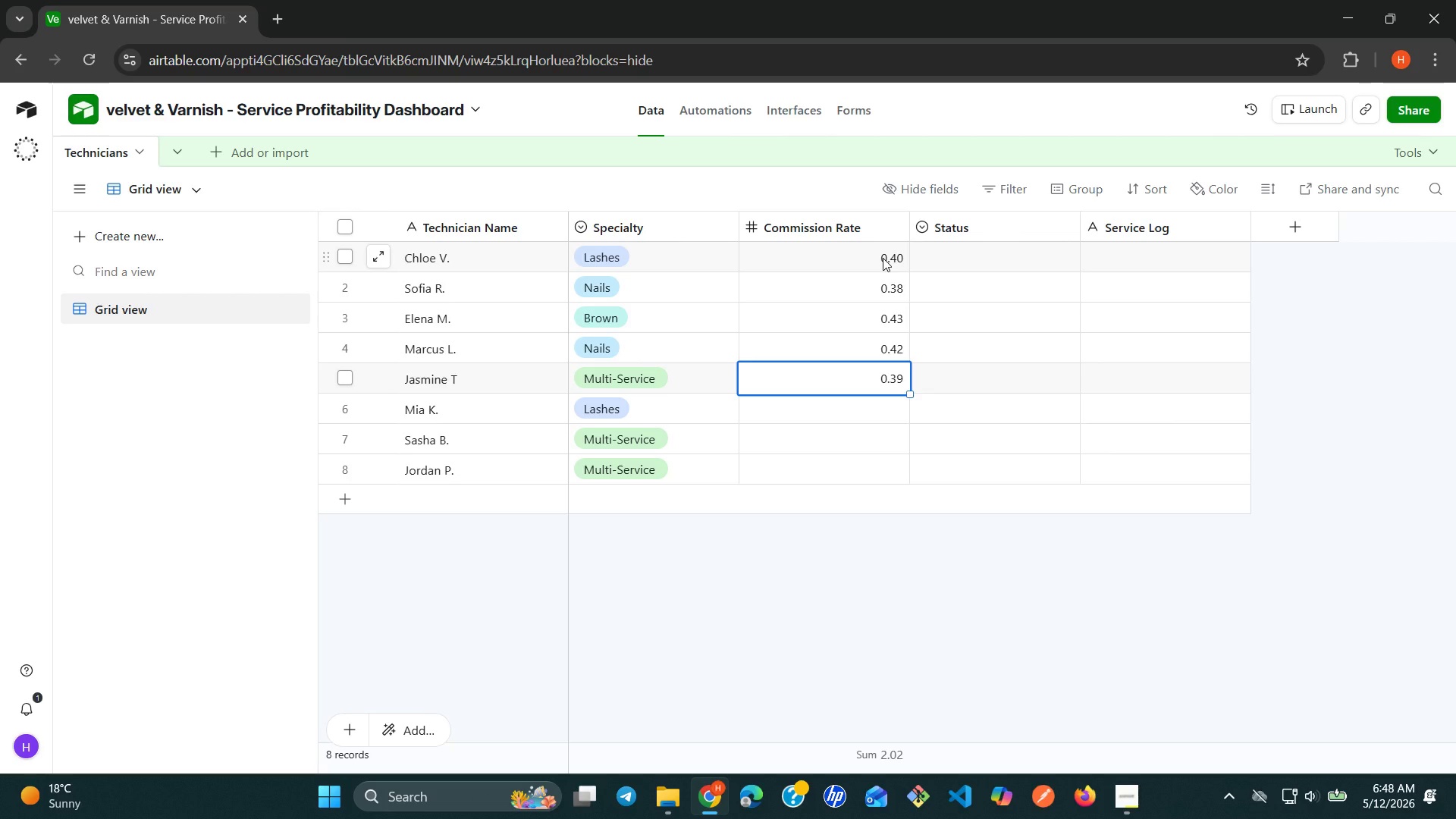 
key(Enter)
 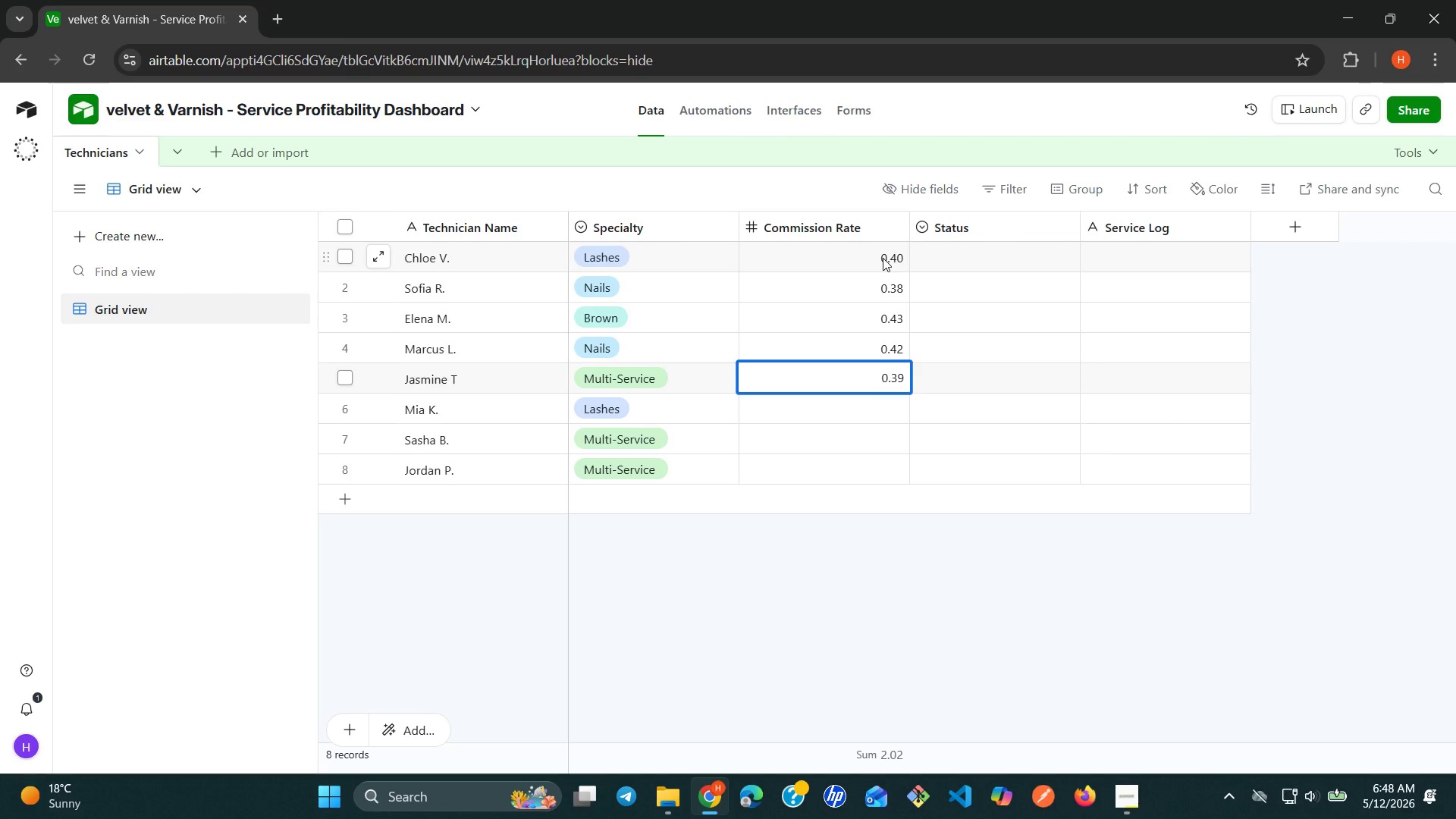 
wait(5.39)
 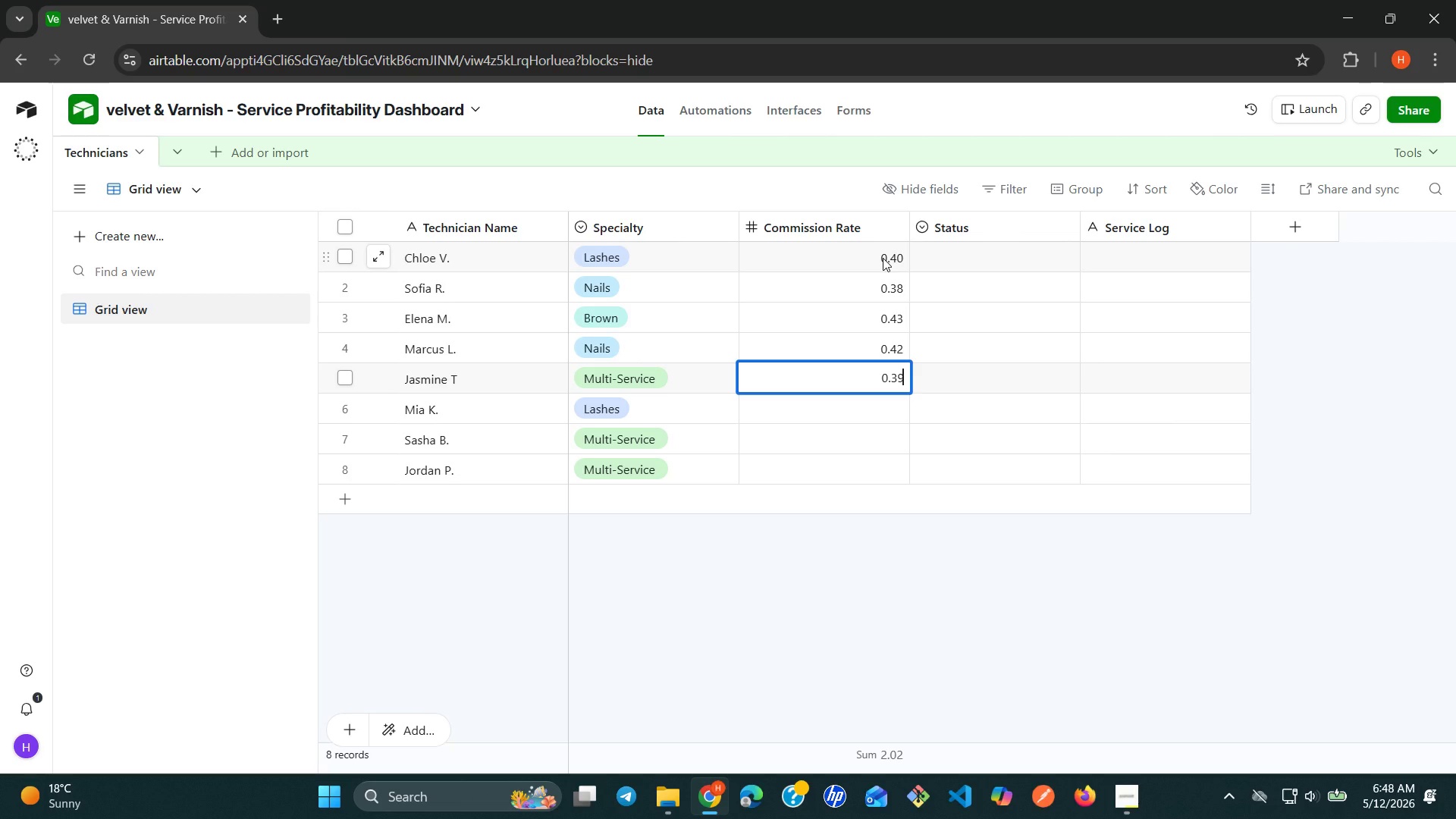 
key(Enter)
 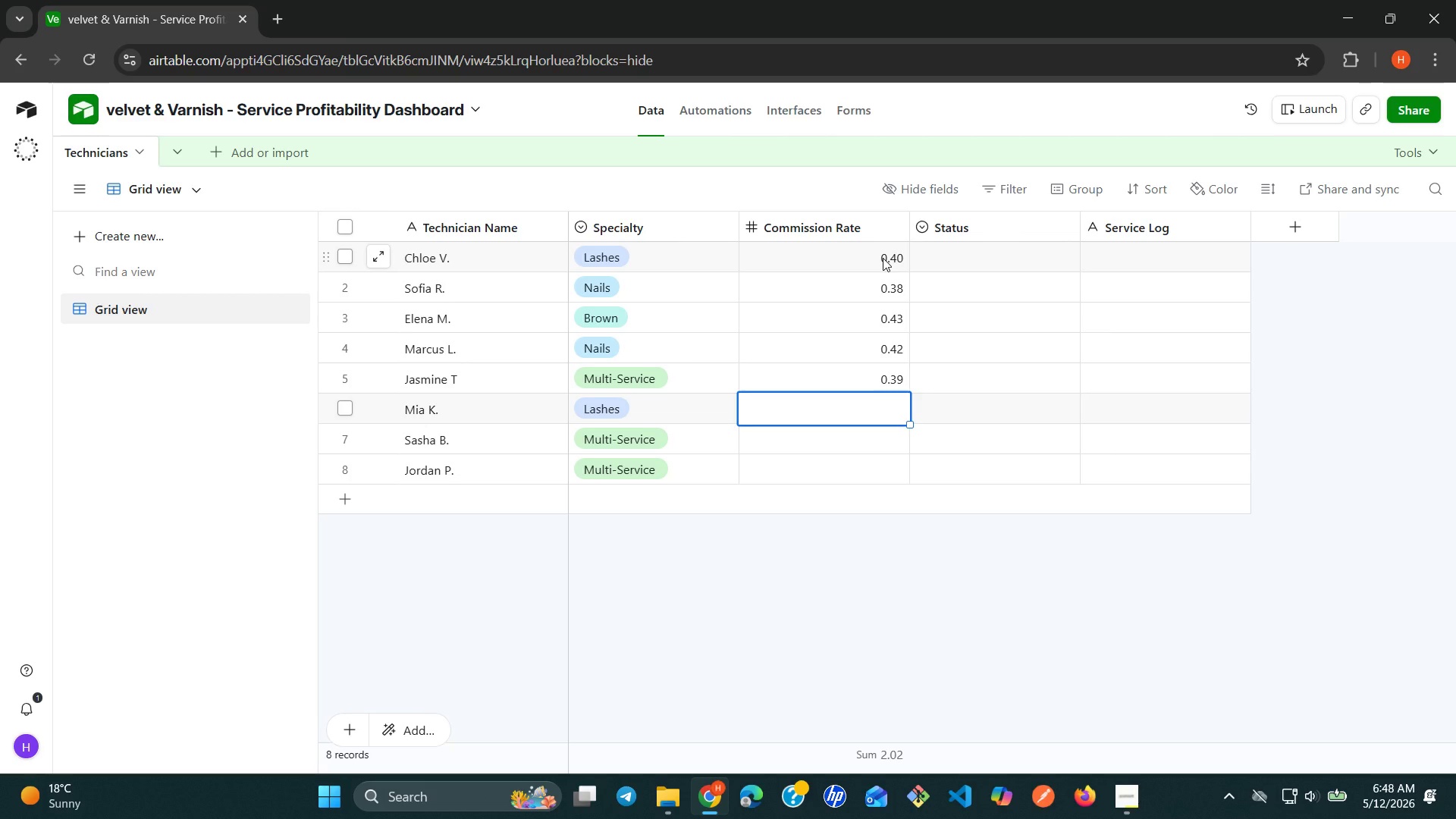 
type(0.41)
 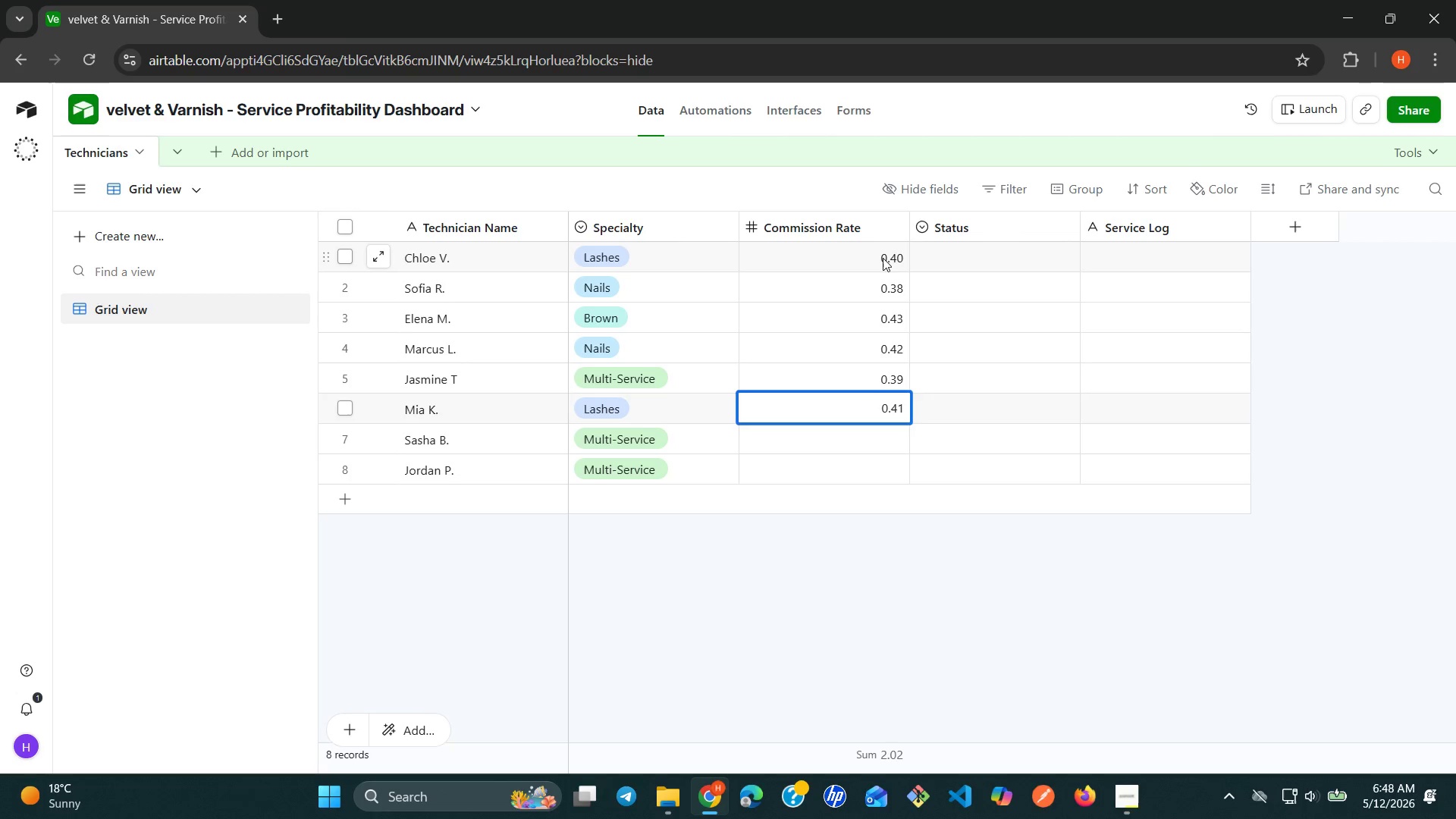 
key(Enter)
 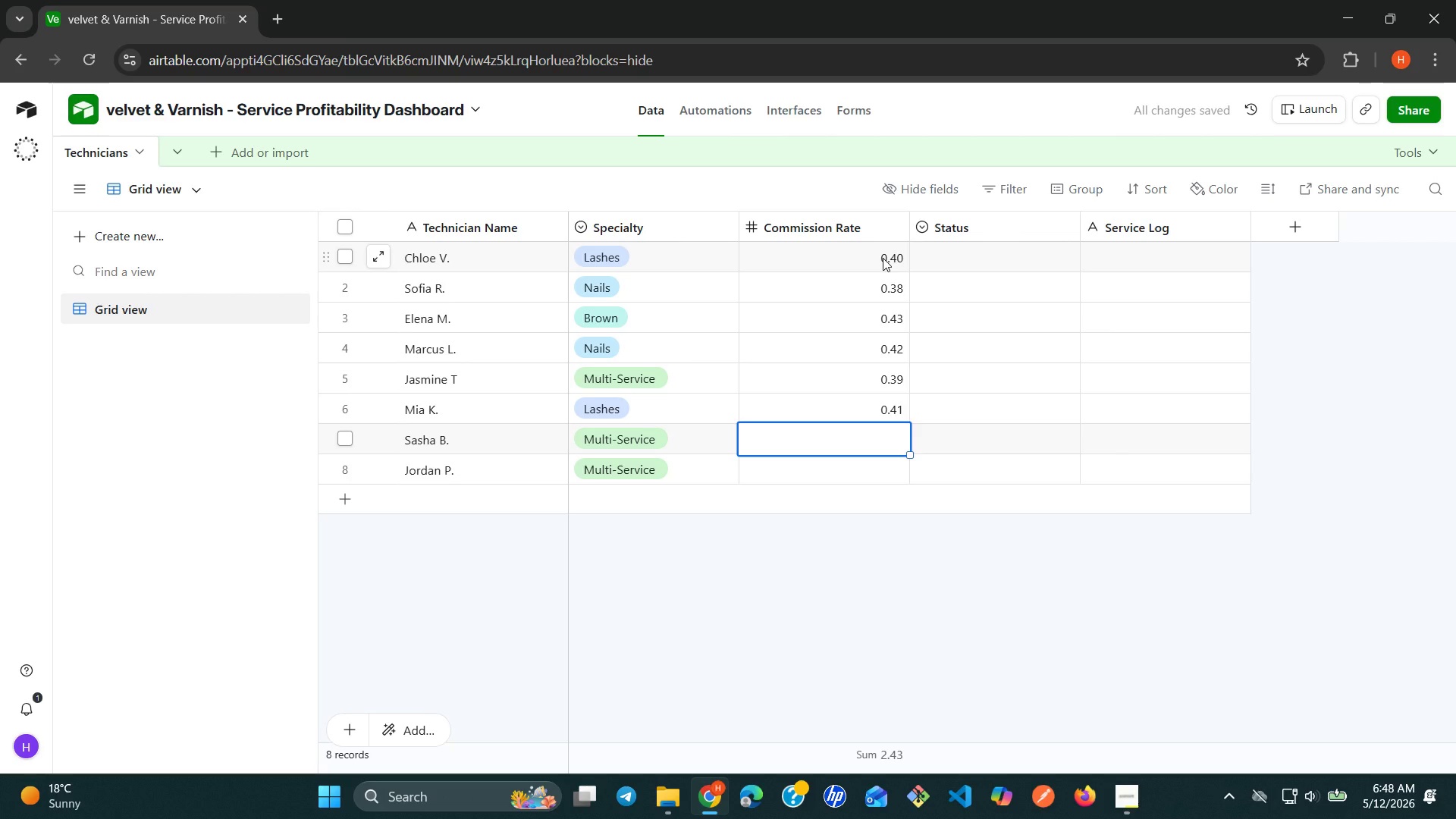 
left_click([883, 258])
 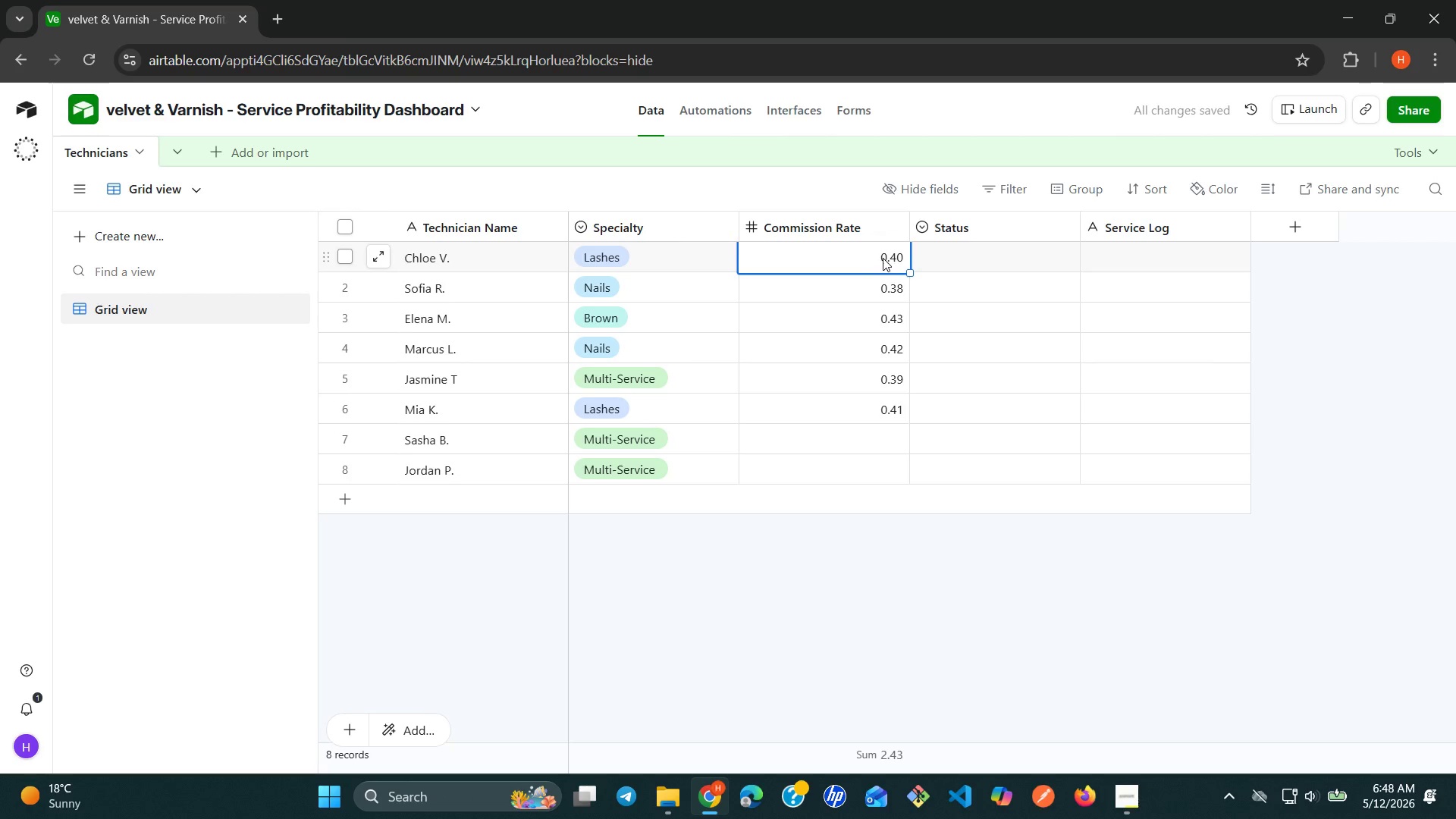 
type(0.40)
 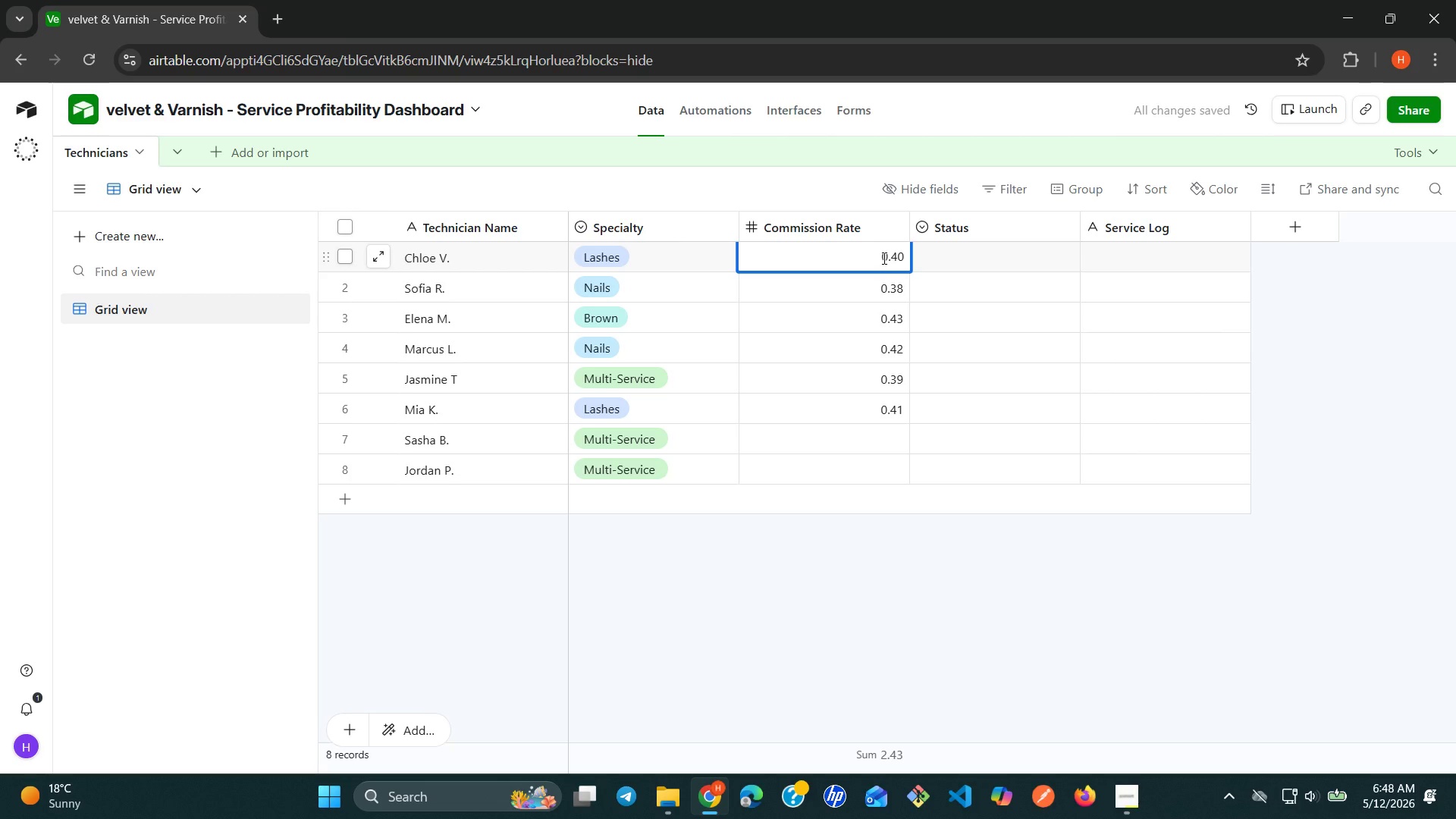 
key(Enter)
 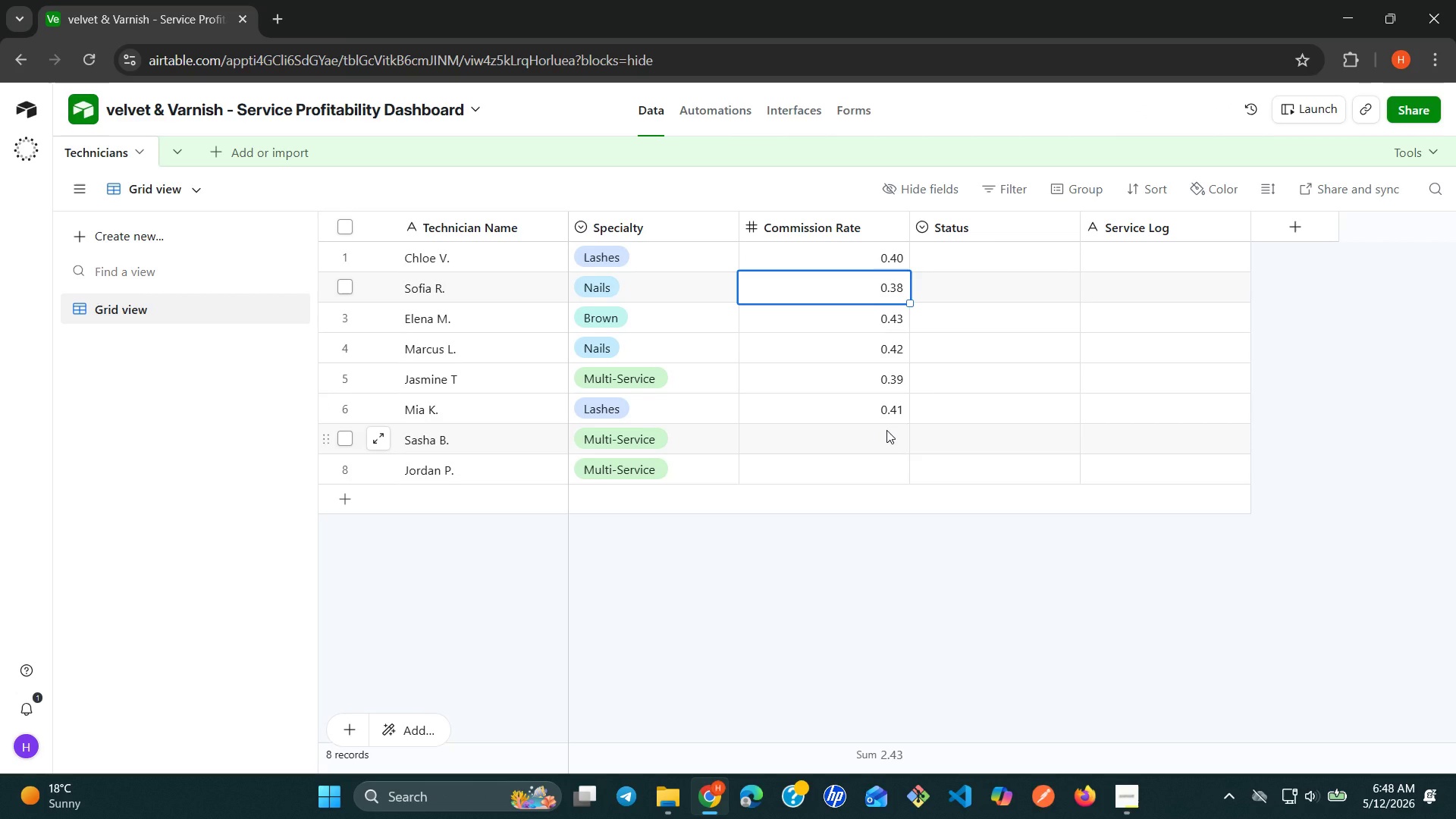 
left_click([886, 430])
 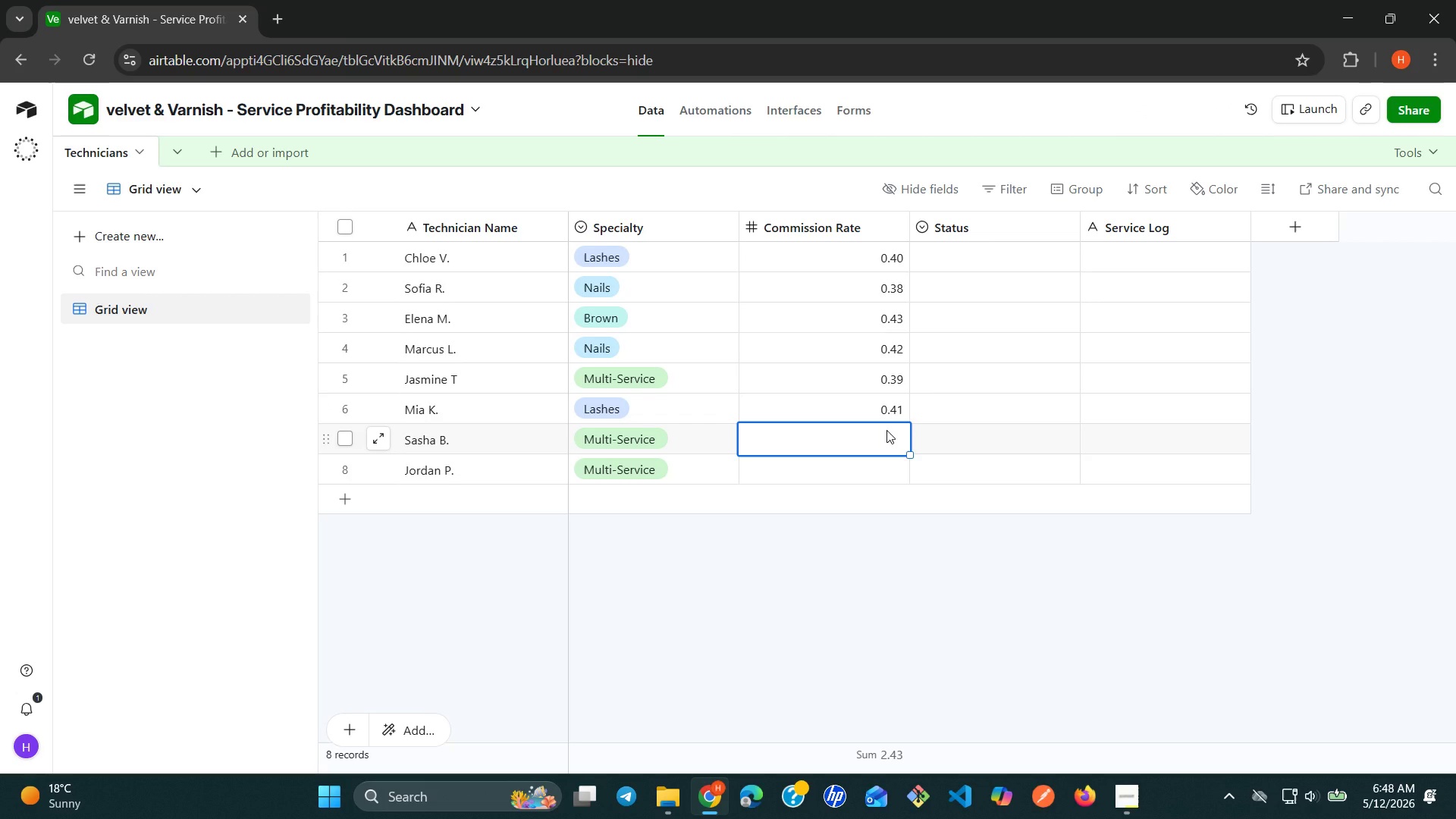 
type(0.40)
 